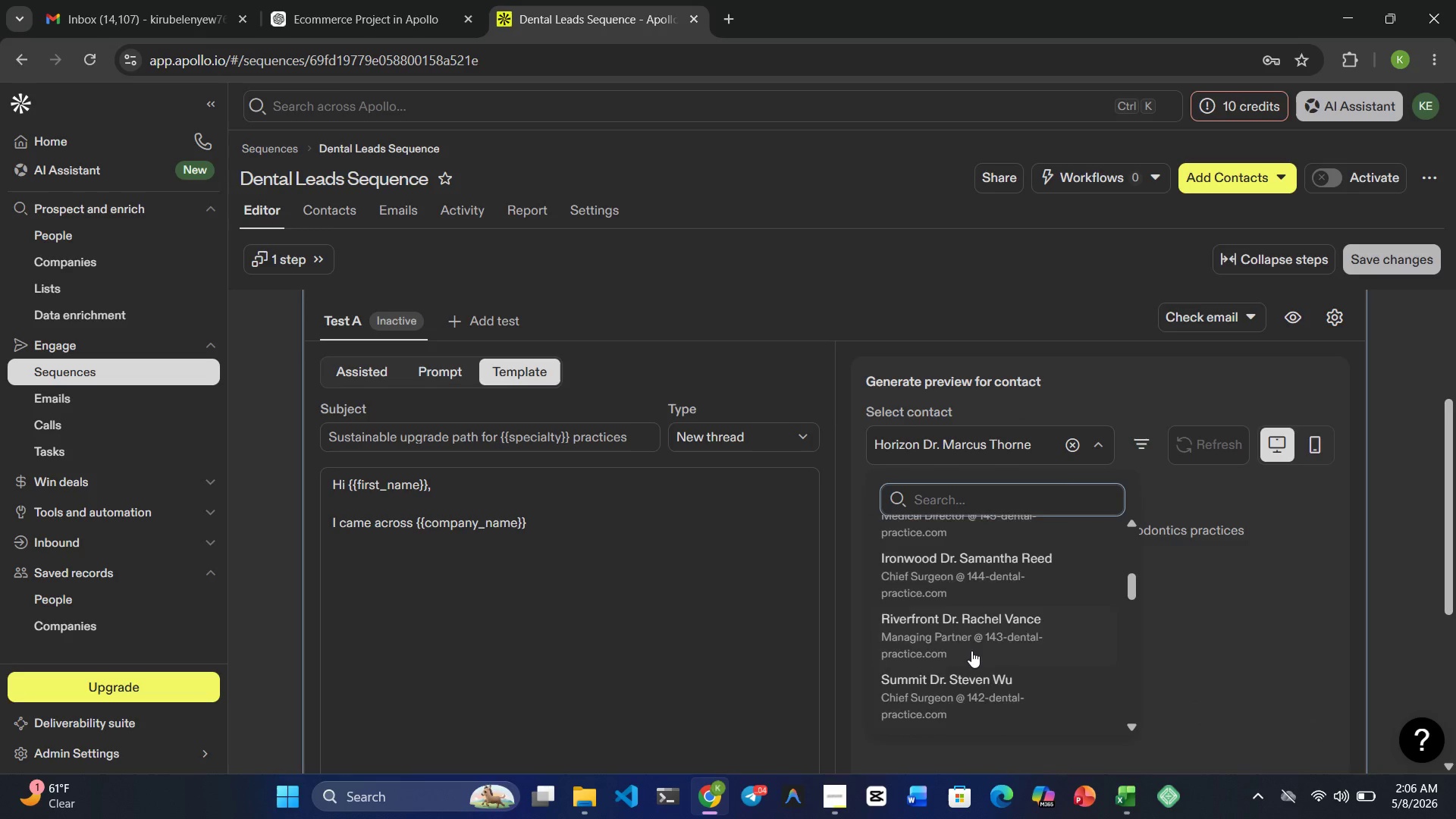 
wait(6.09)
 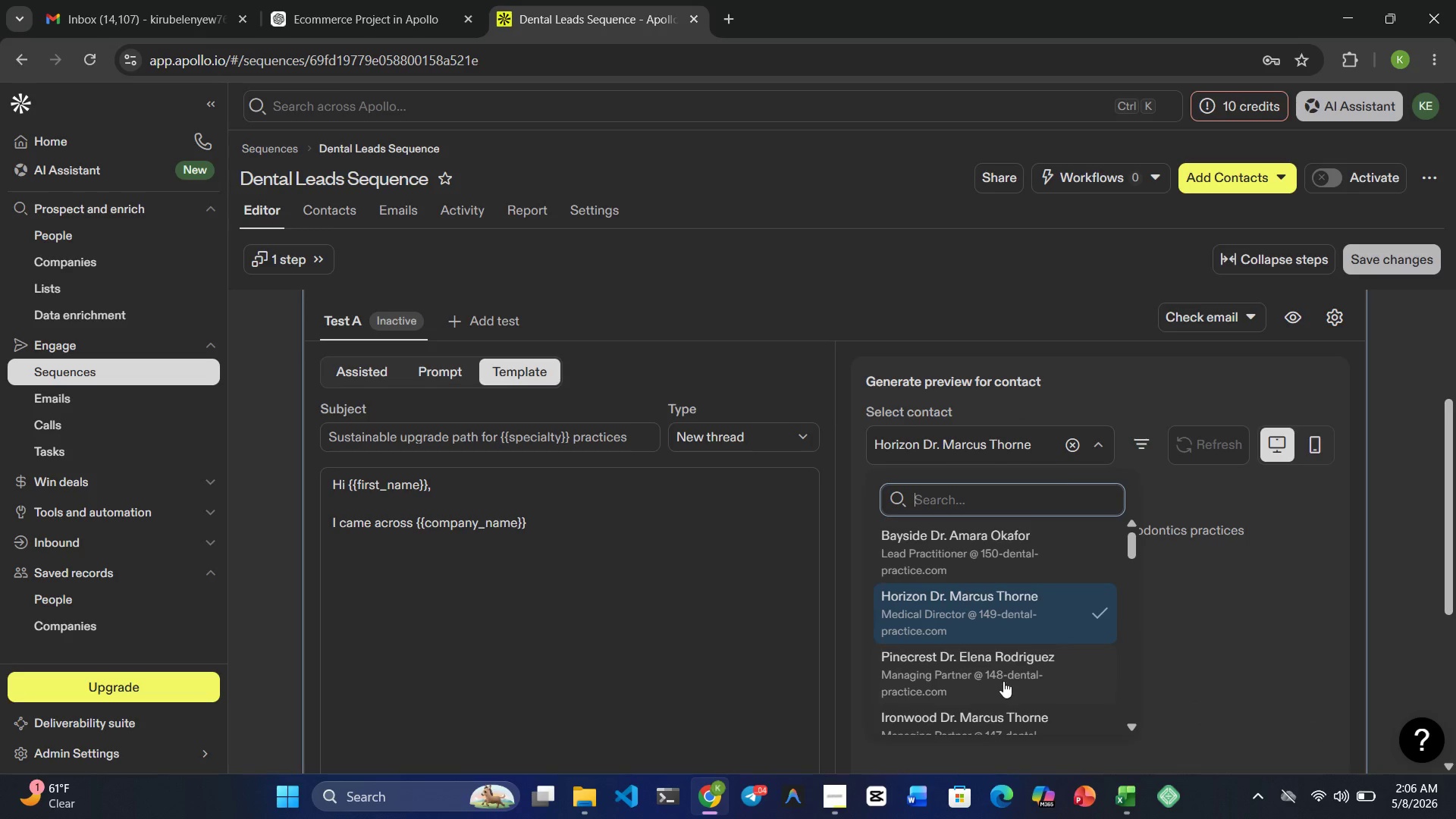 
left_click([950, 588])
 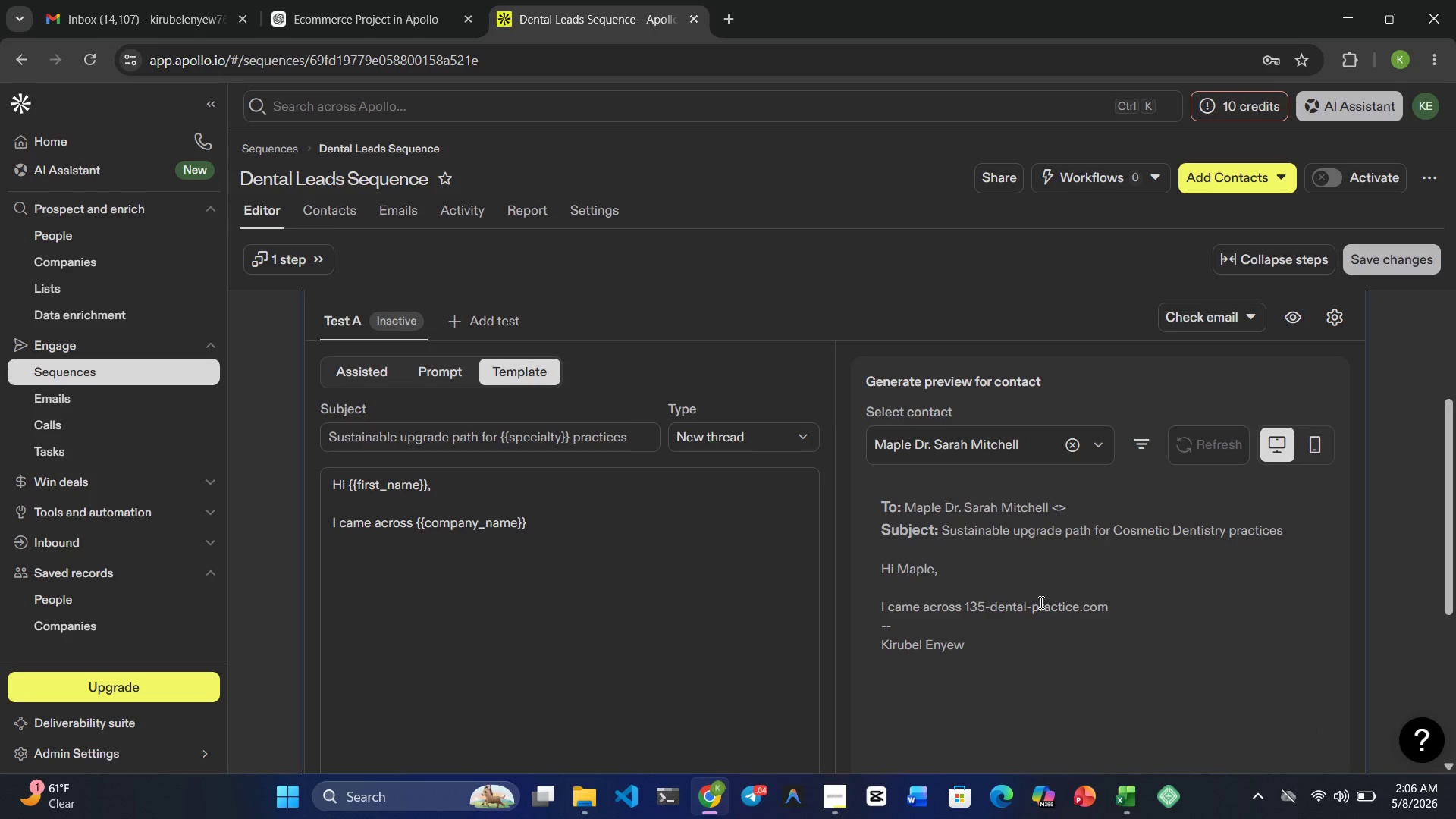 
wait(6.88)
 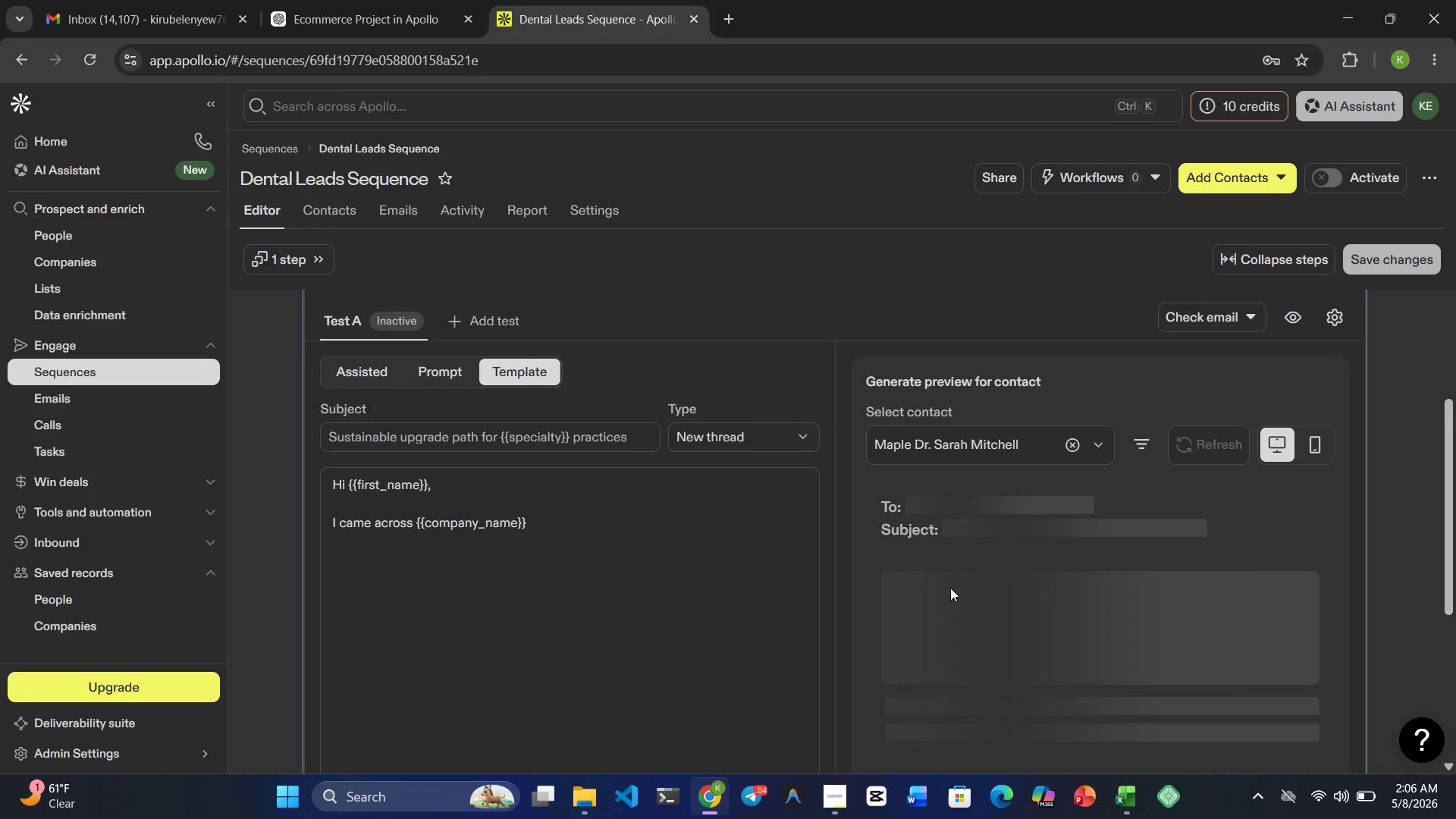 
left_click_drag(start_coordinate=[1112, 610], to_coordinate=[965, 604])
 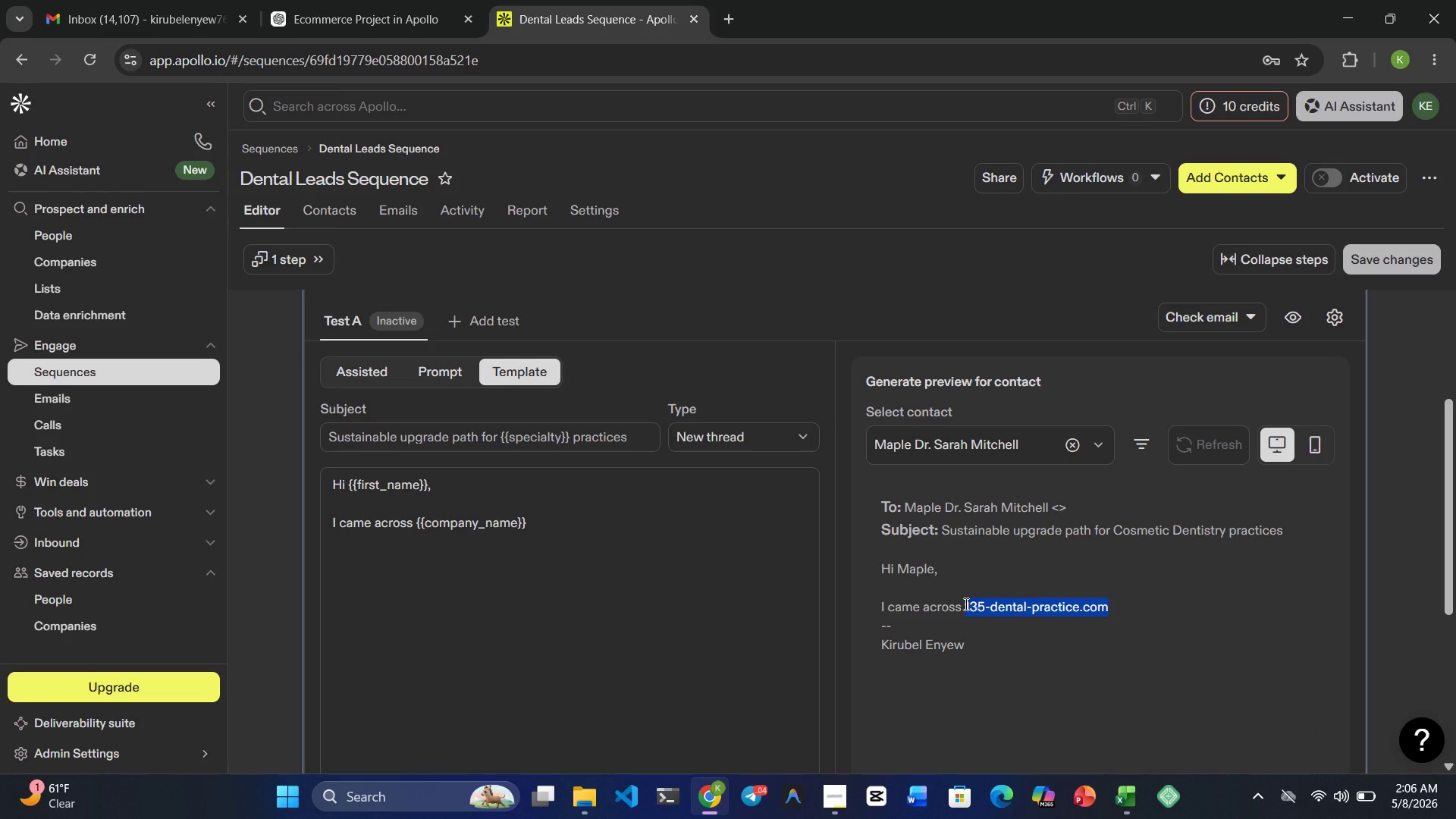 
key(Control+ControlRight)
 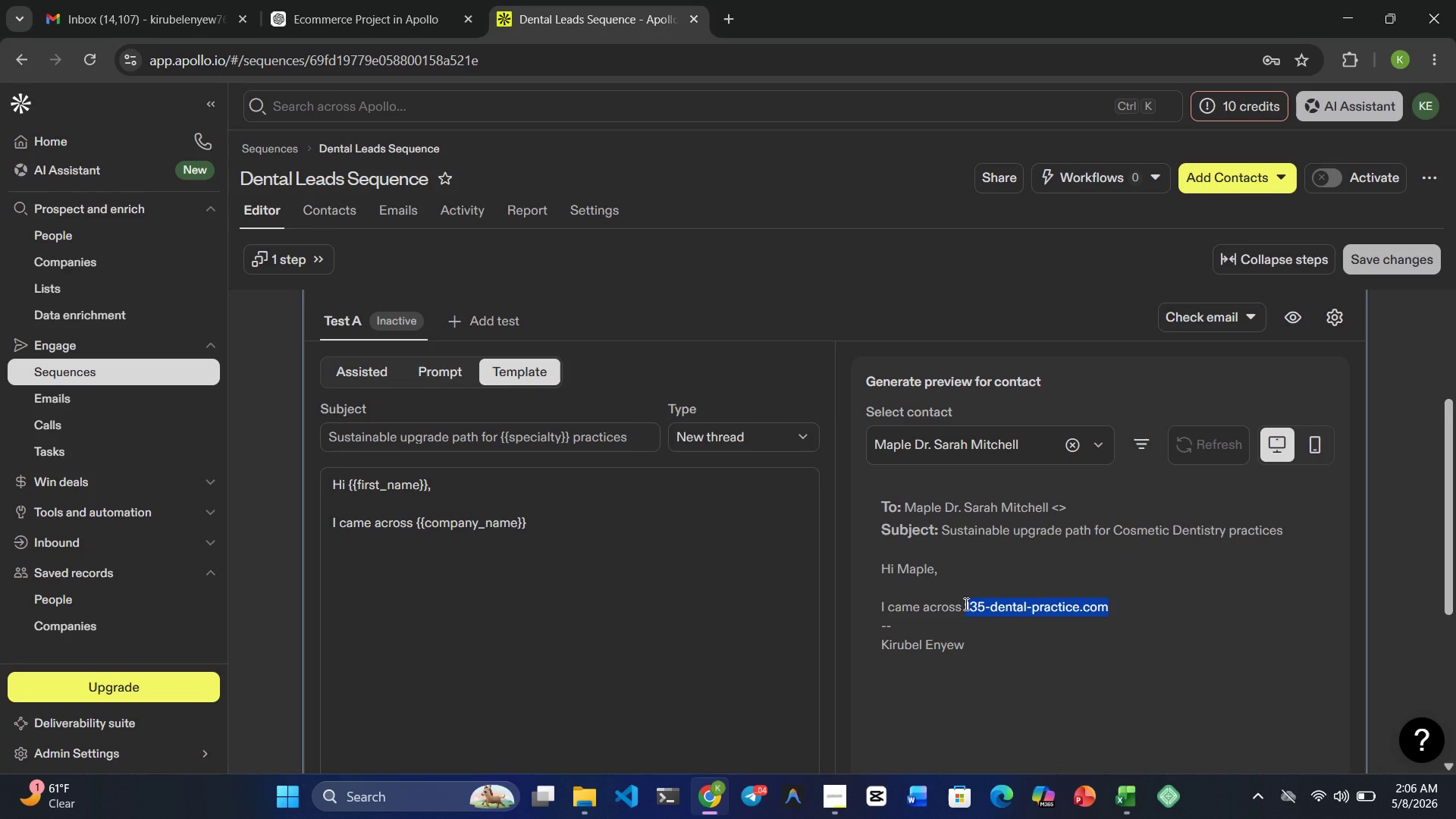 
key(Control+C)
 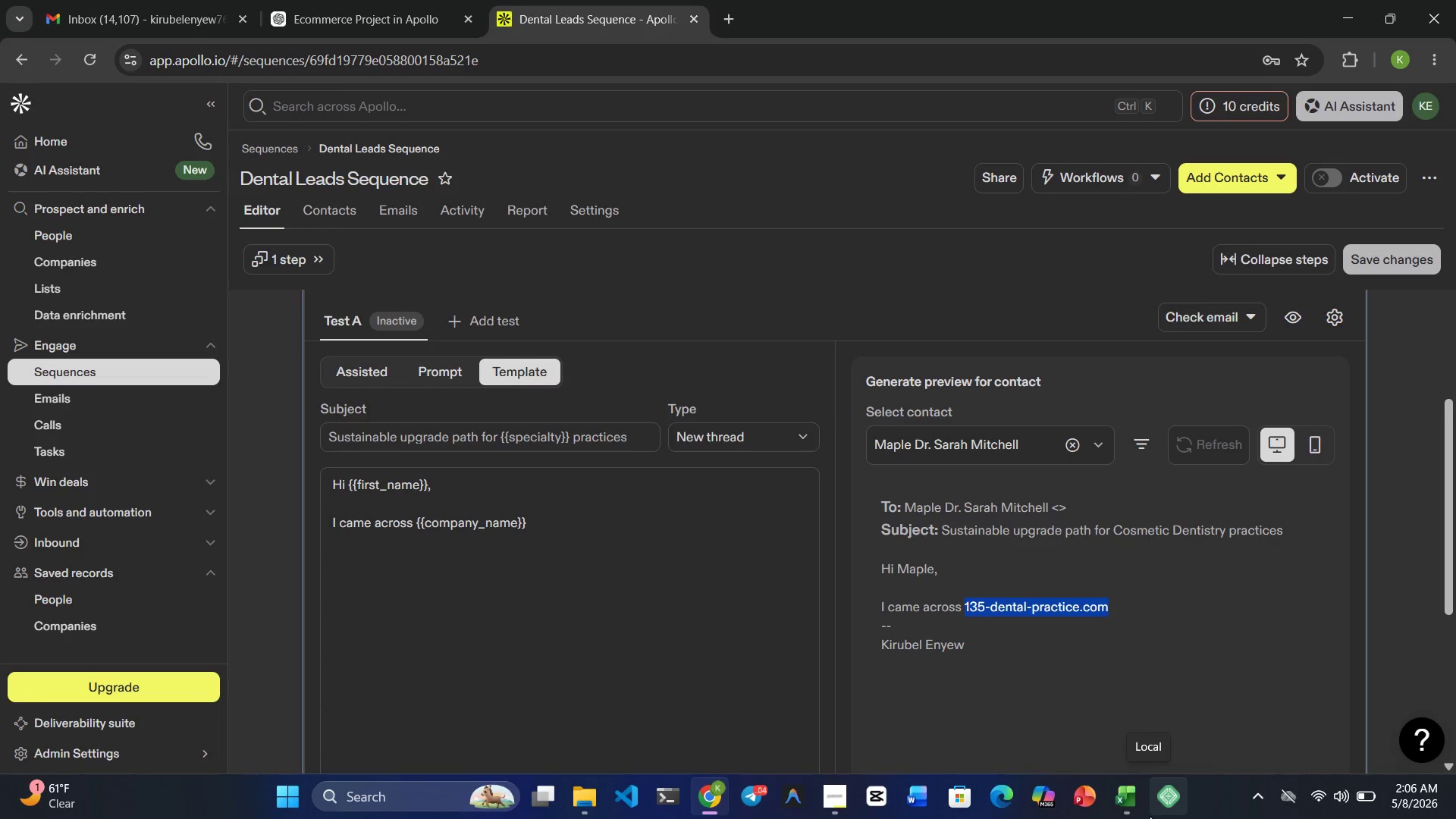 
left_click([1136, 814])
 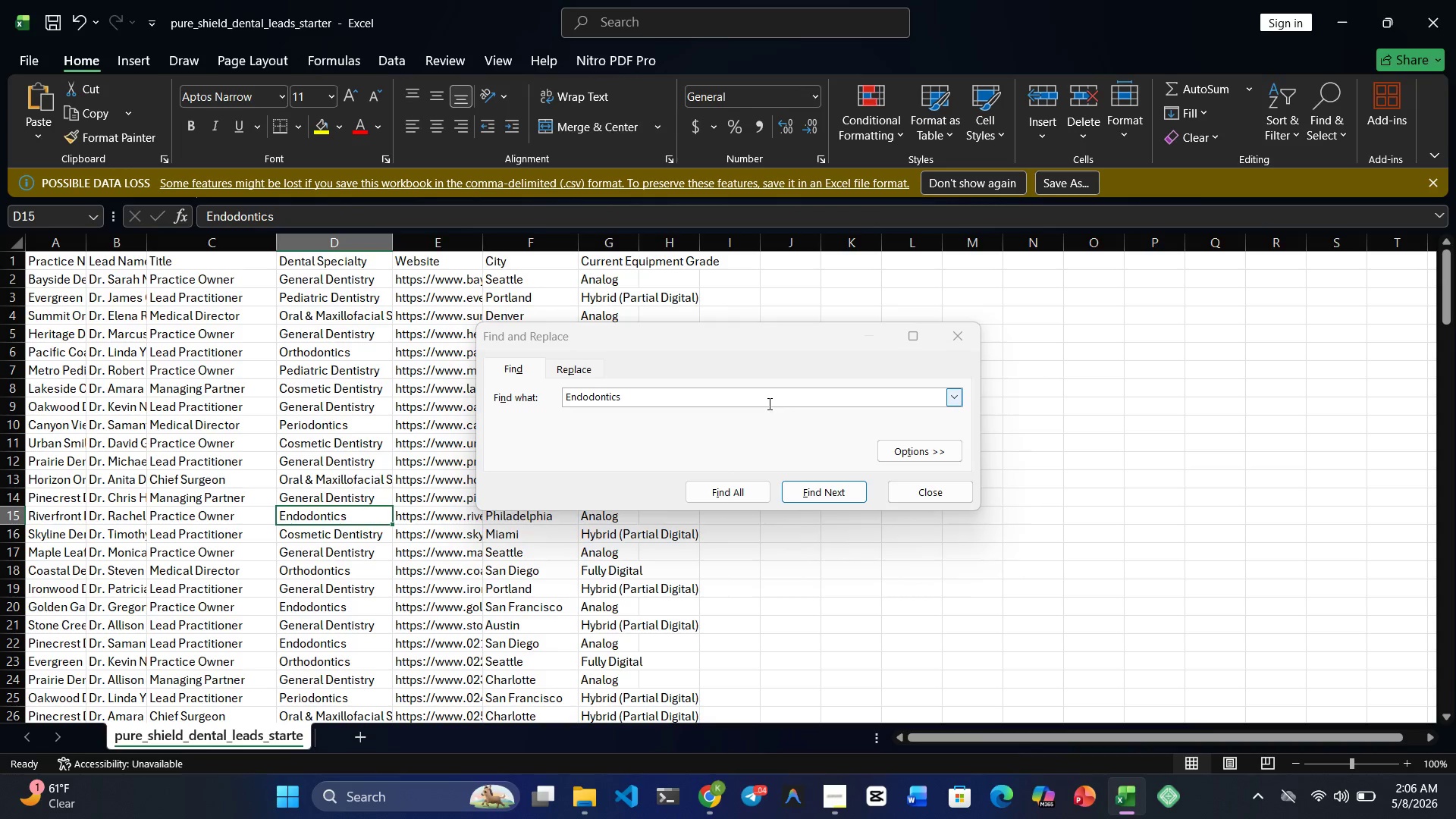 
double_click([768, 403])
 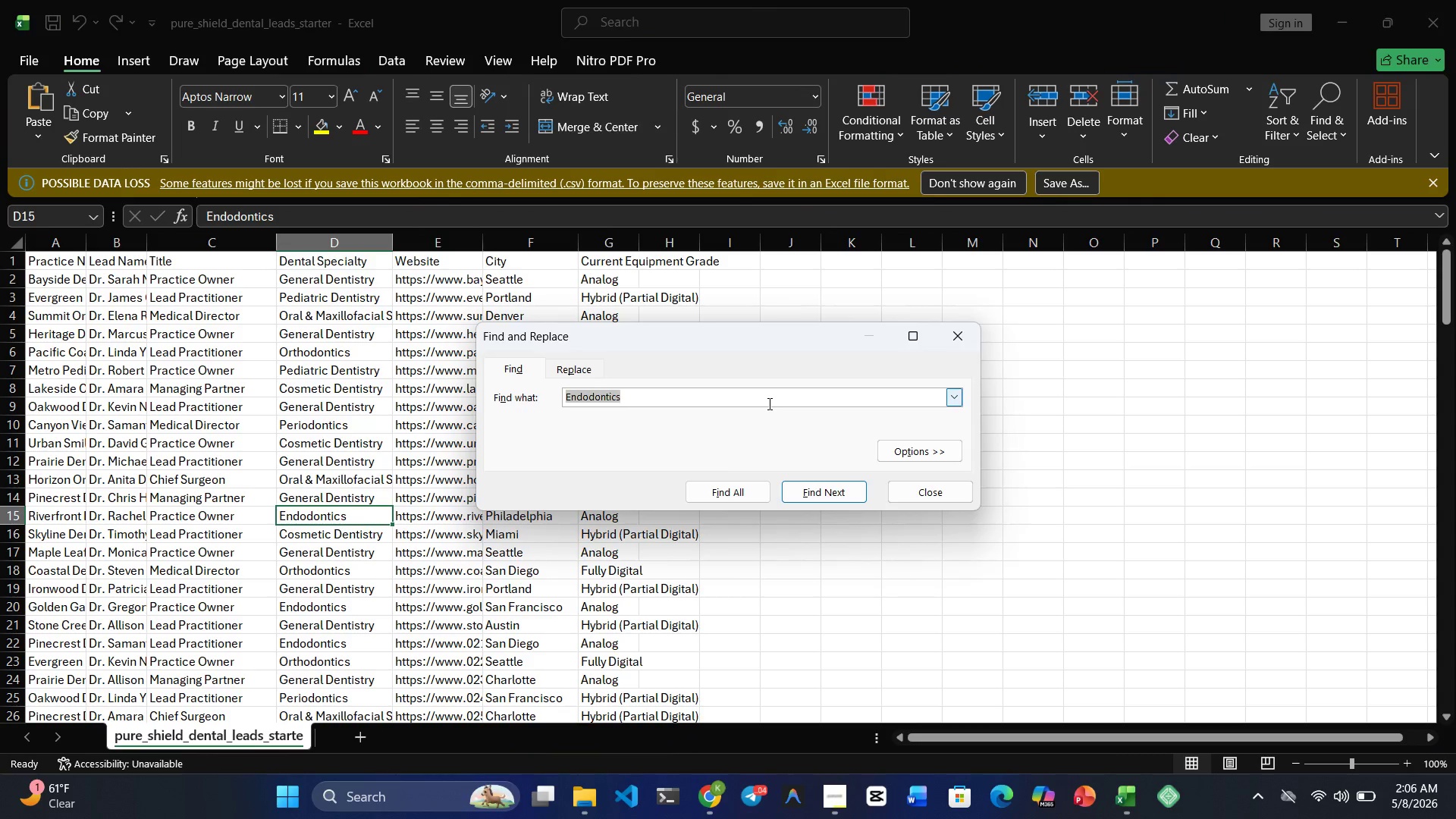 
key(Control+ControlRight)
 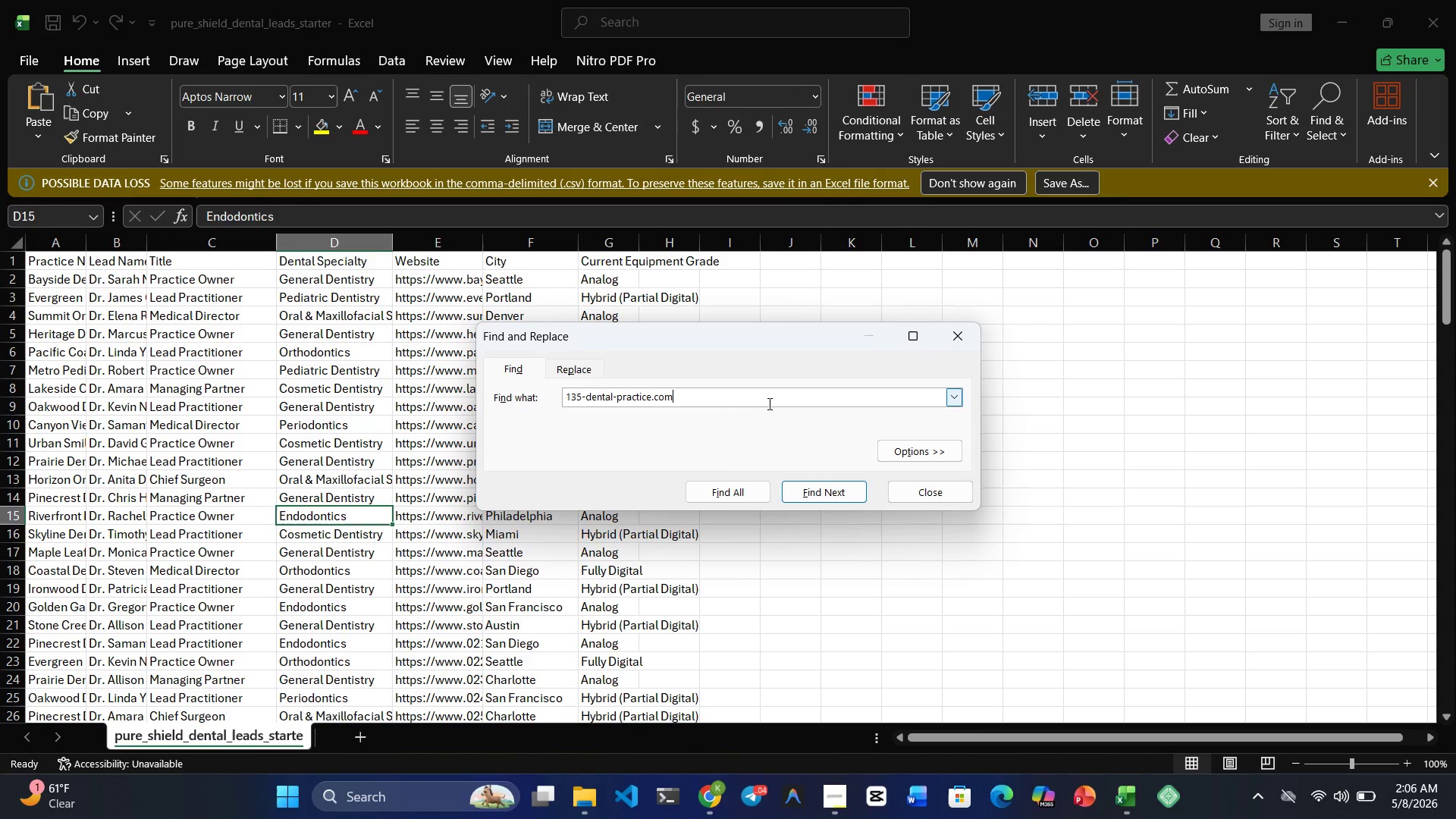 
key(Control+V)
 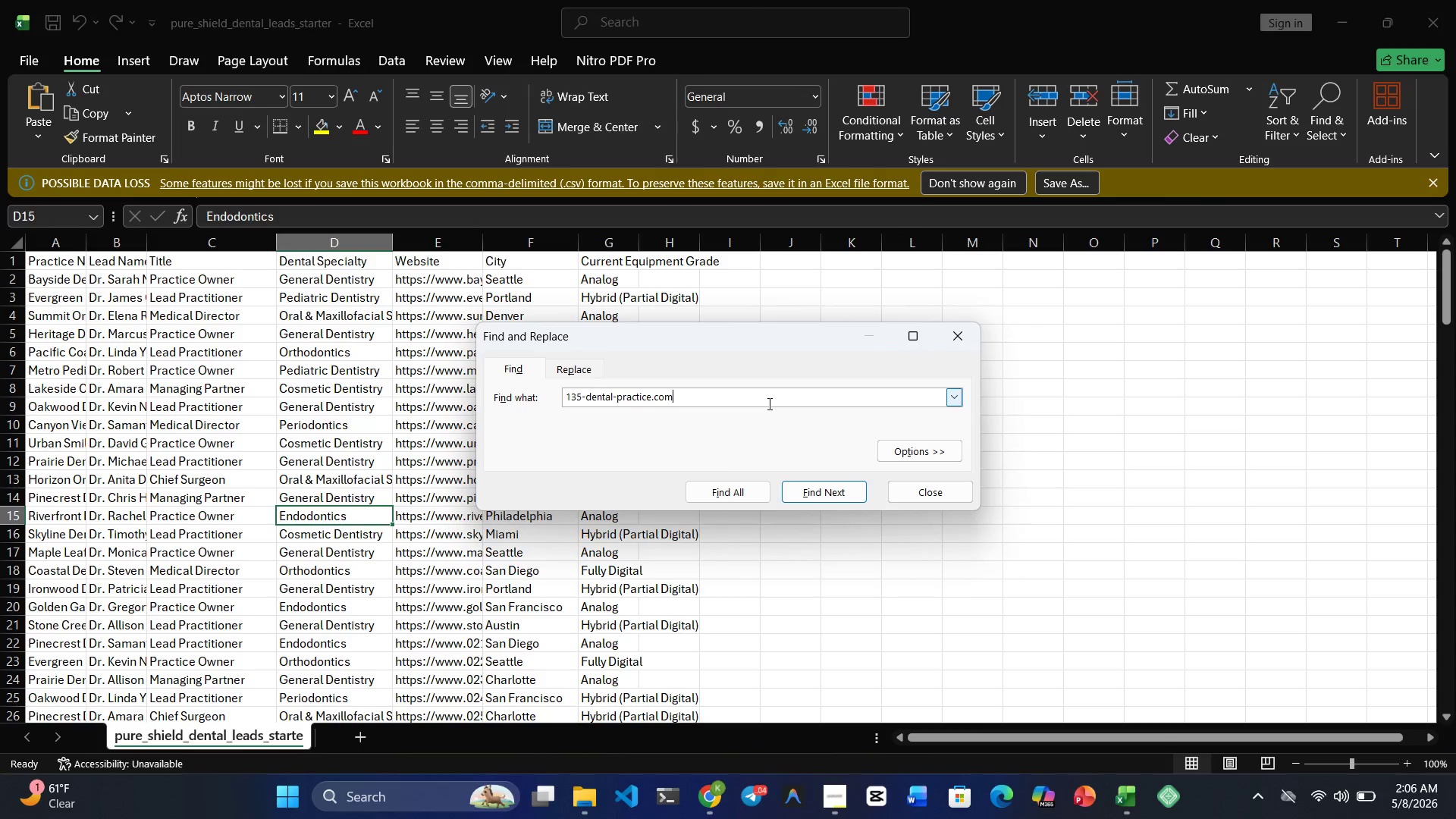 
key(Enter)
 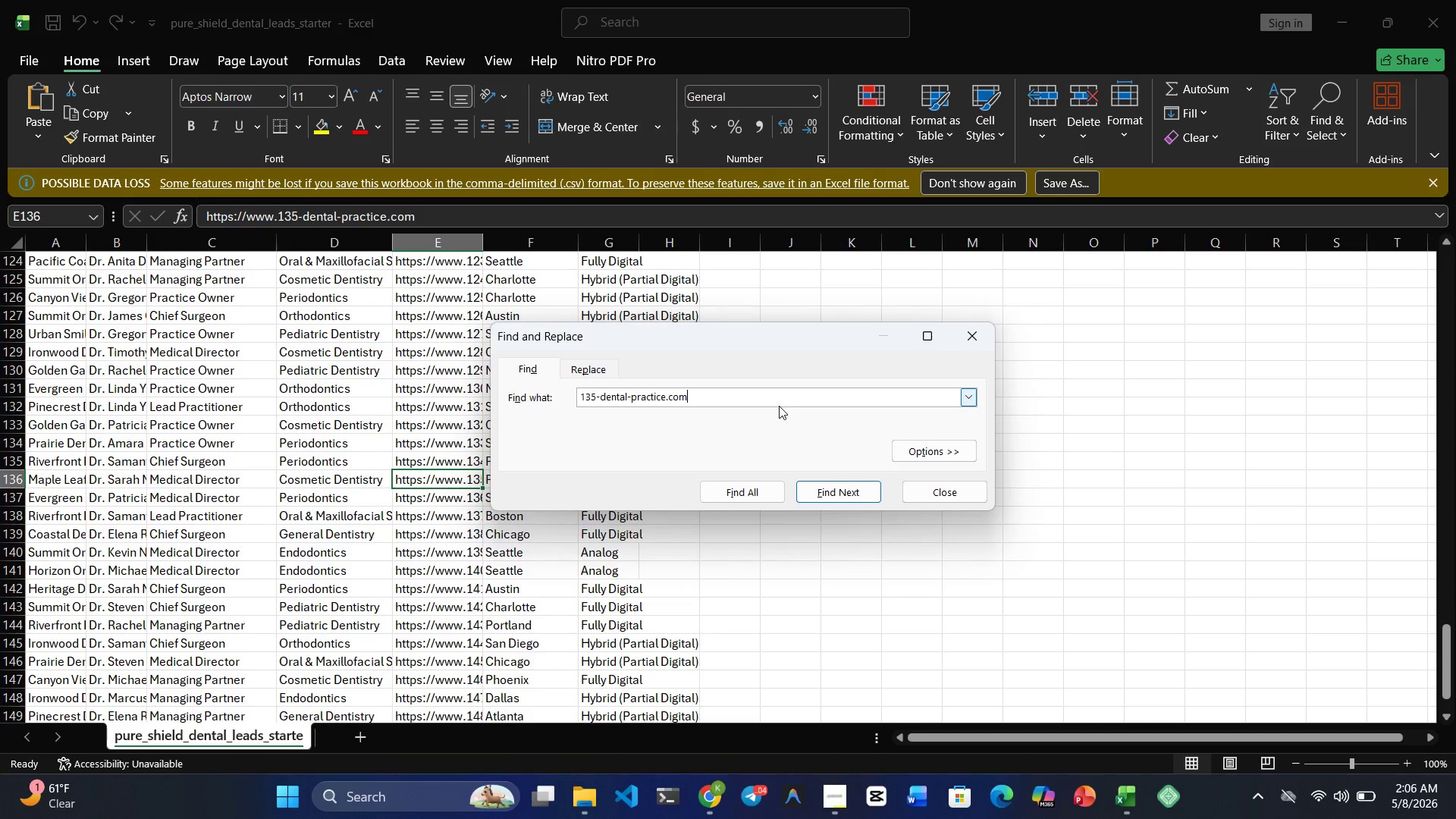 
key(Enter)
 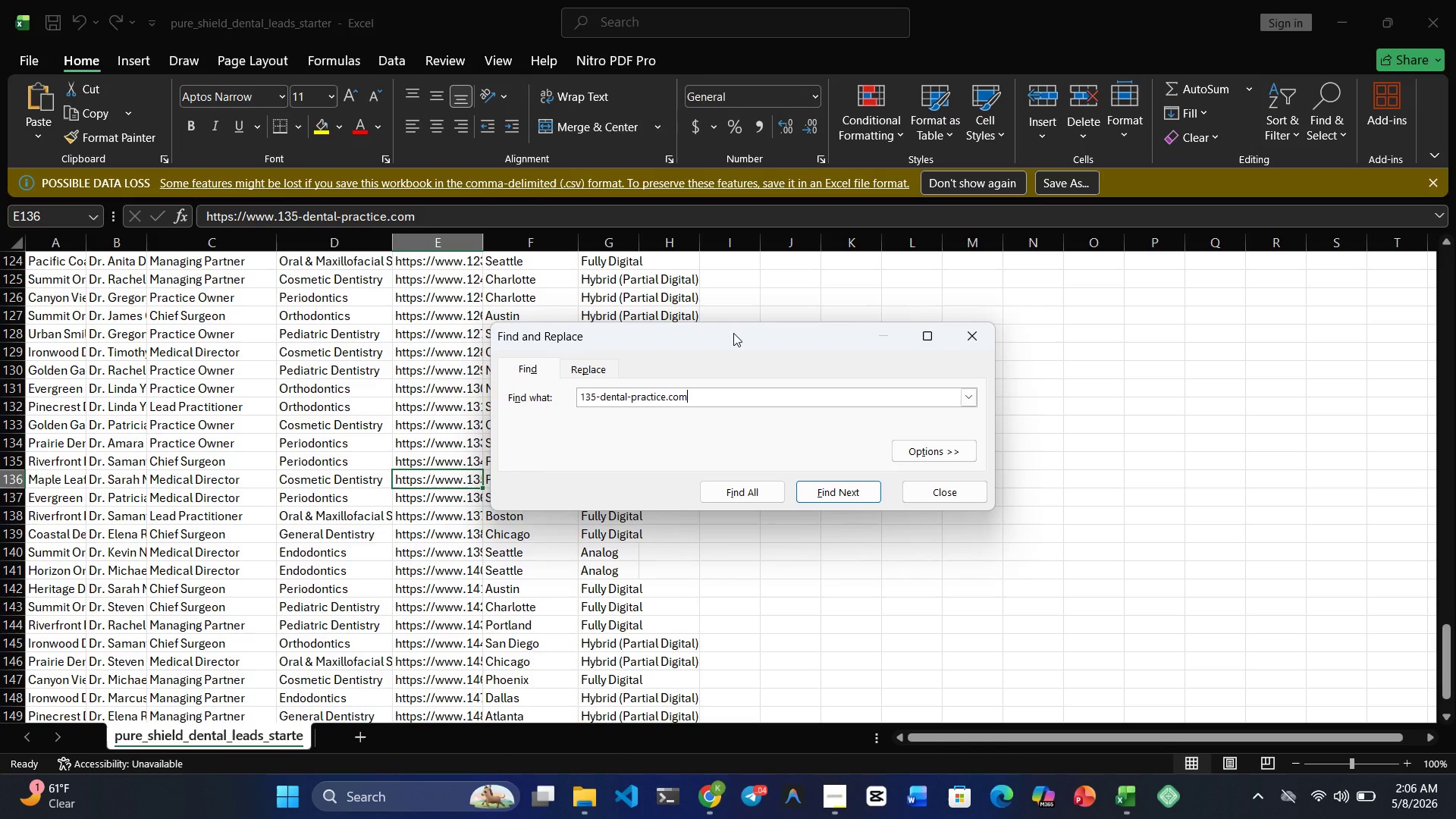 
left_click_drag(start_coordinate=[733, 333], to_coordinate=[1158, 354])
 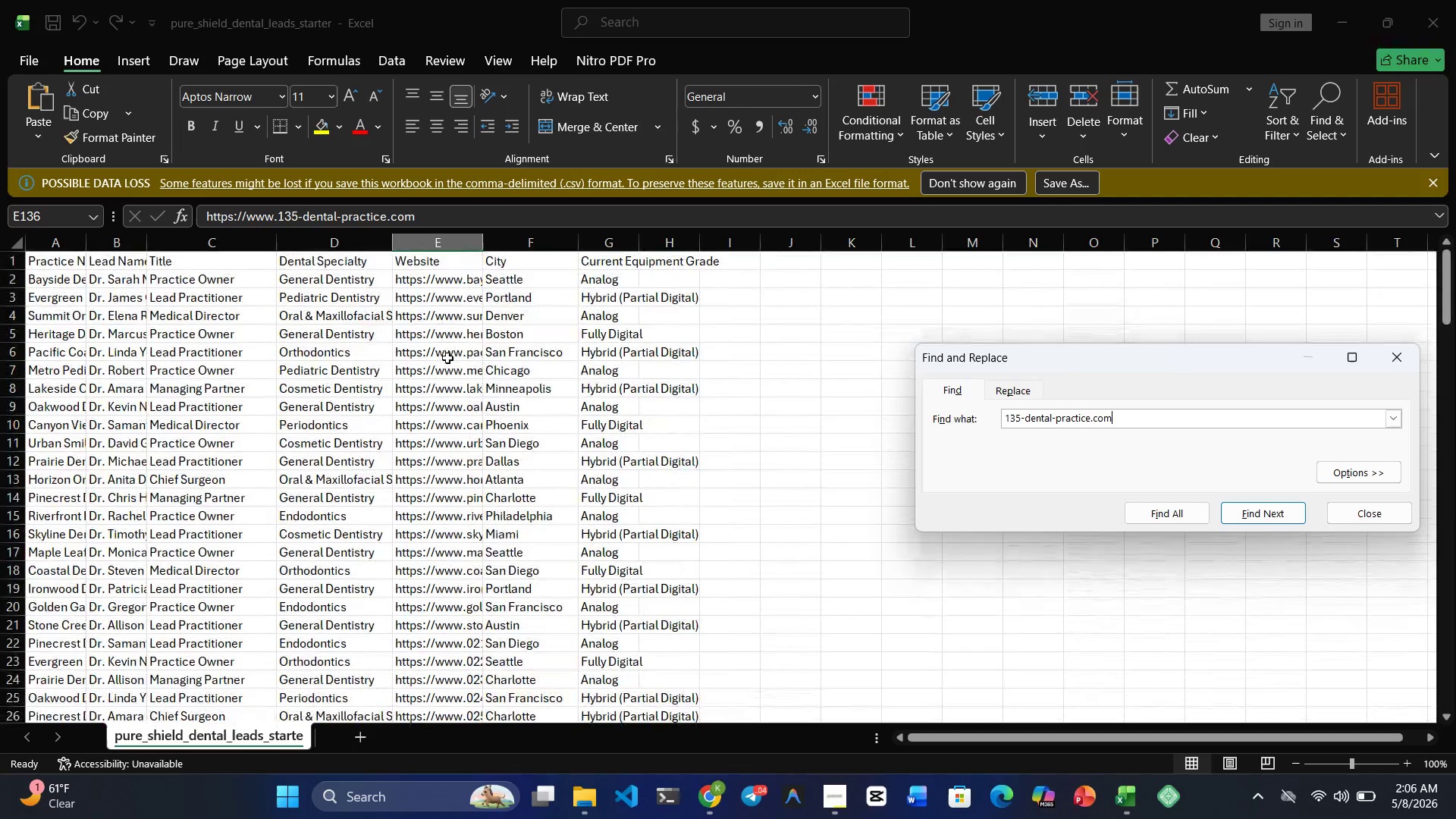 
wait(20.05)
 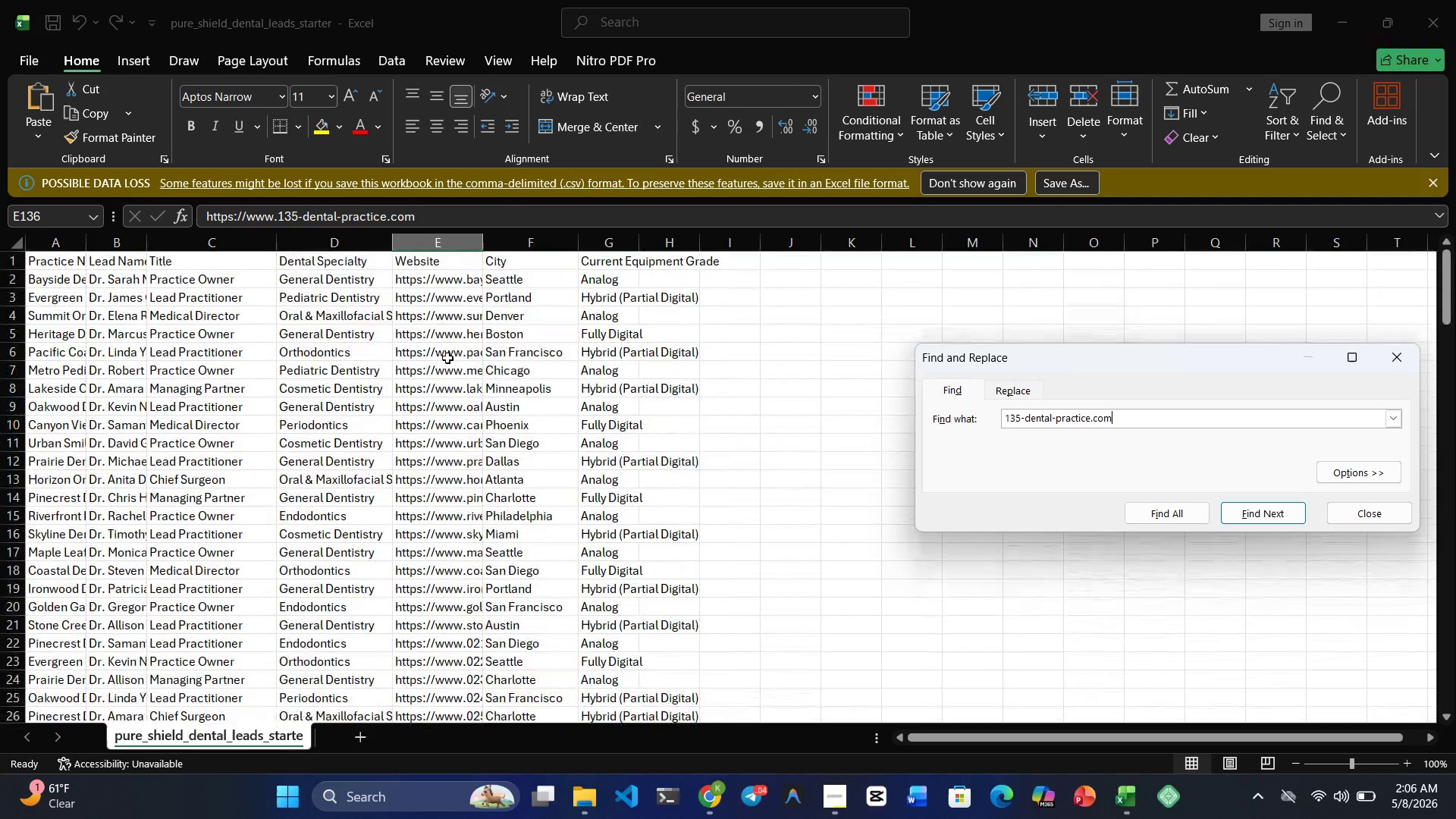 
mouse_move([138, 290])
 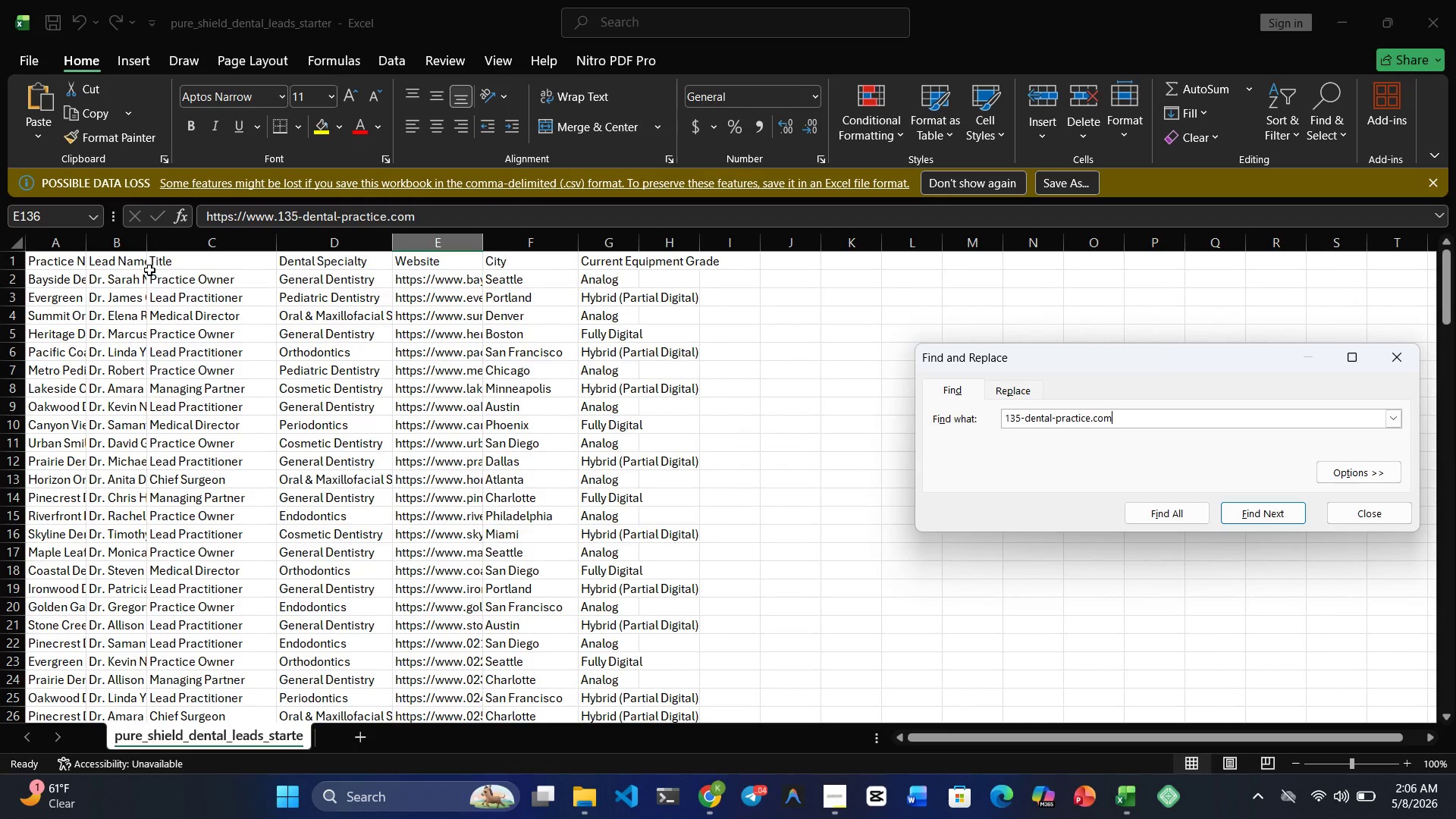 
left_click_drag(start_coordinate=[149, 270], to_coordinate=[231, 293])
 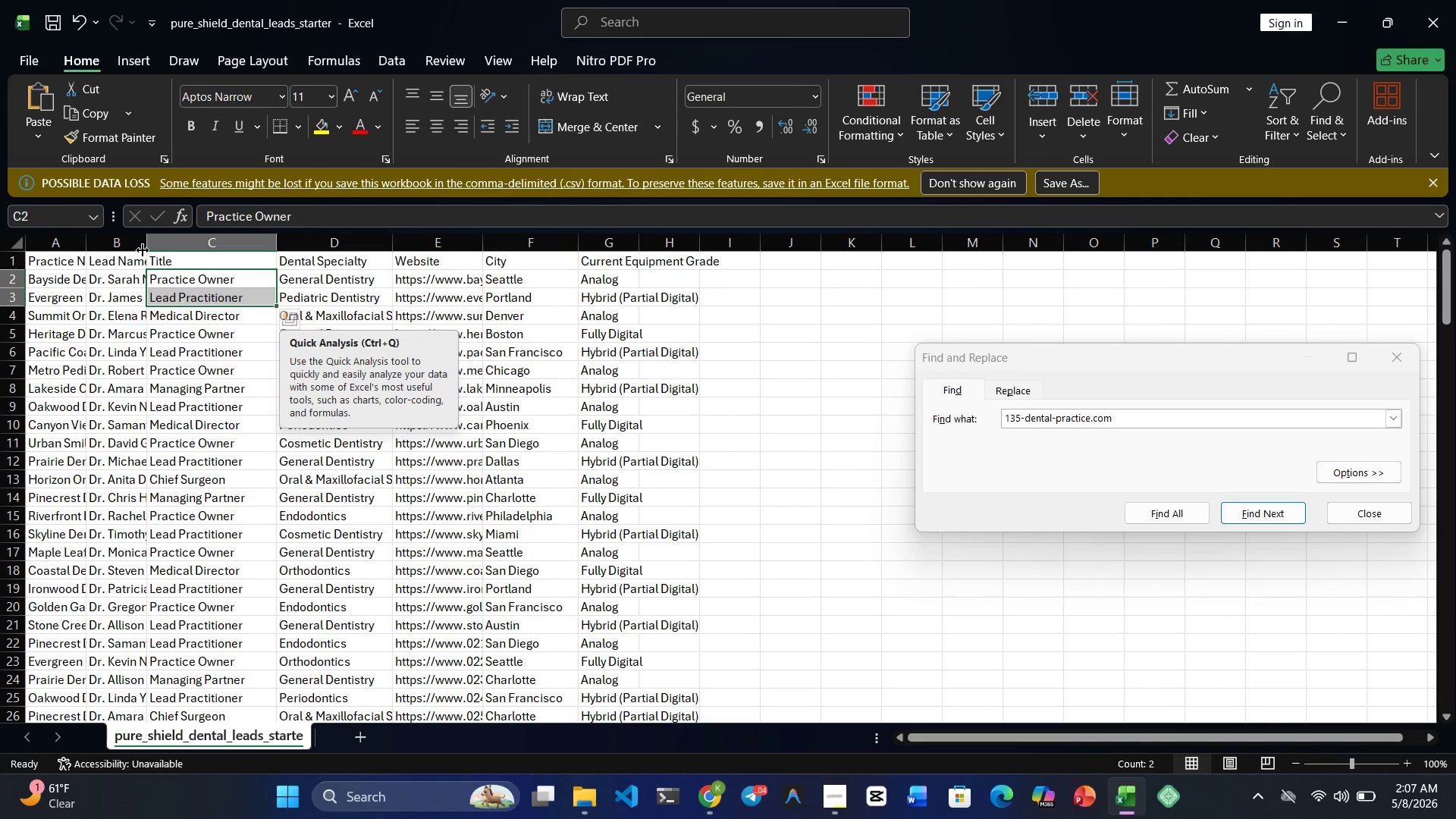 
left_click_drag(start_coordinate=[146, 239], to_coordinate=[299, 250])
 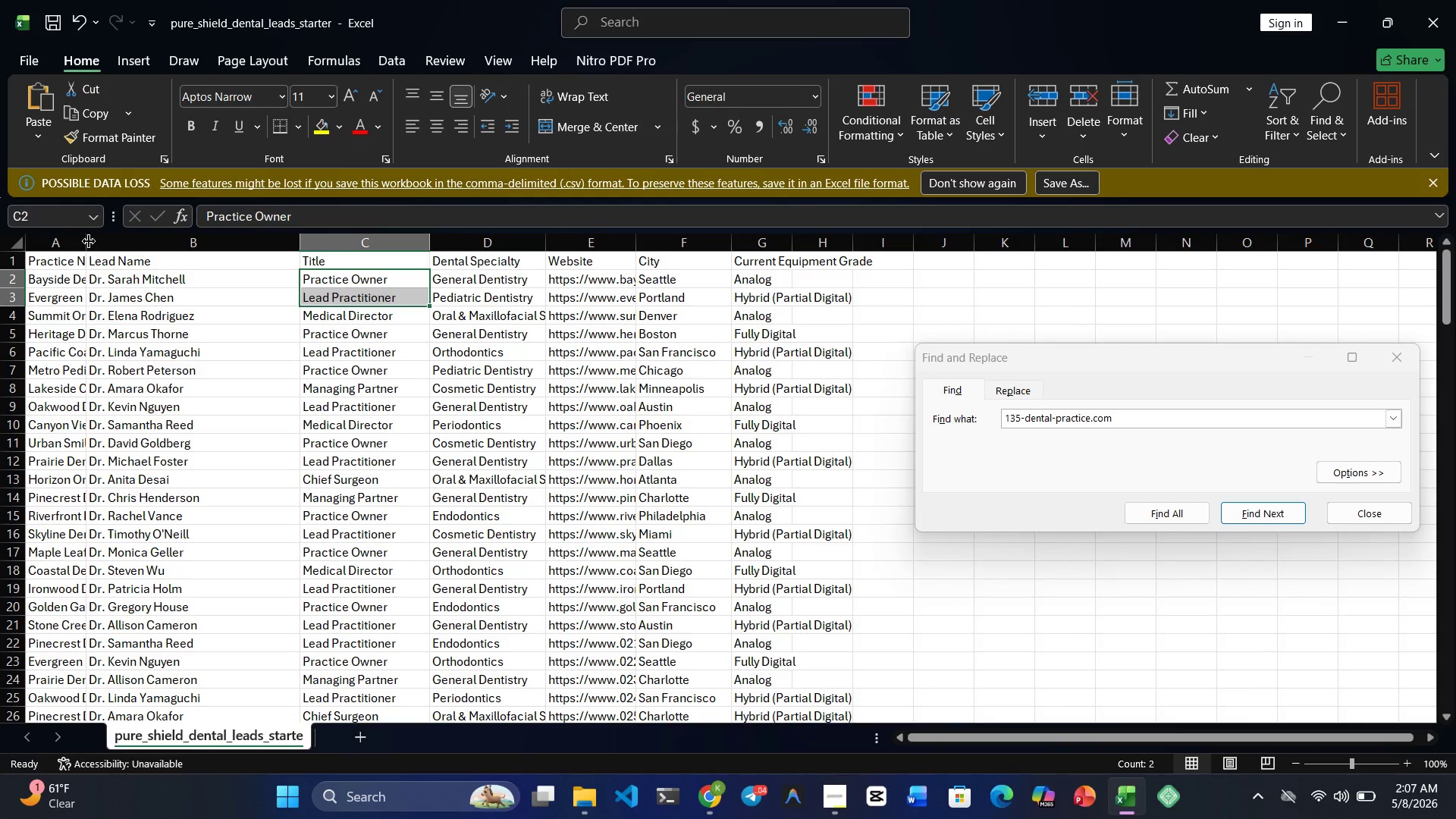 
left_click_drag(start_coordinate=[89, 238], to_coordinate=[152, 237])
 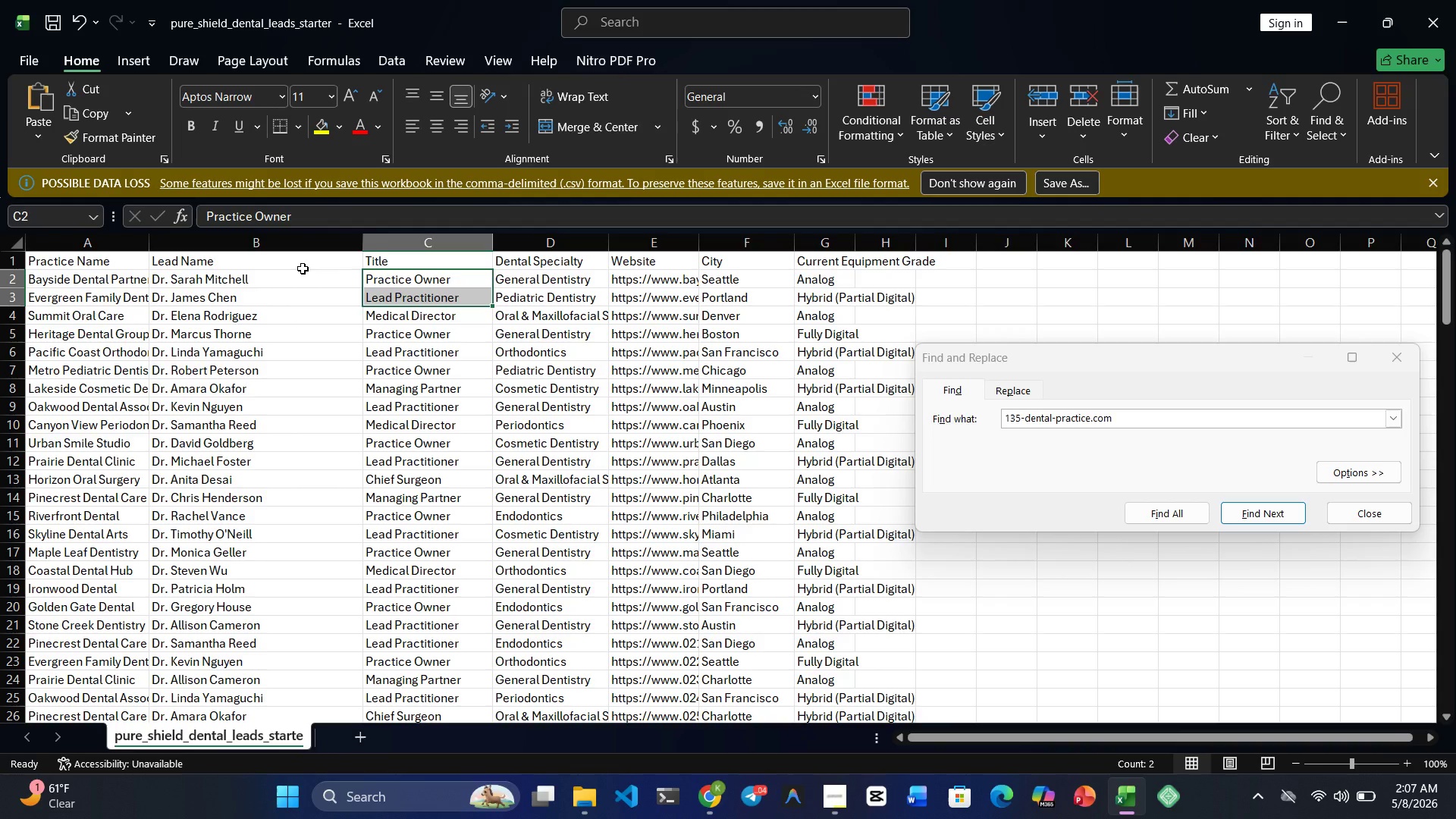 
wait(37.17)
 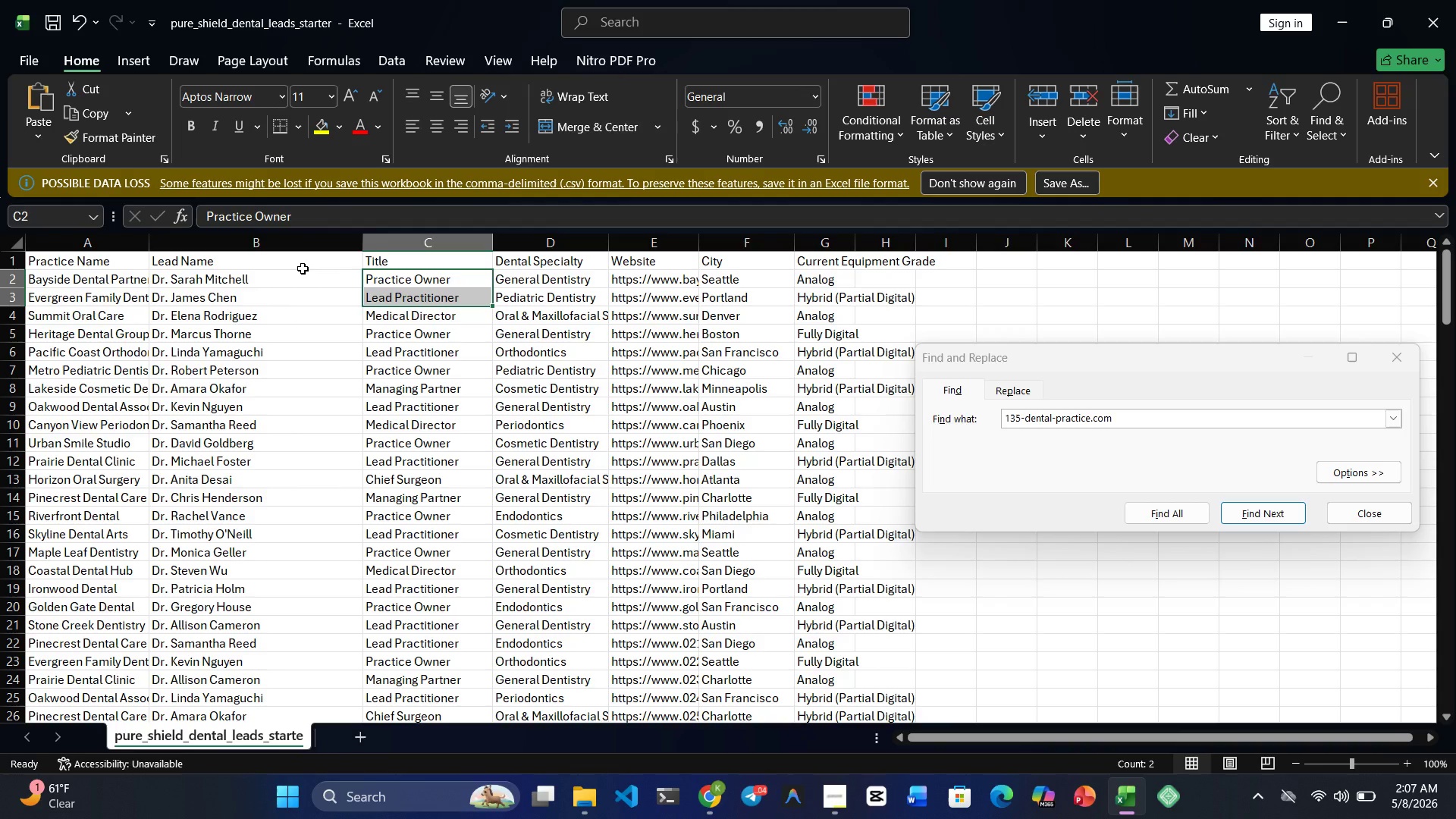 
left_click([725, 811])
 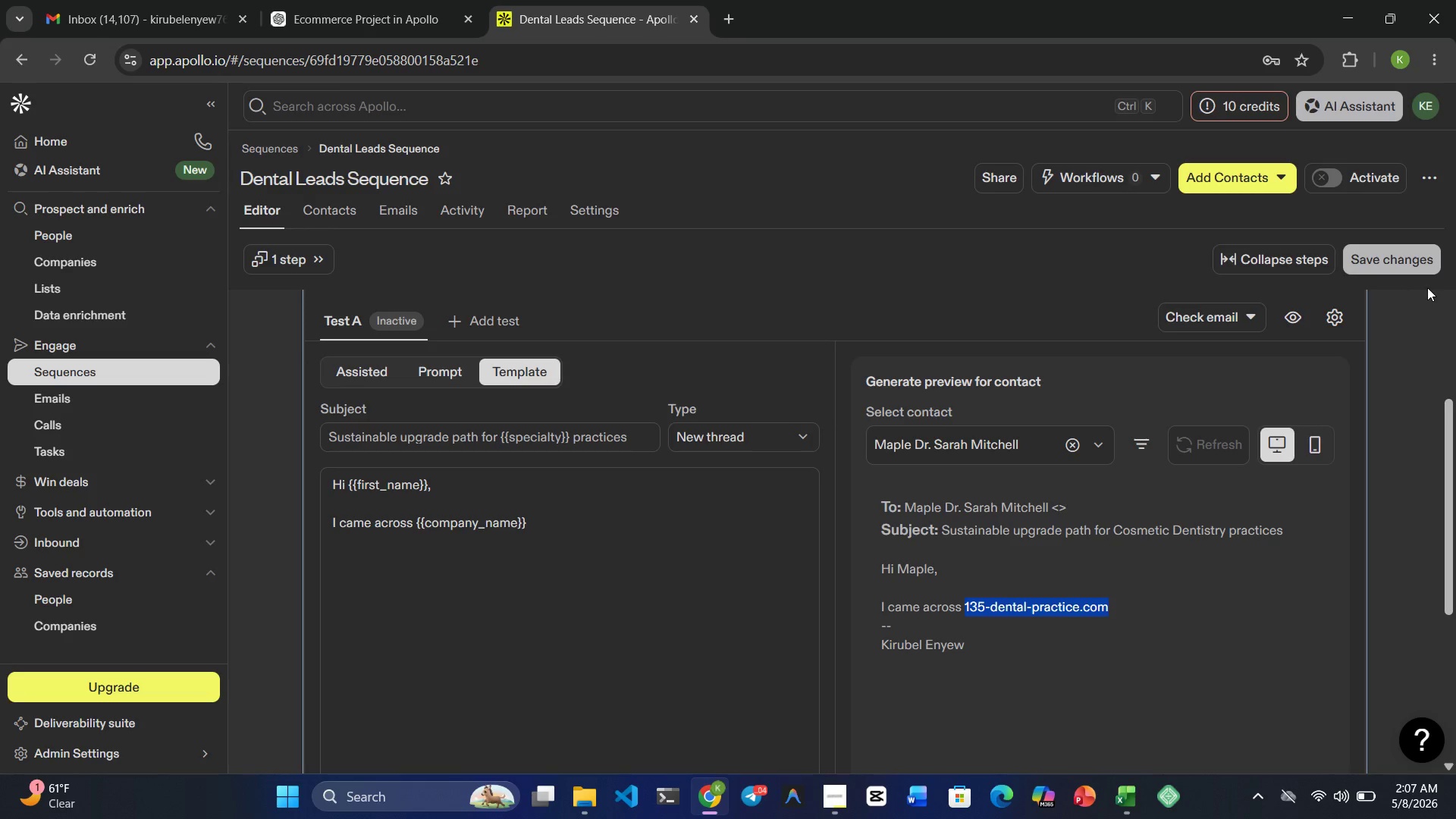 
left_click([1416, 262])
 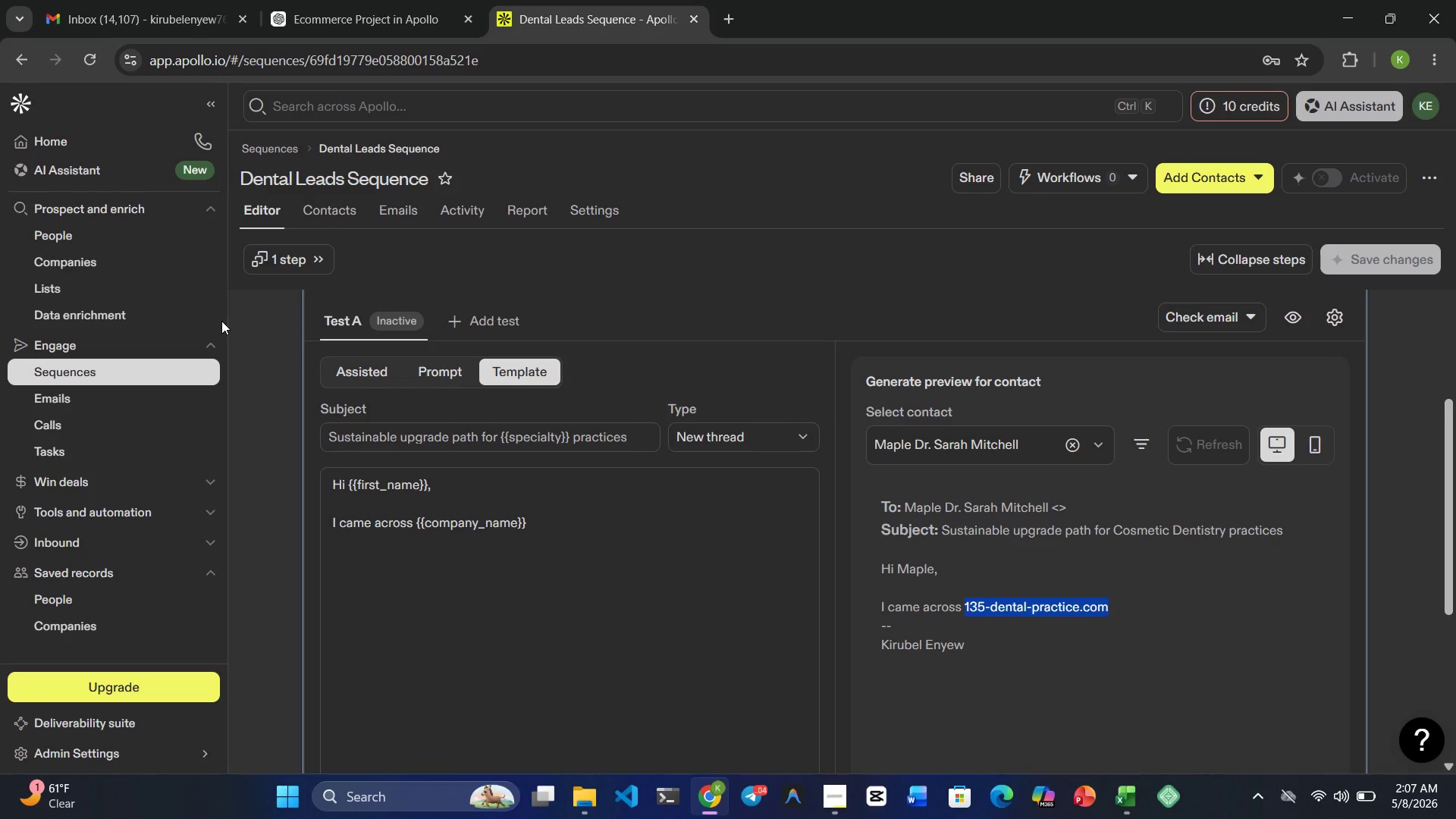 
left_click([328, 206])
 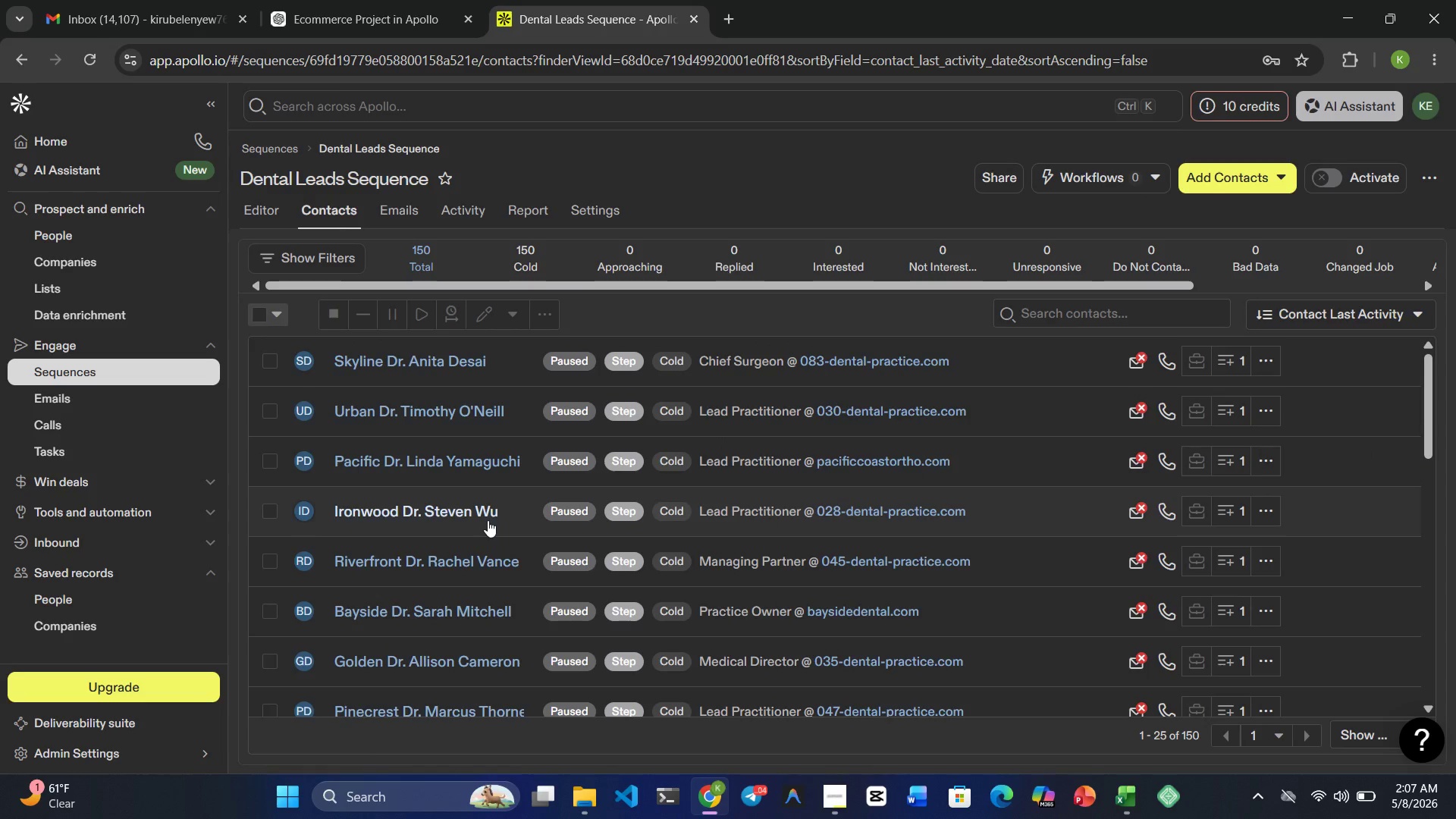 
wait(8.0)
 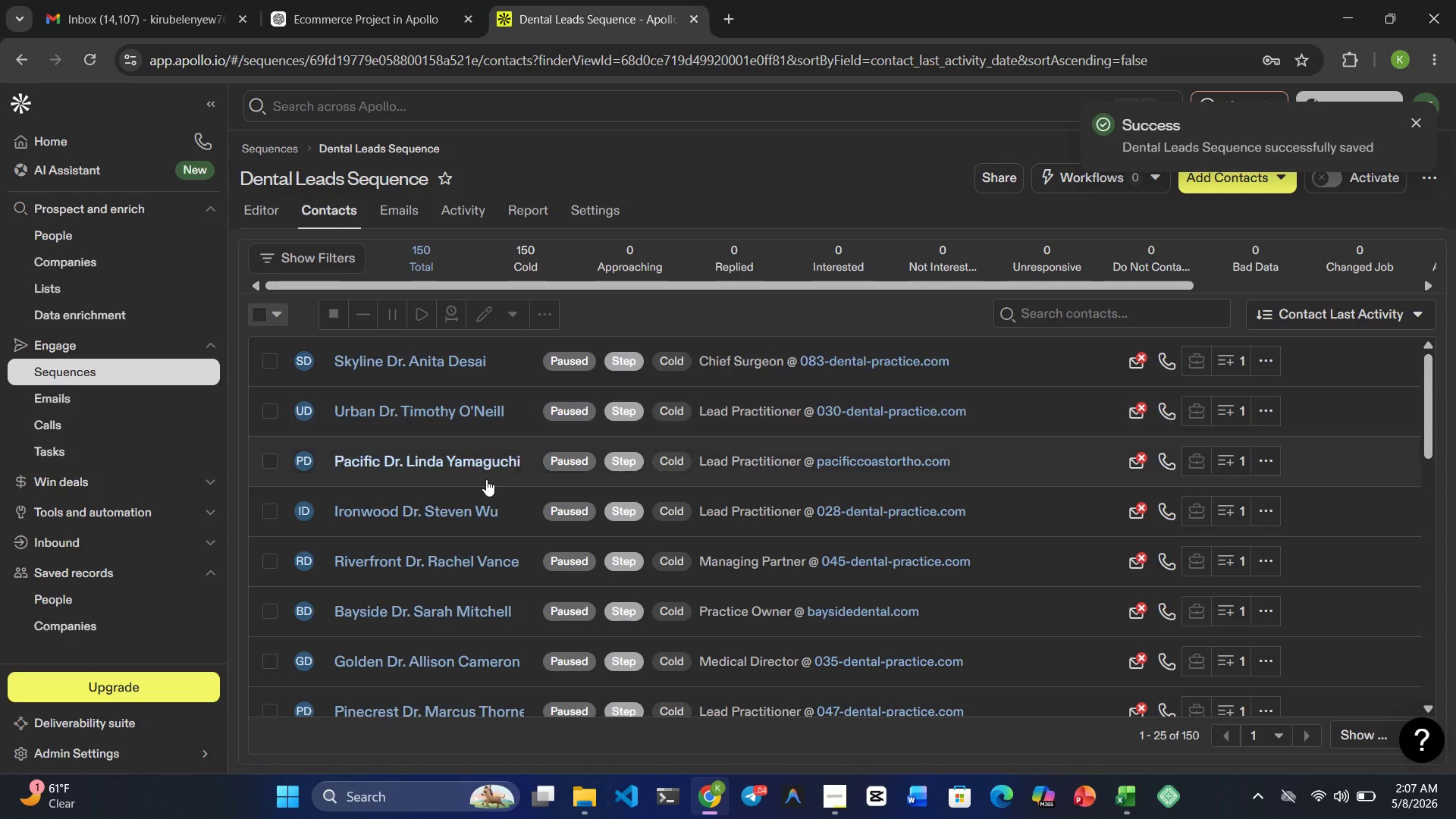 
left_click([71, 289])
 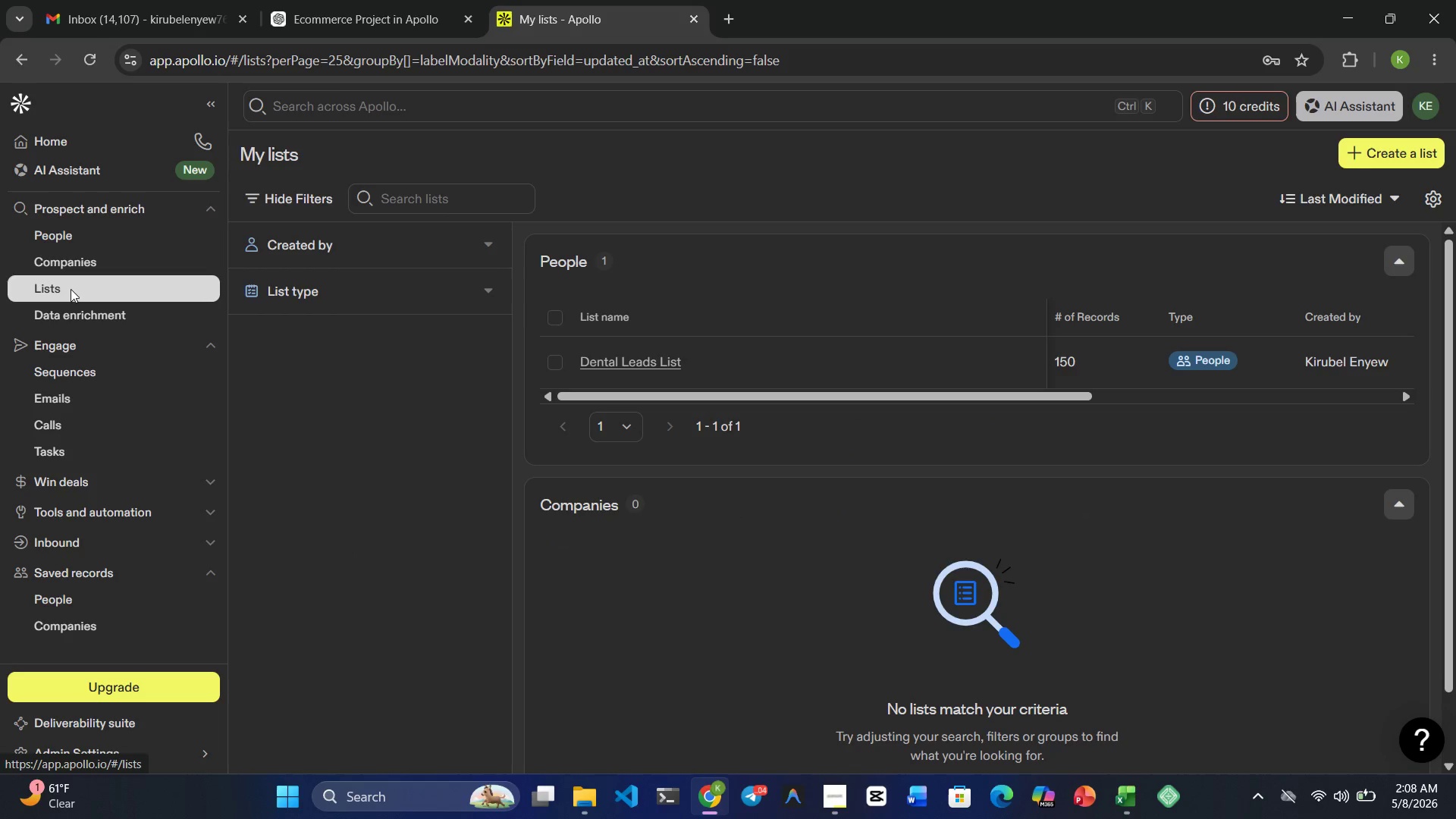 
wait(7.95)
 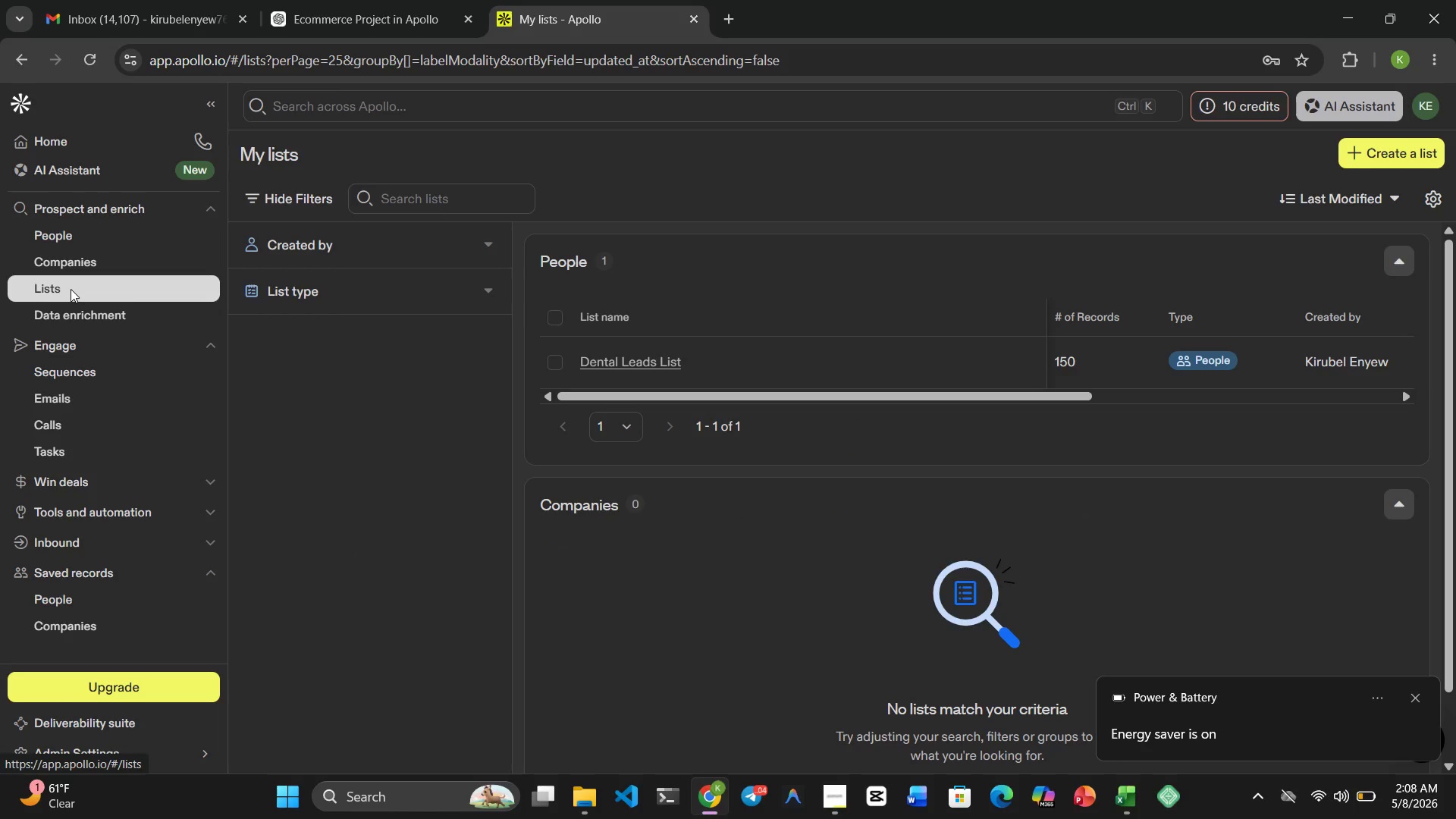 
left_click([636, 361])
 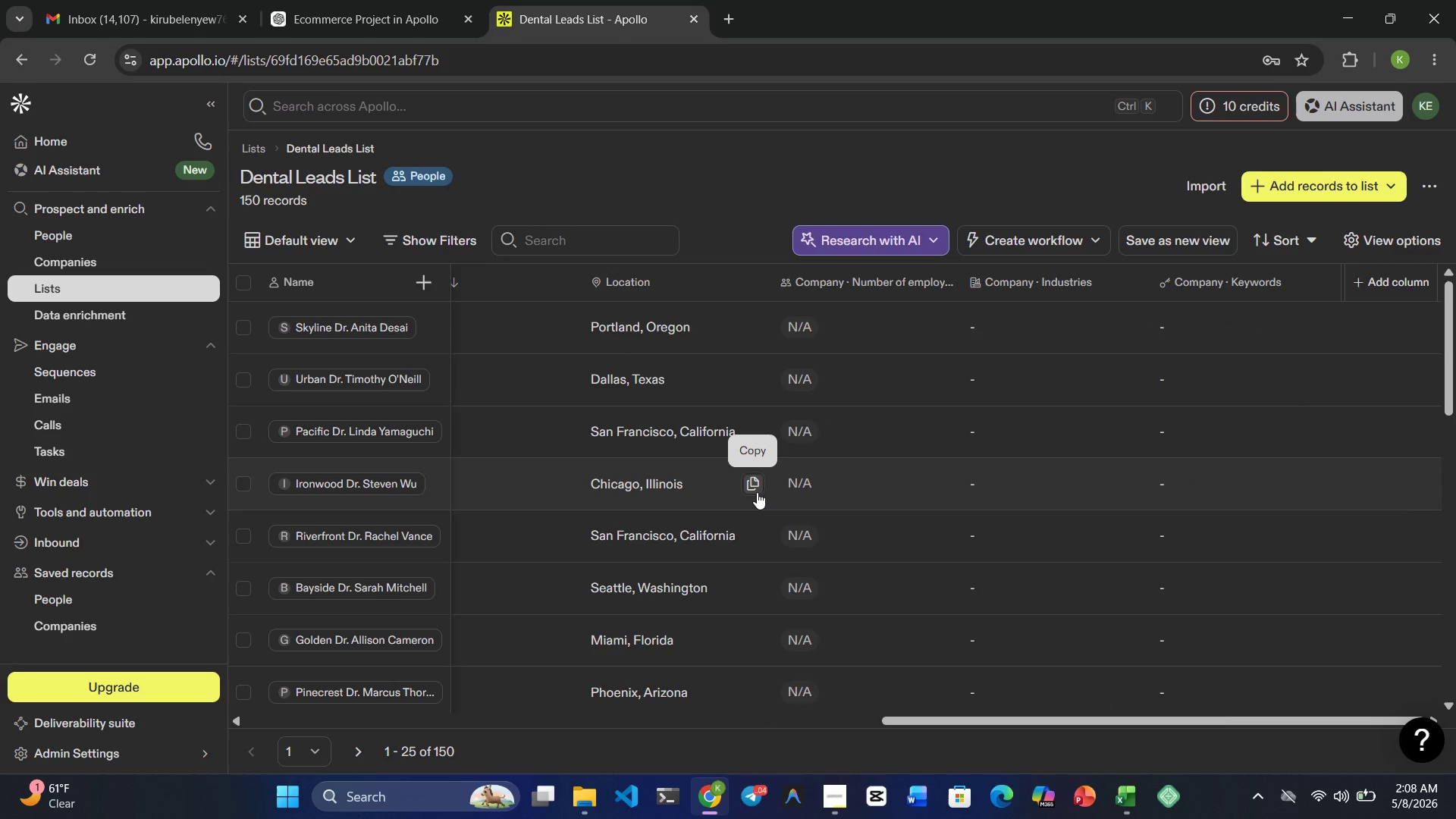 
wait(22.59)
 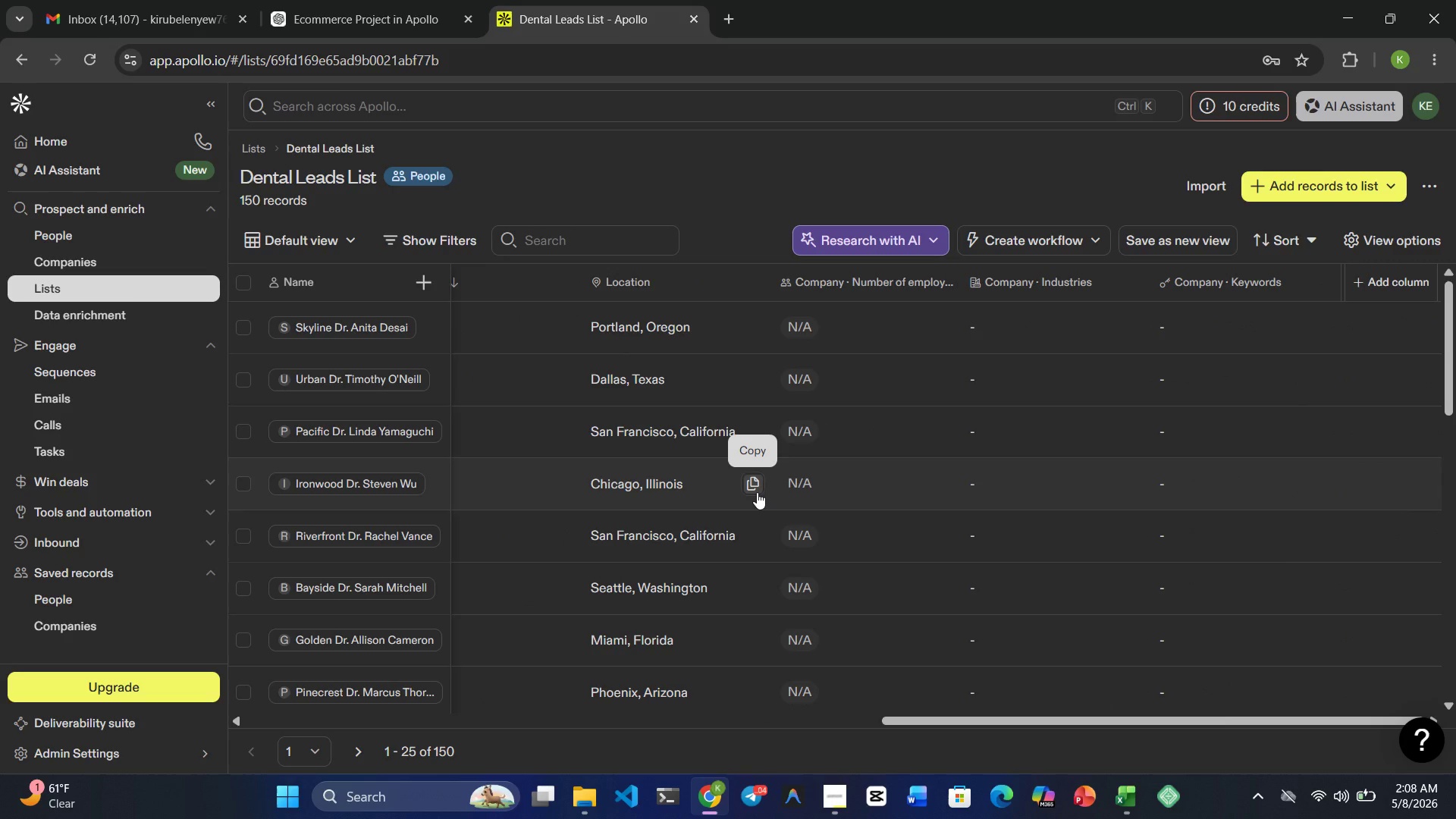 
left_click([245, 278])
 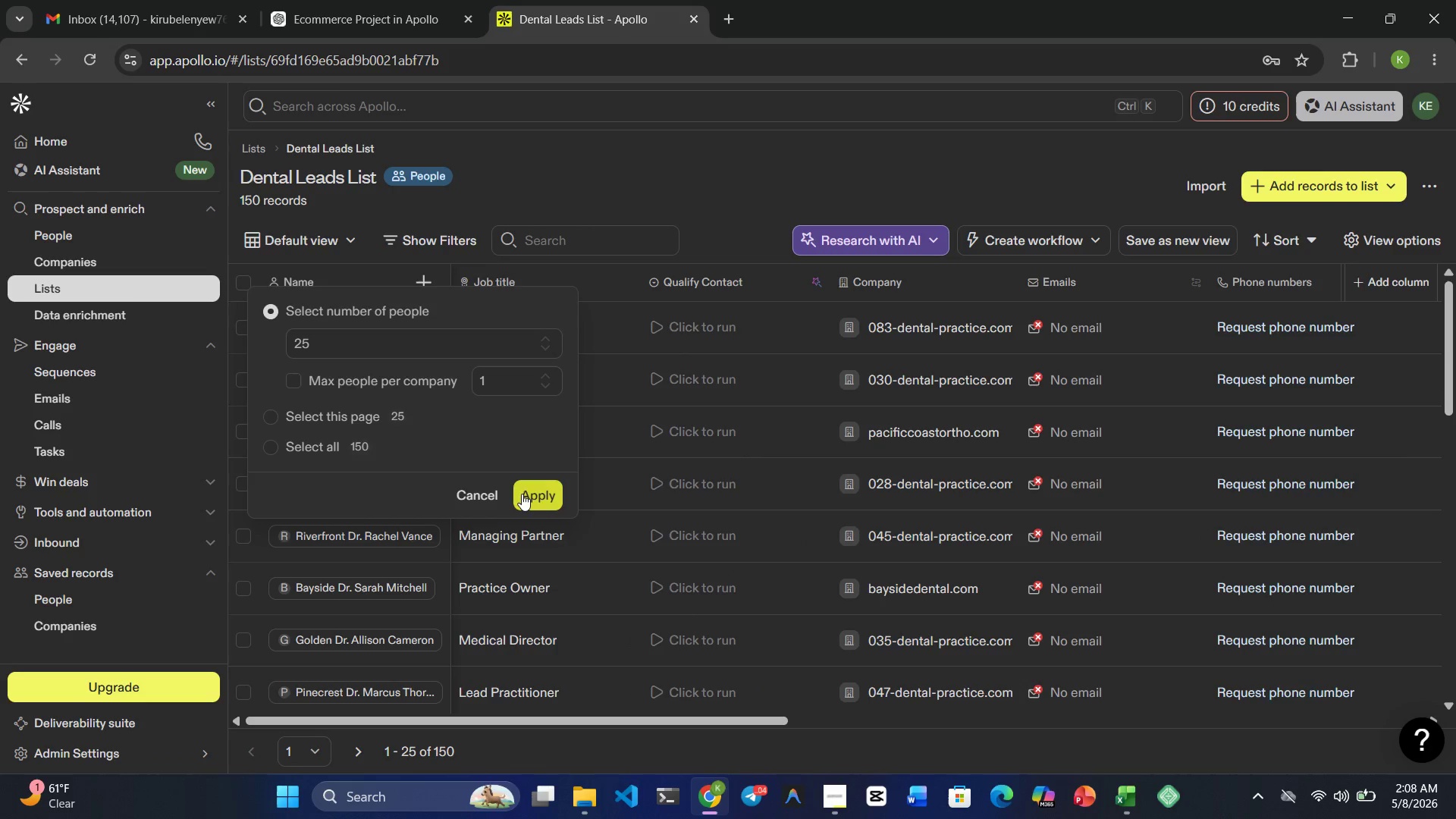 
left_click([542, 494])
 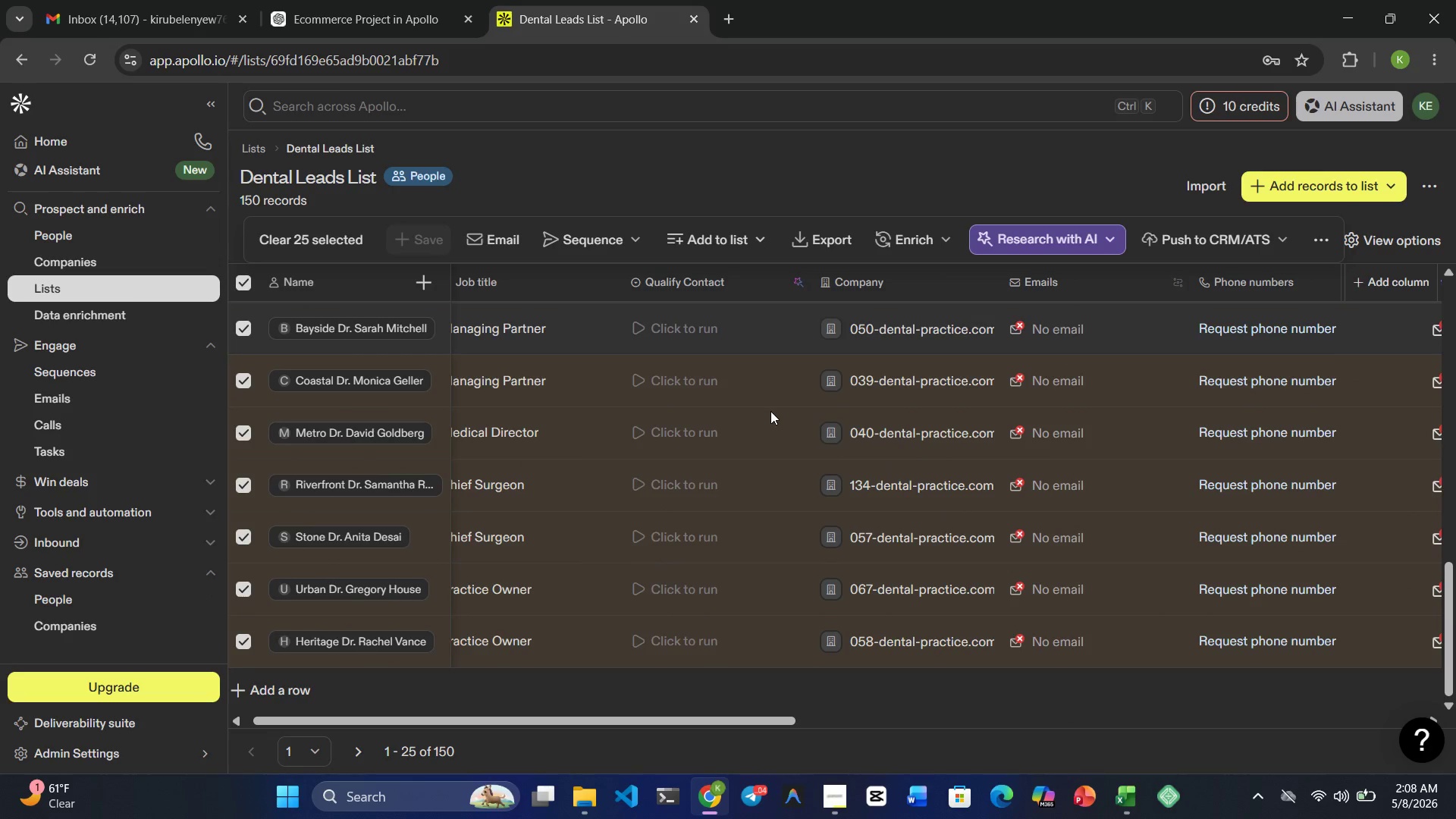 
wait(11.75)
 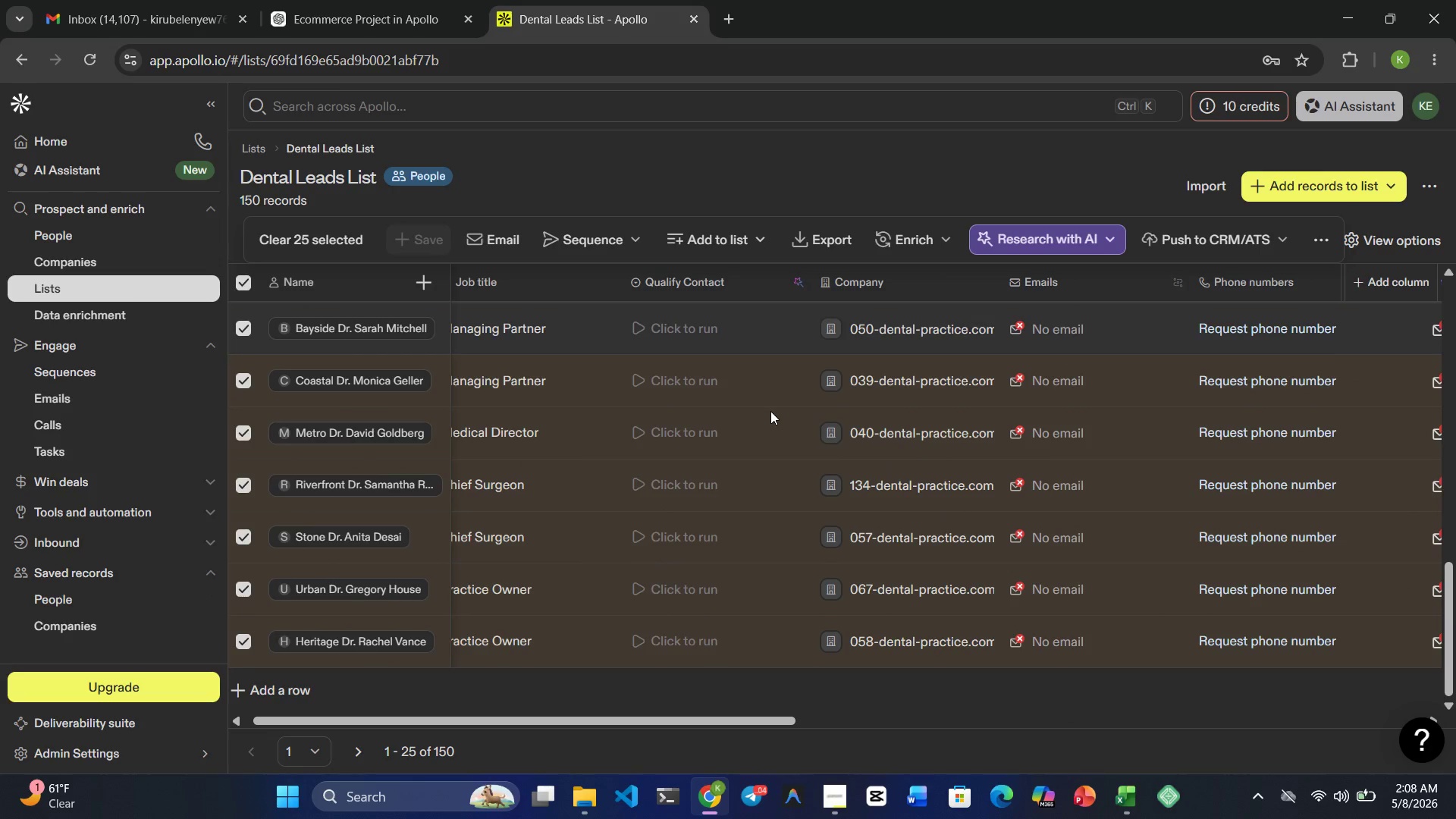 
left_click([1438, 188])
 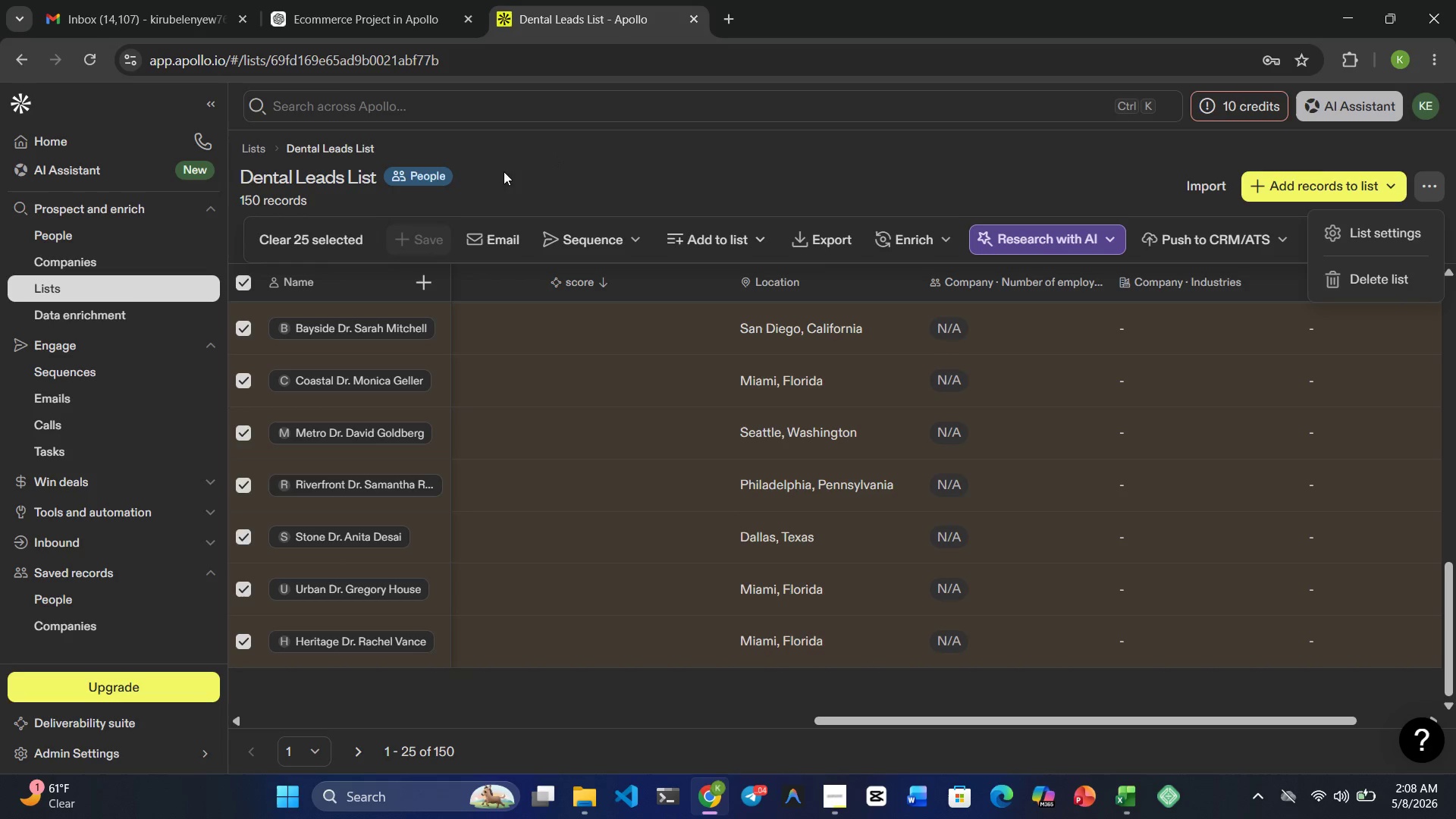 
wait(5.45)
 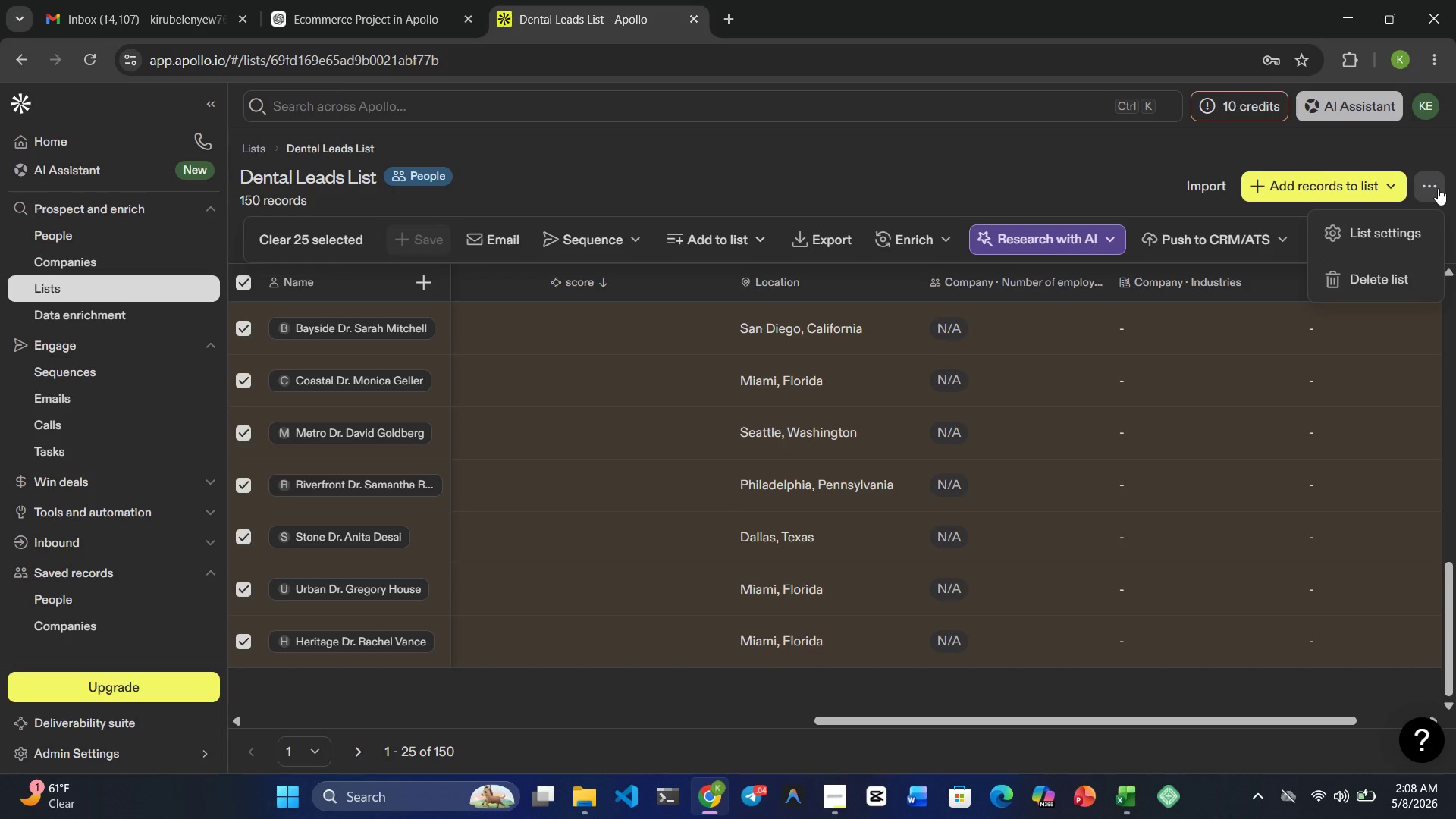 
left_click_drag(start_coordinate=[377, 177], to_coordinate=[234, 174])
 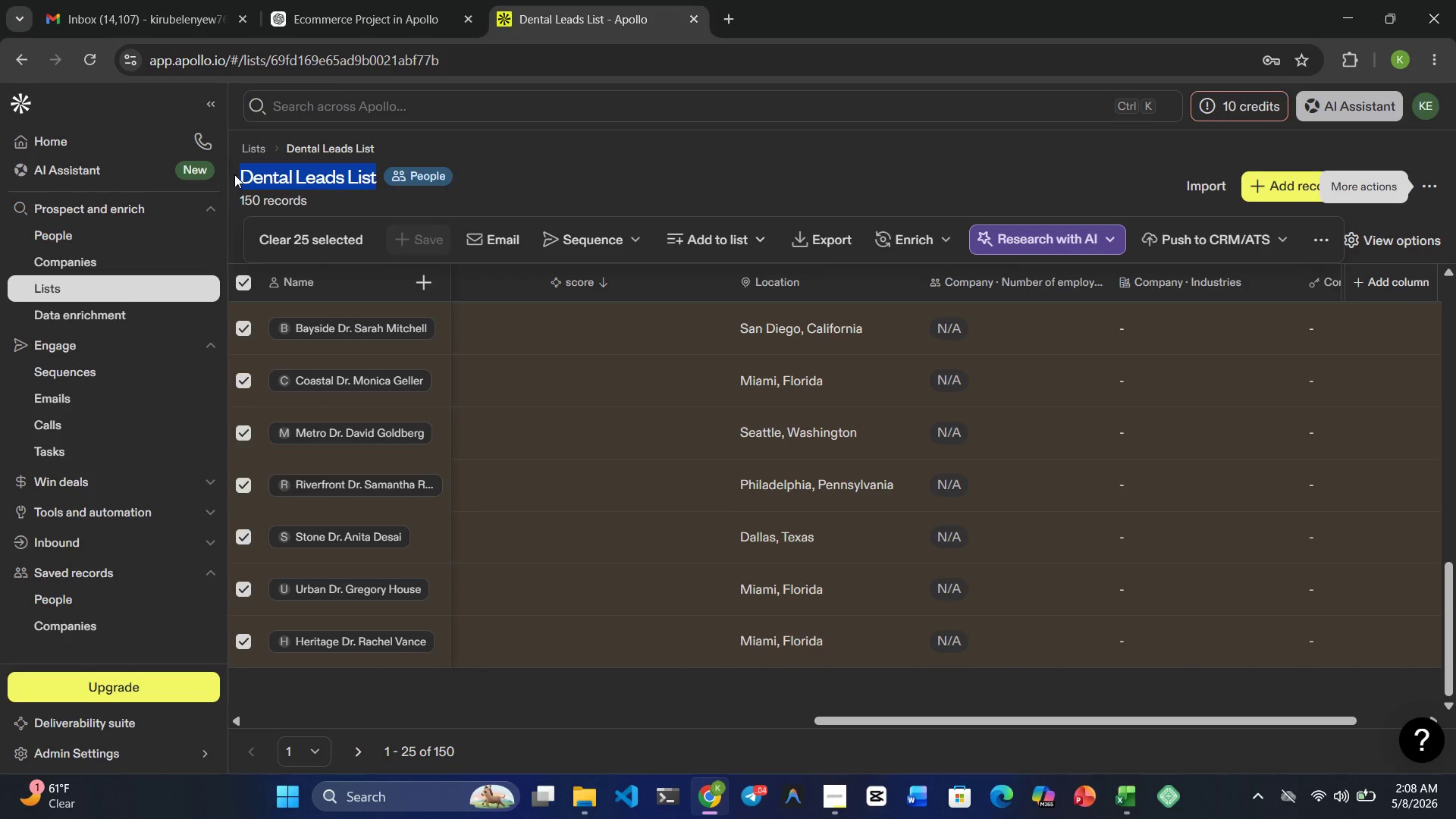 
key(Control+C)
 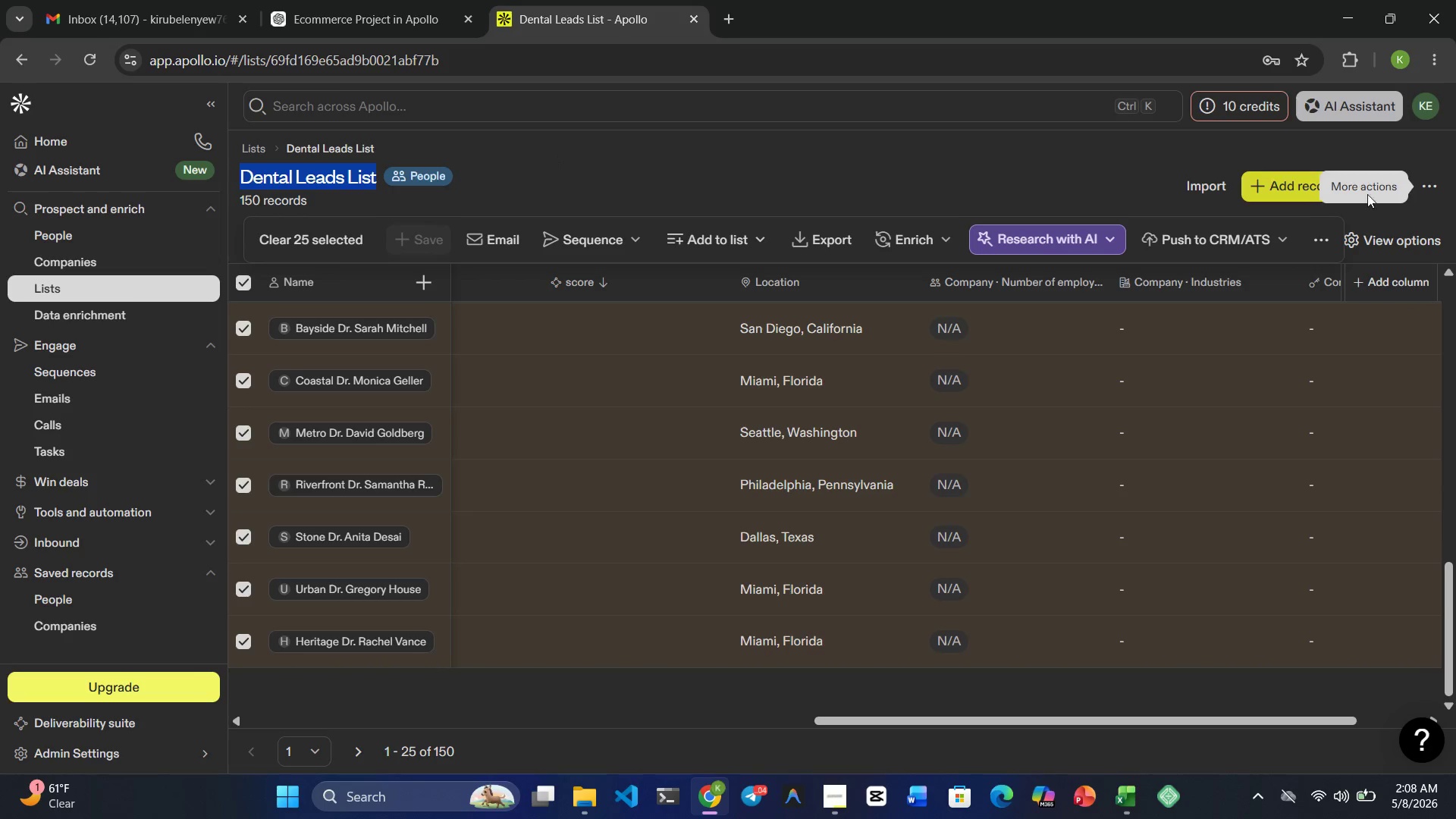 
left_click([1429, 175])
 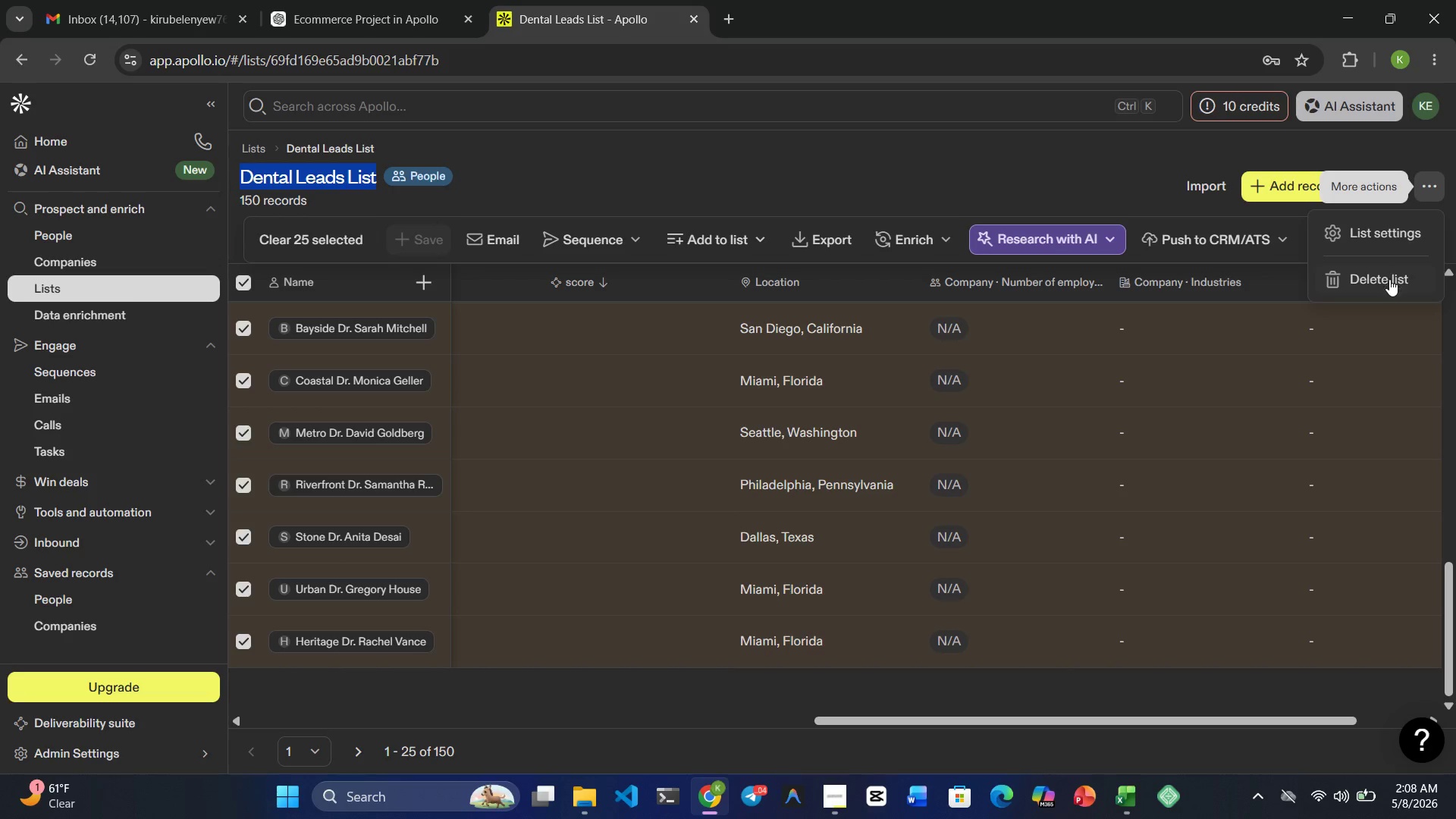 
left_click([1389, 280])
 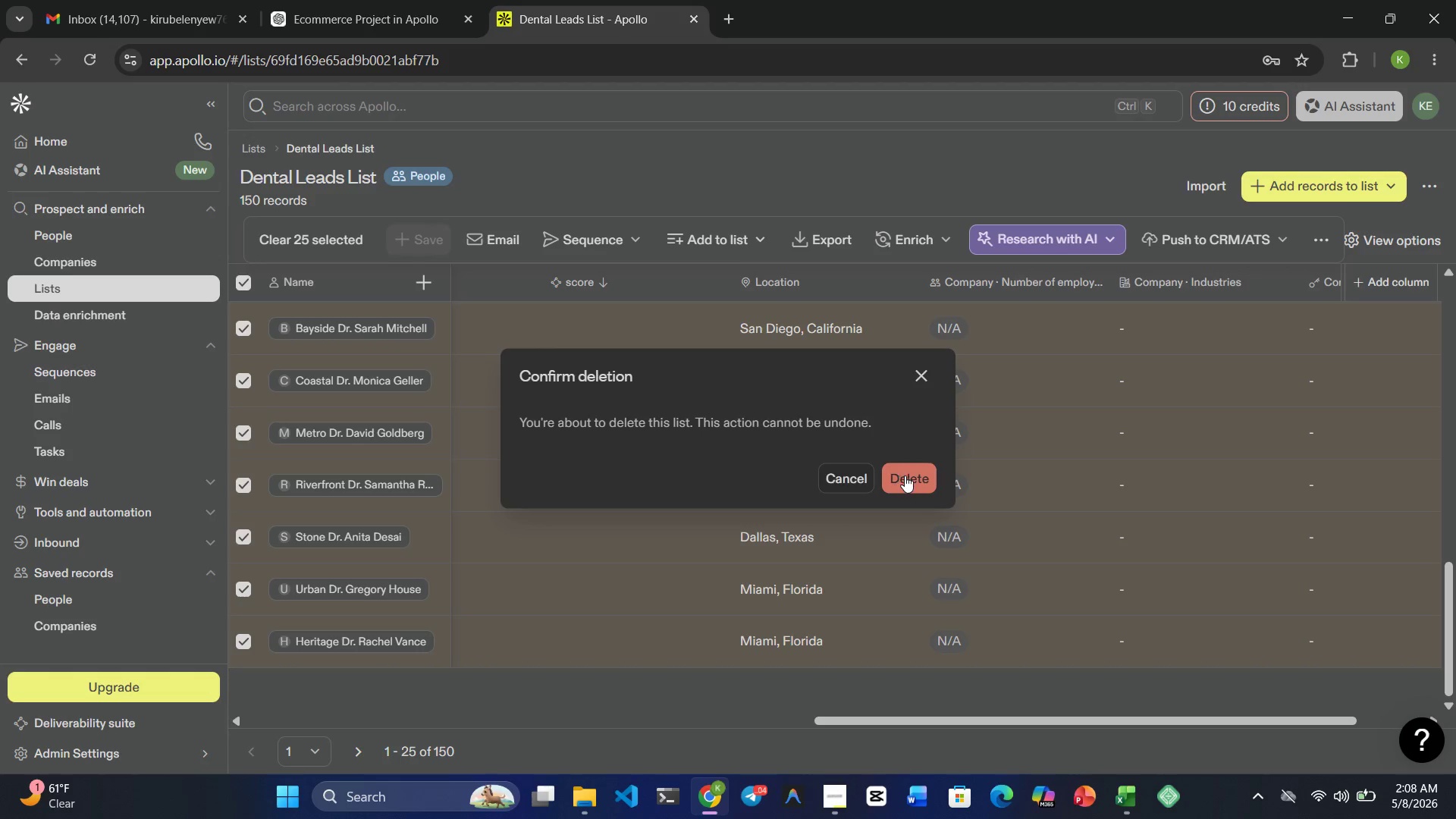 
left_click([906, 475])
 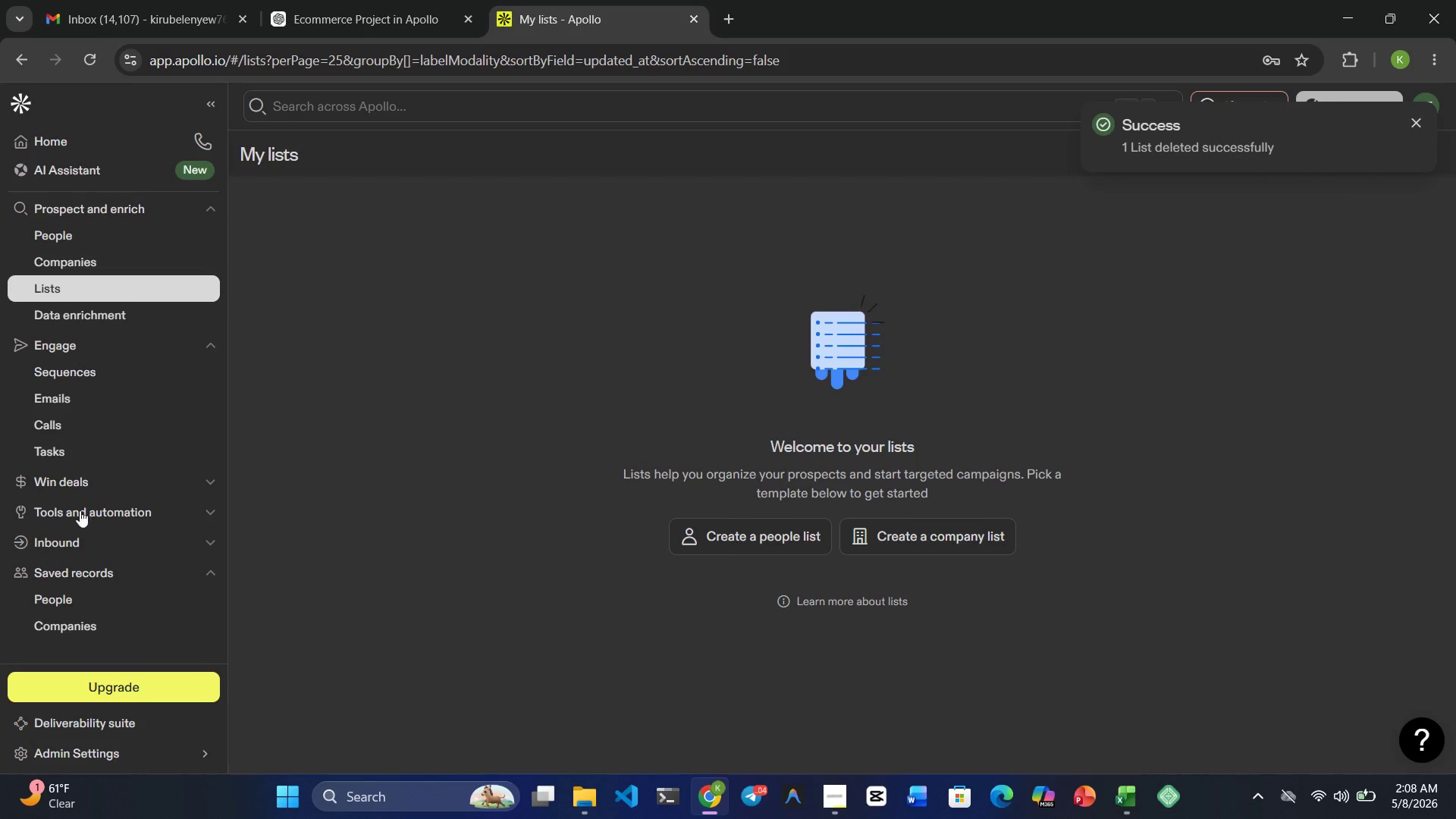 
left_click([38, 372])
 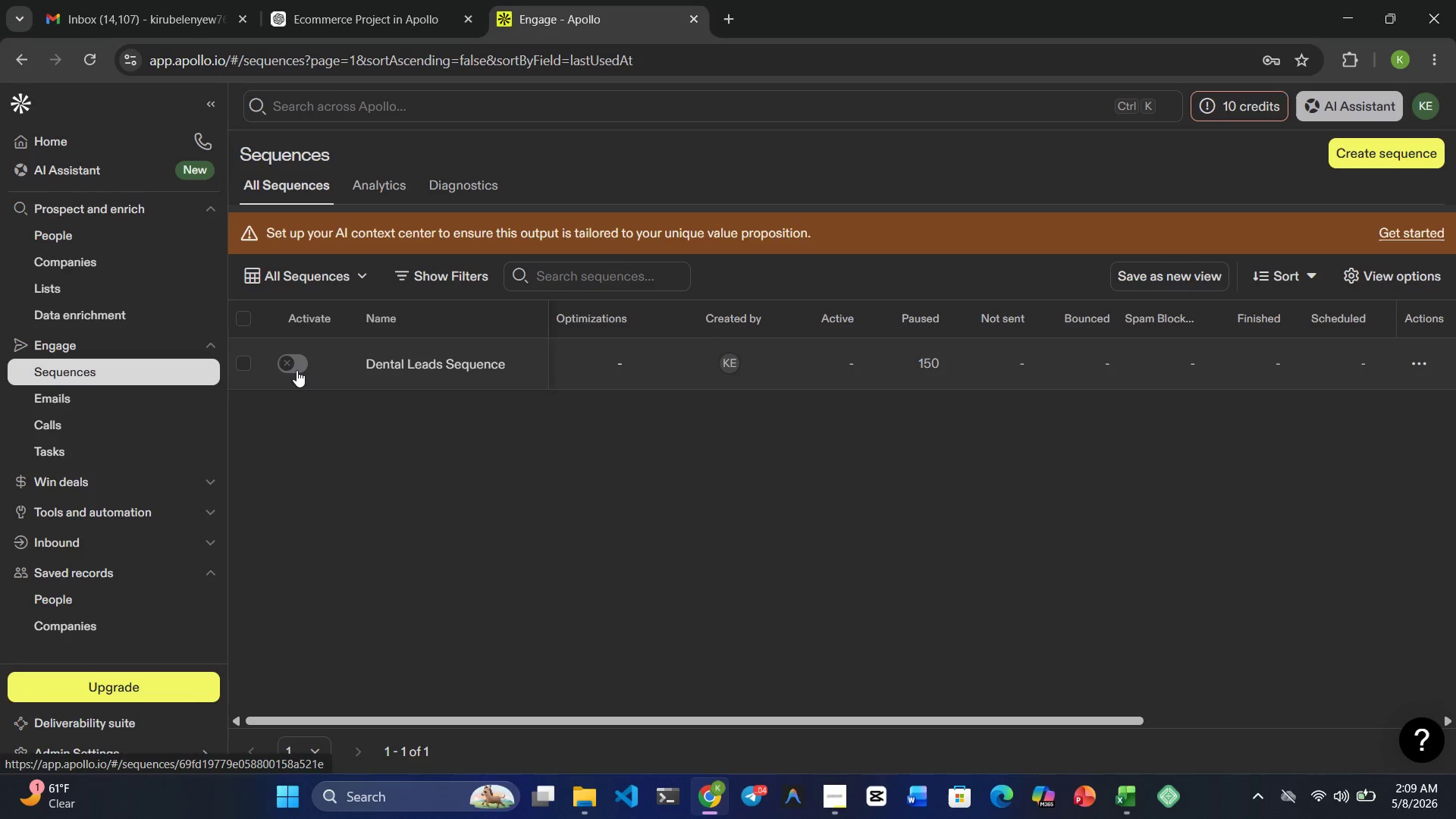 
wait(6.12)
 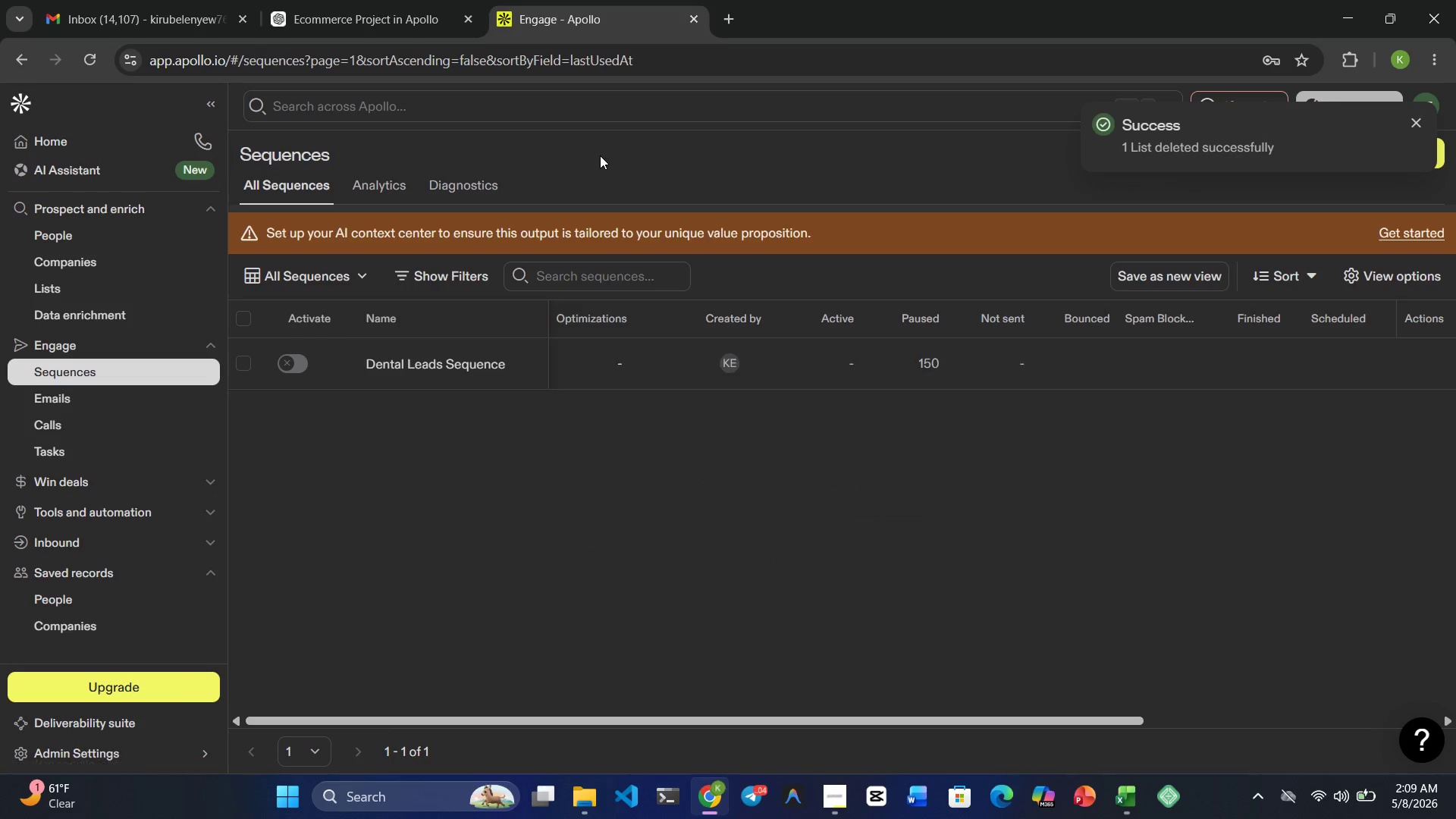 
left_click([249, 365])
 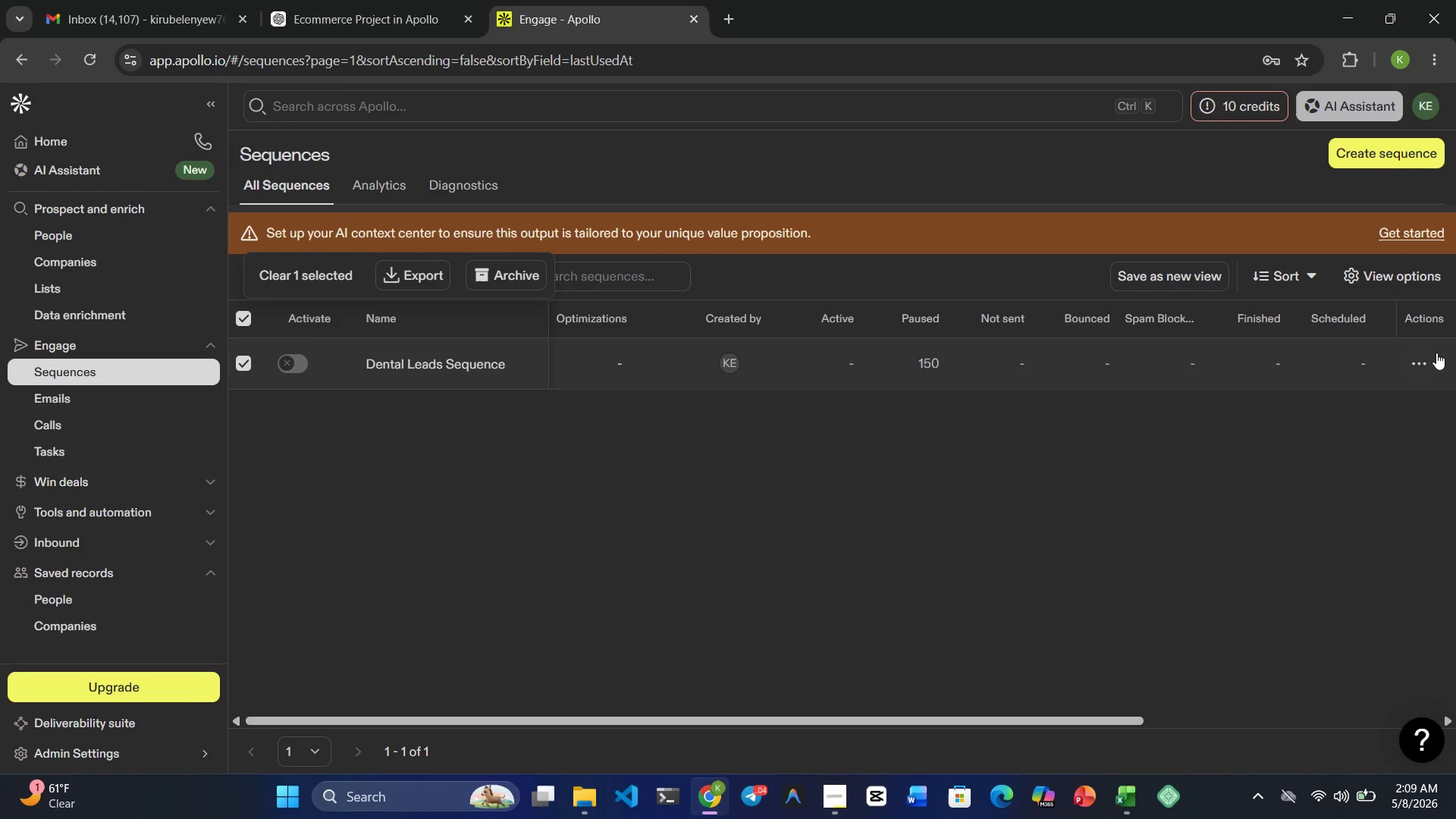 
left_click([1422, 356])
 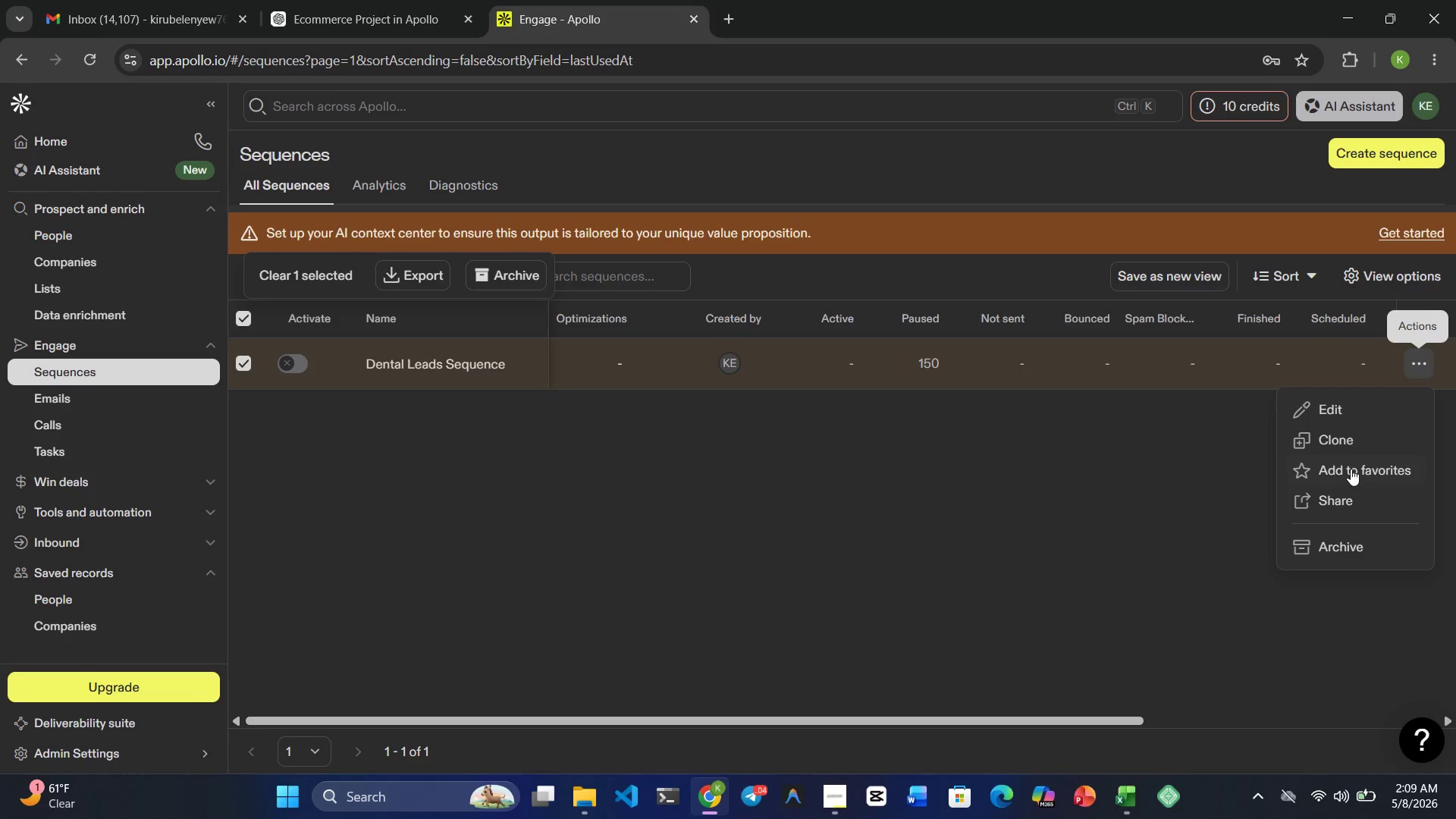 
left_click([1344, 545])
 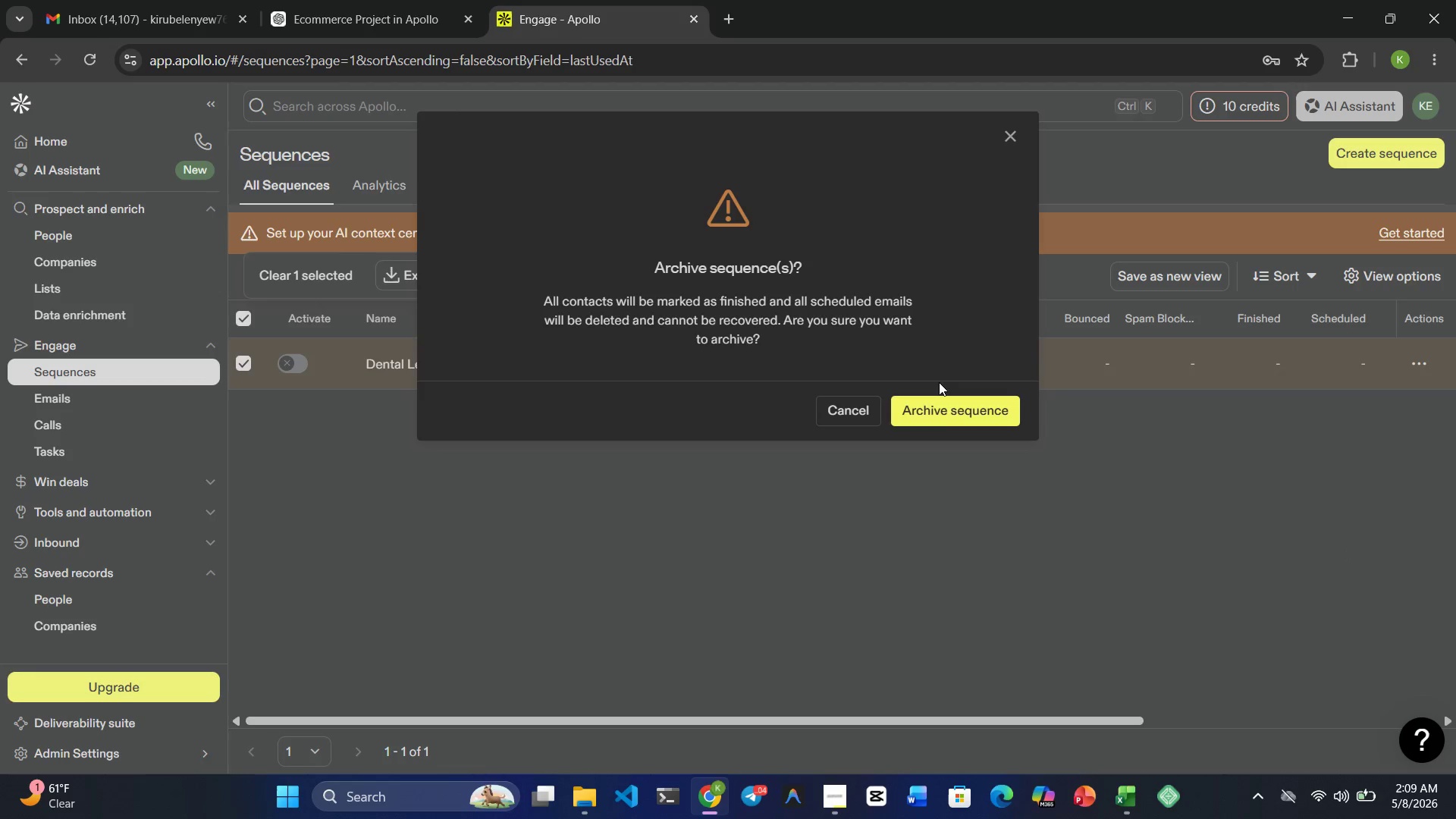 
left_click([954, 418])
 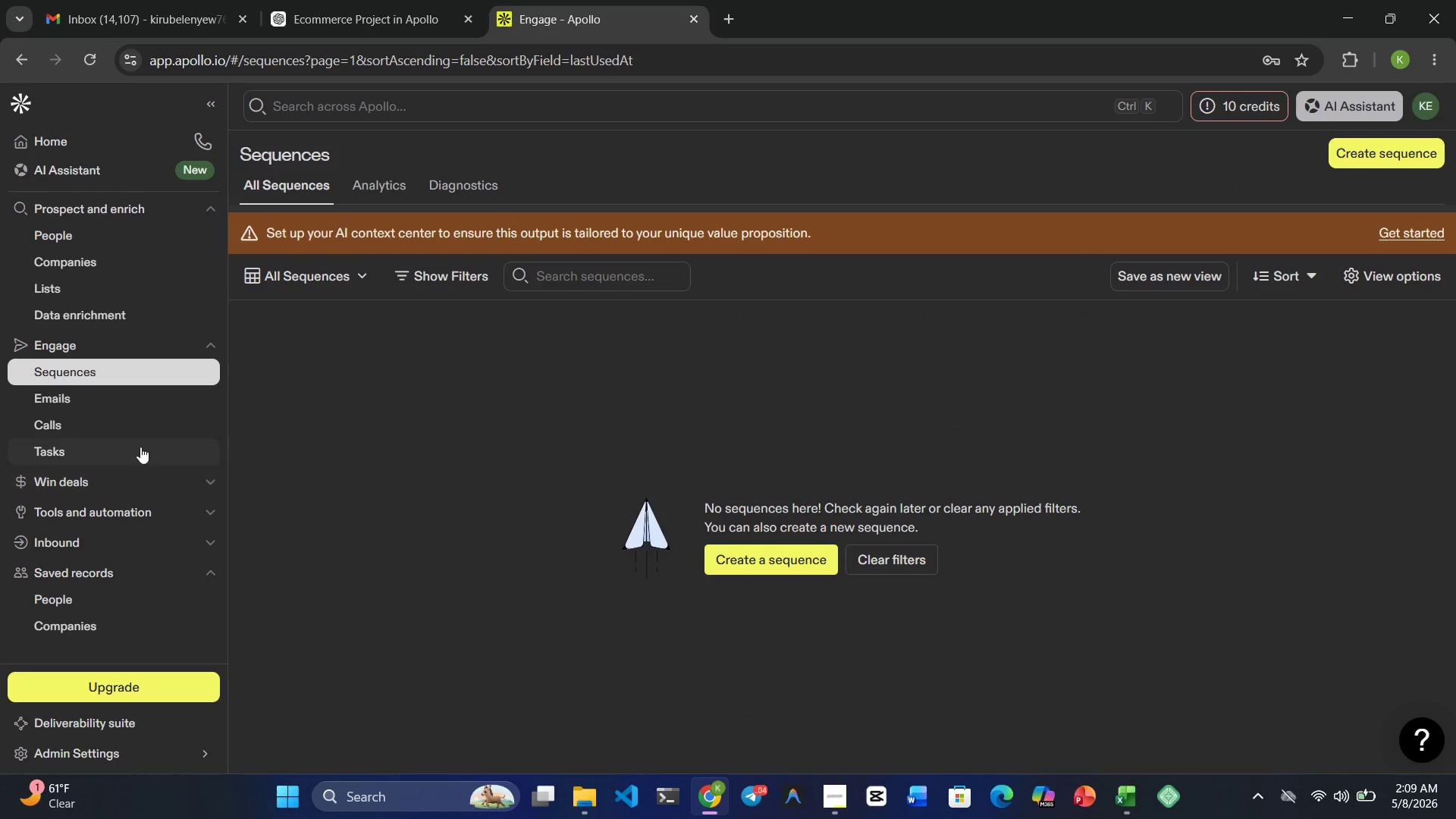 
wait(6.76)
 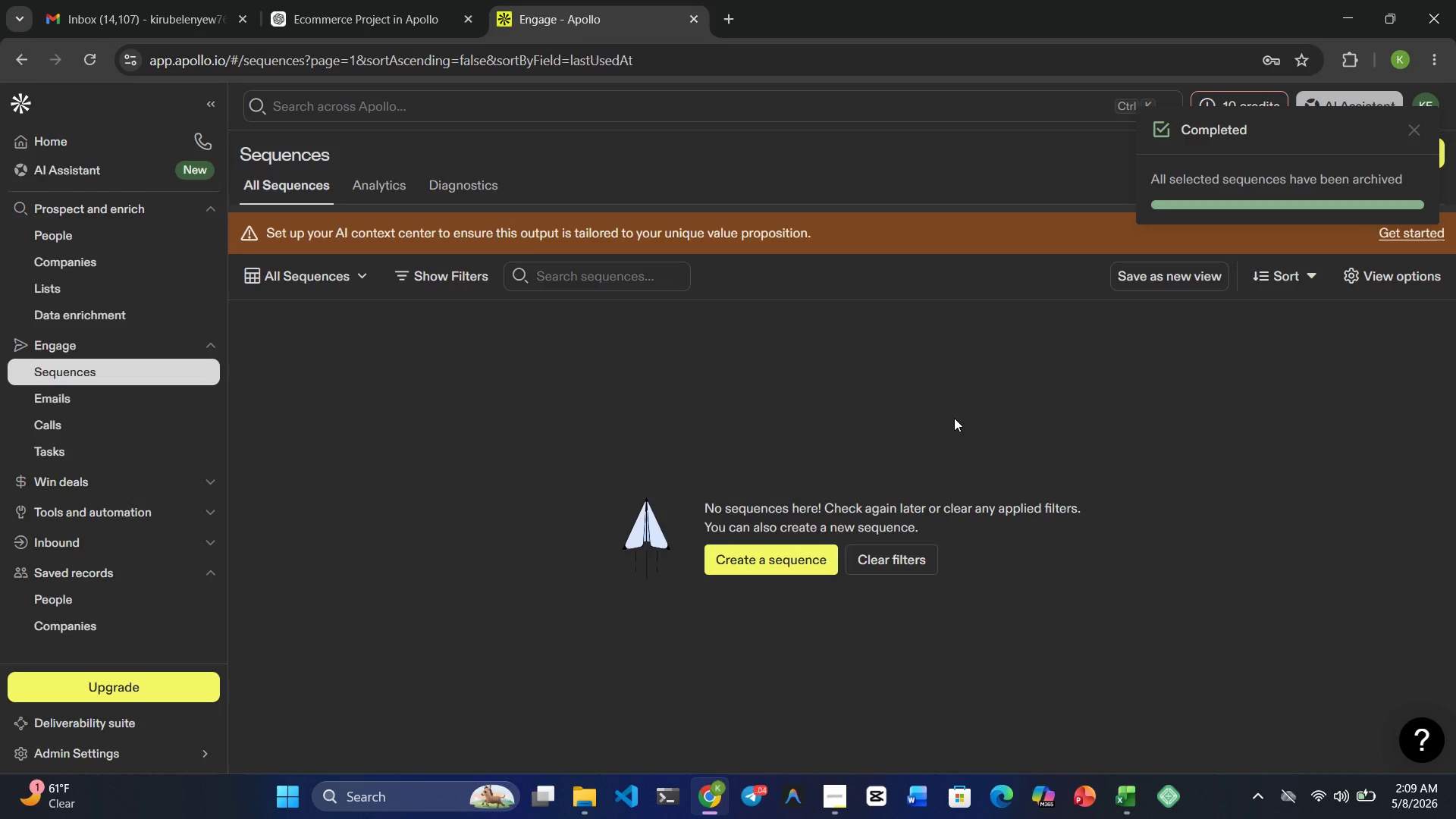 
left_click([164, 369])
 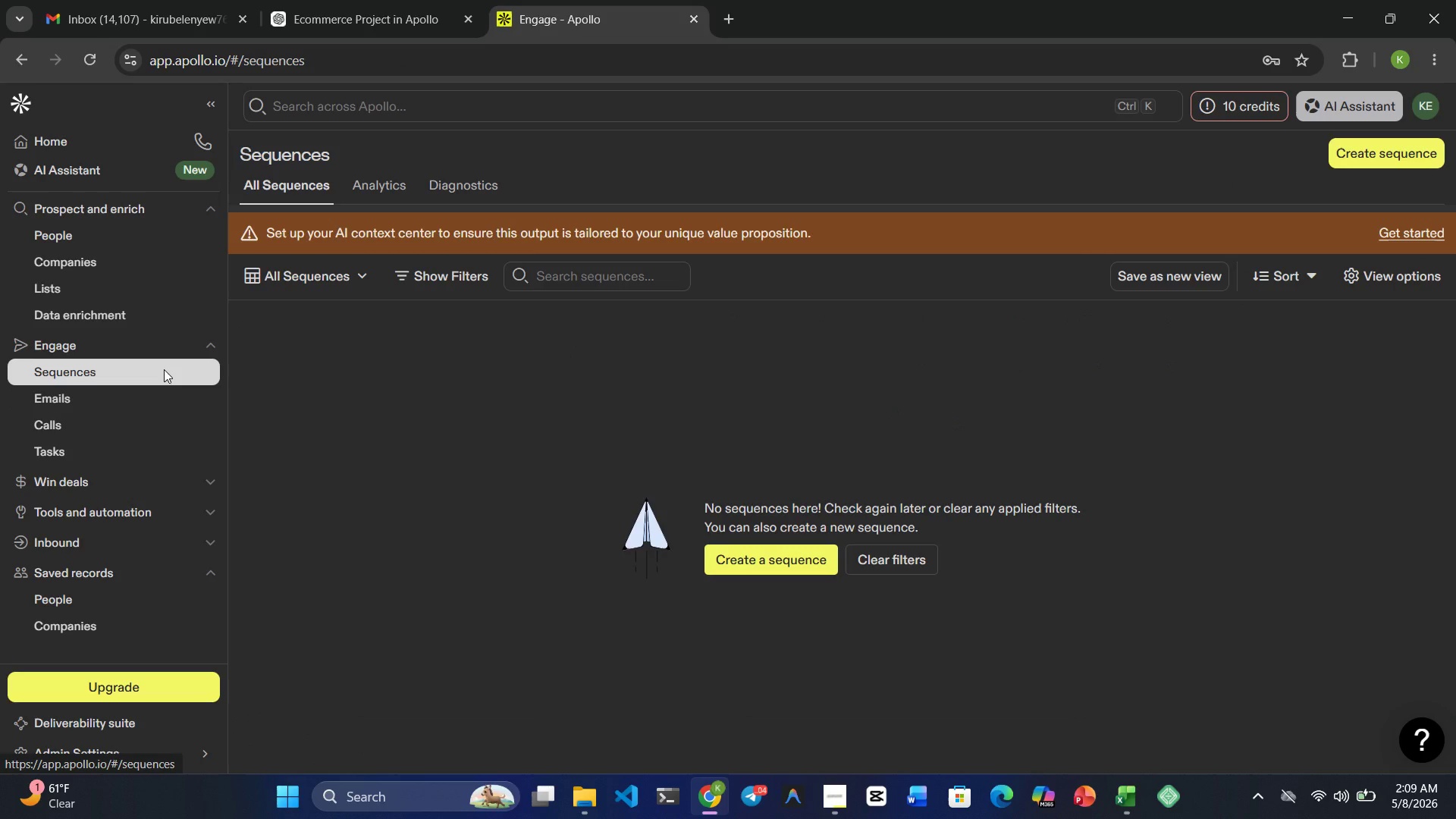 
wait(8.83)
 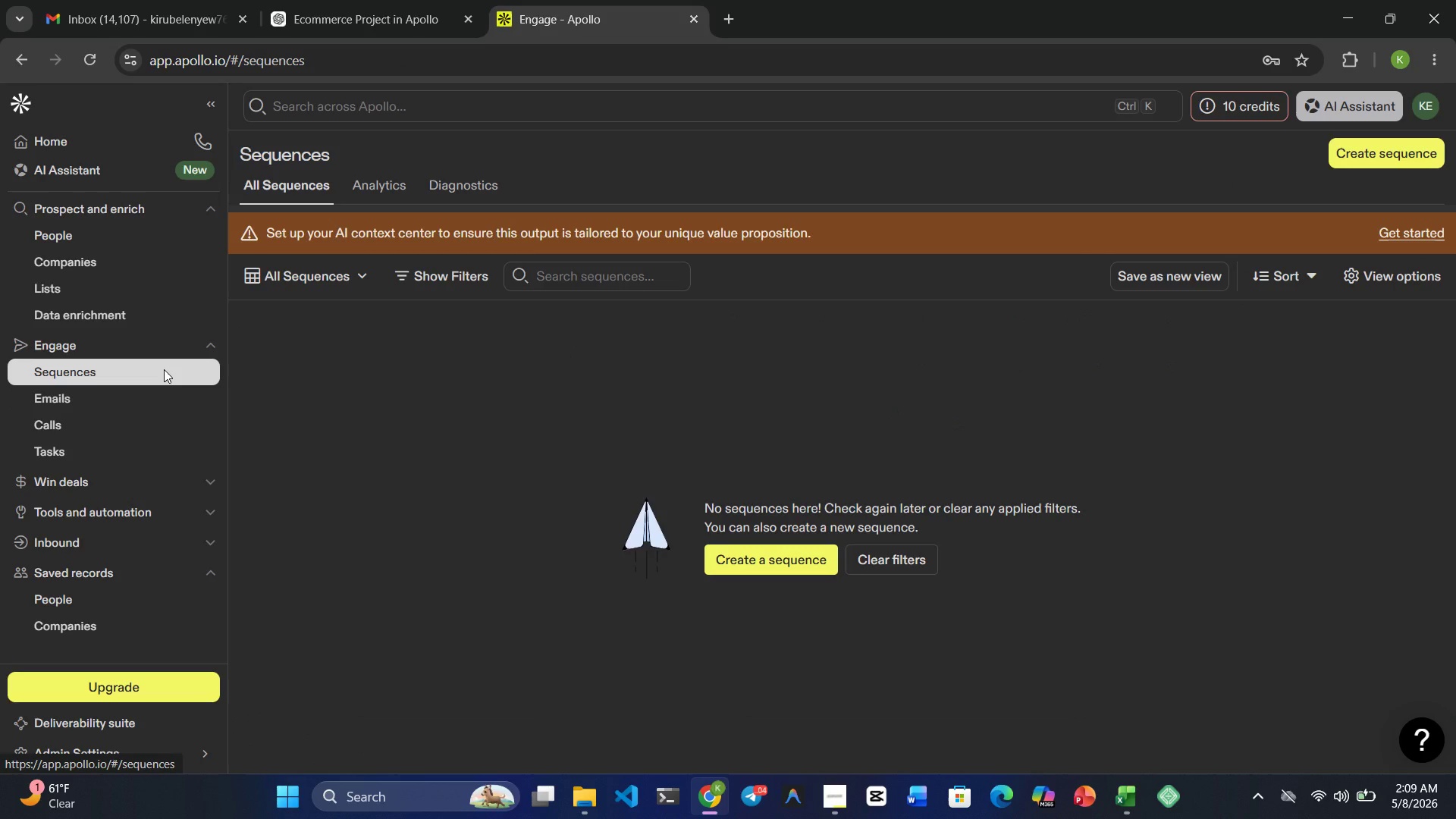 
left_click([75, 290])
 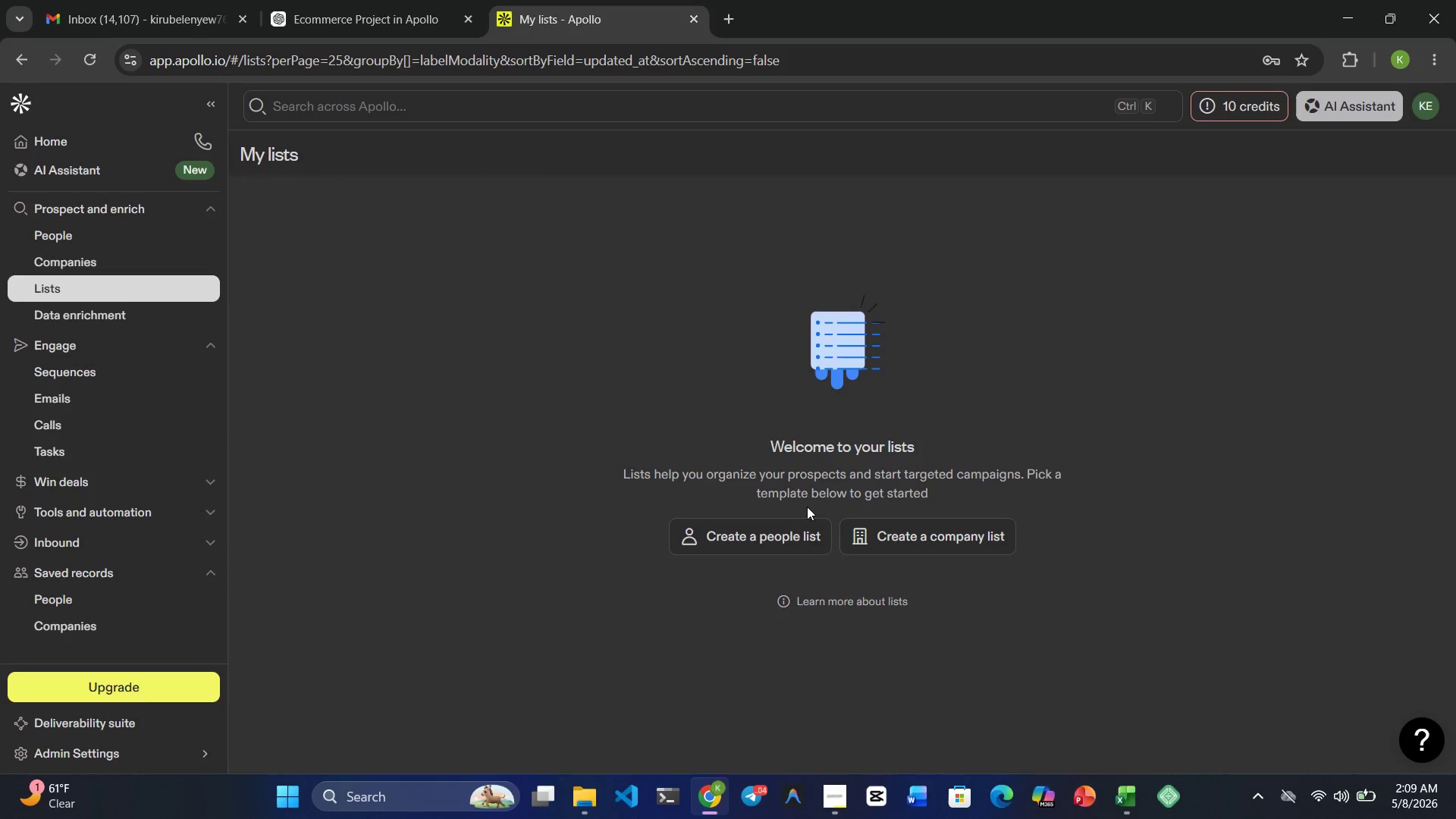 
left_click([786, 534])
 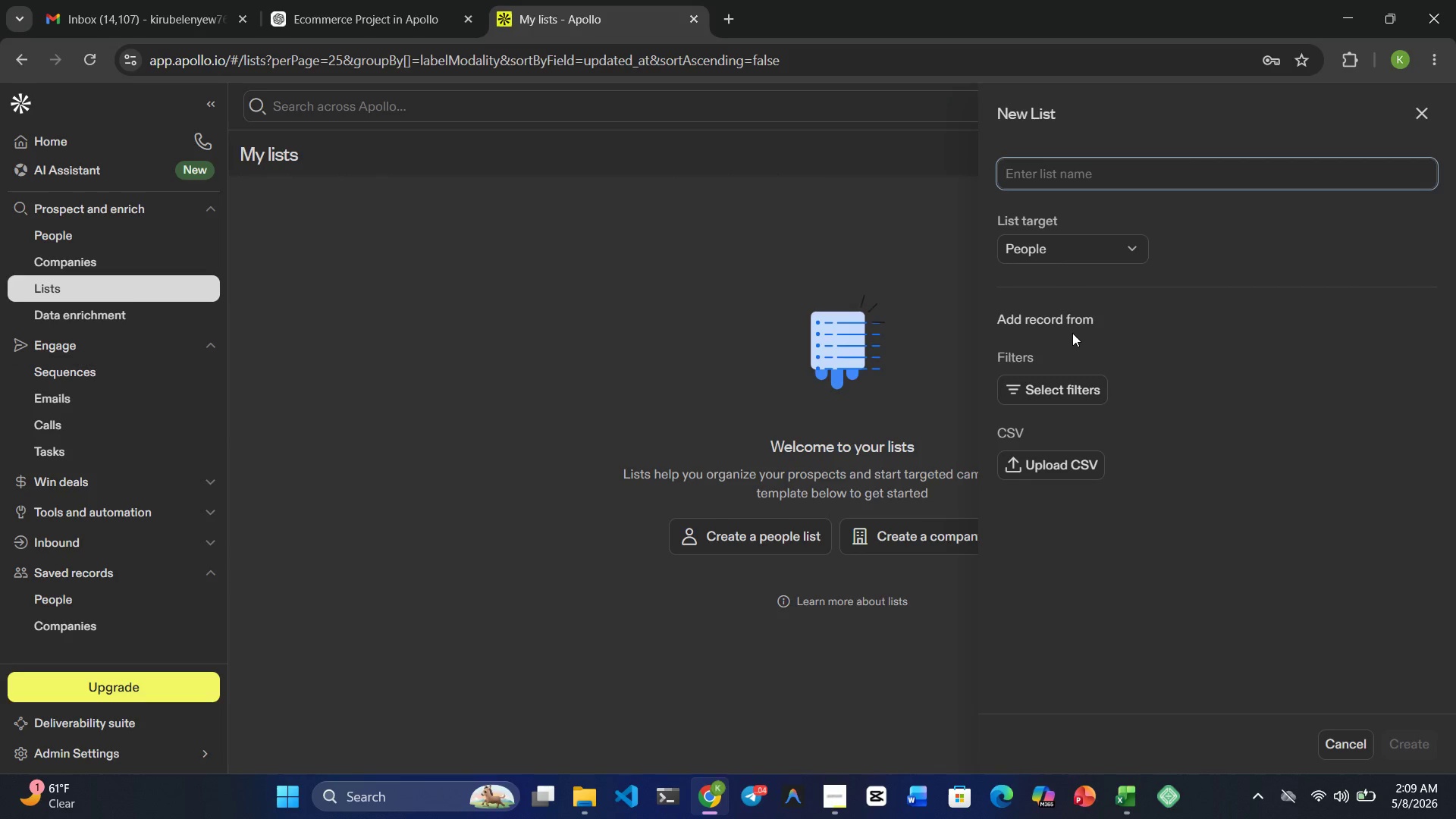 
key(Control+V)
 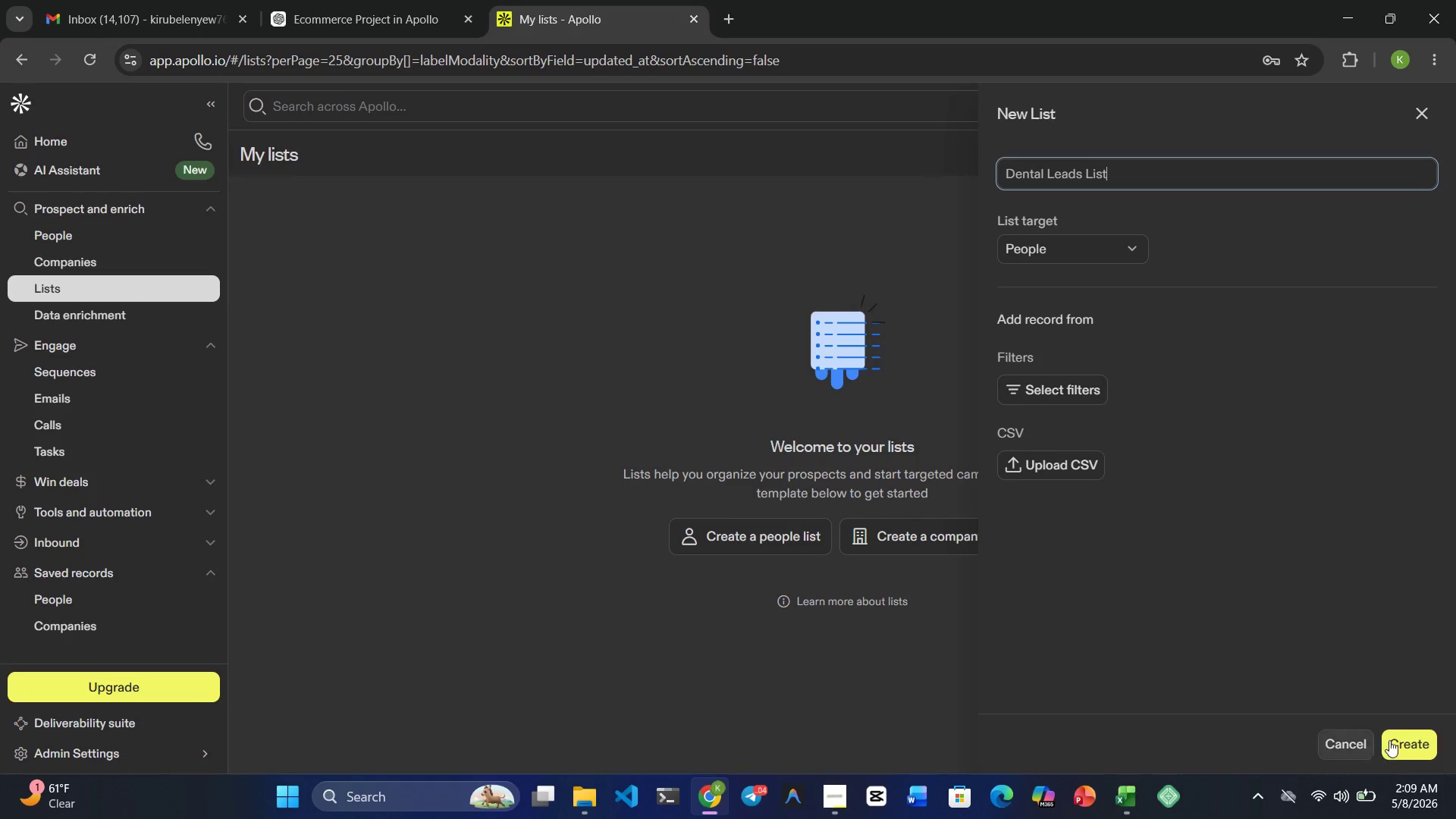 
left_click([1422, 735])
 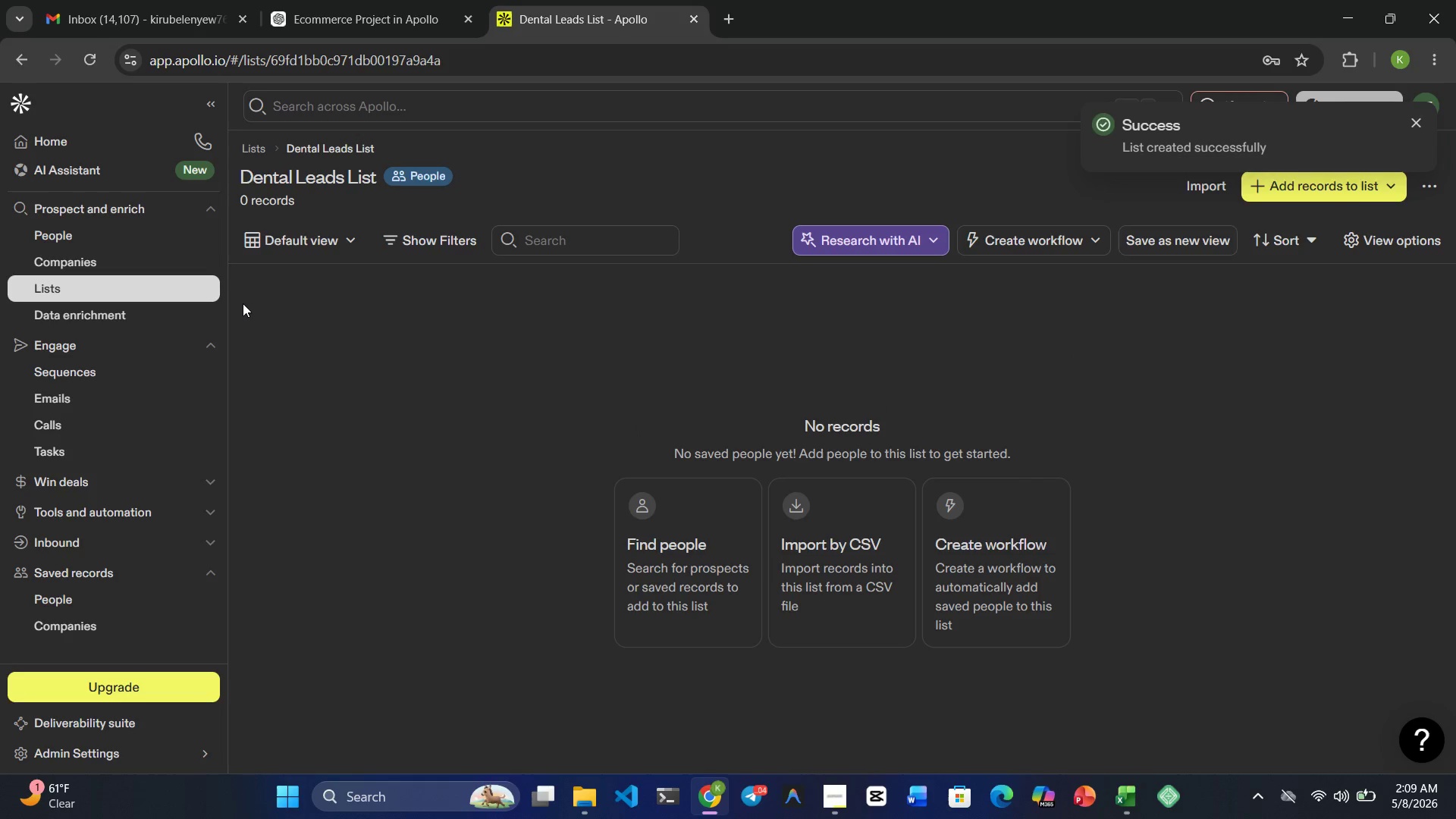 
left_click([130, 283])
 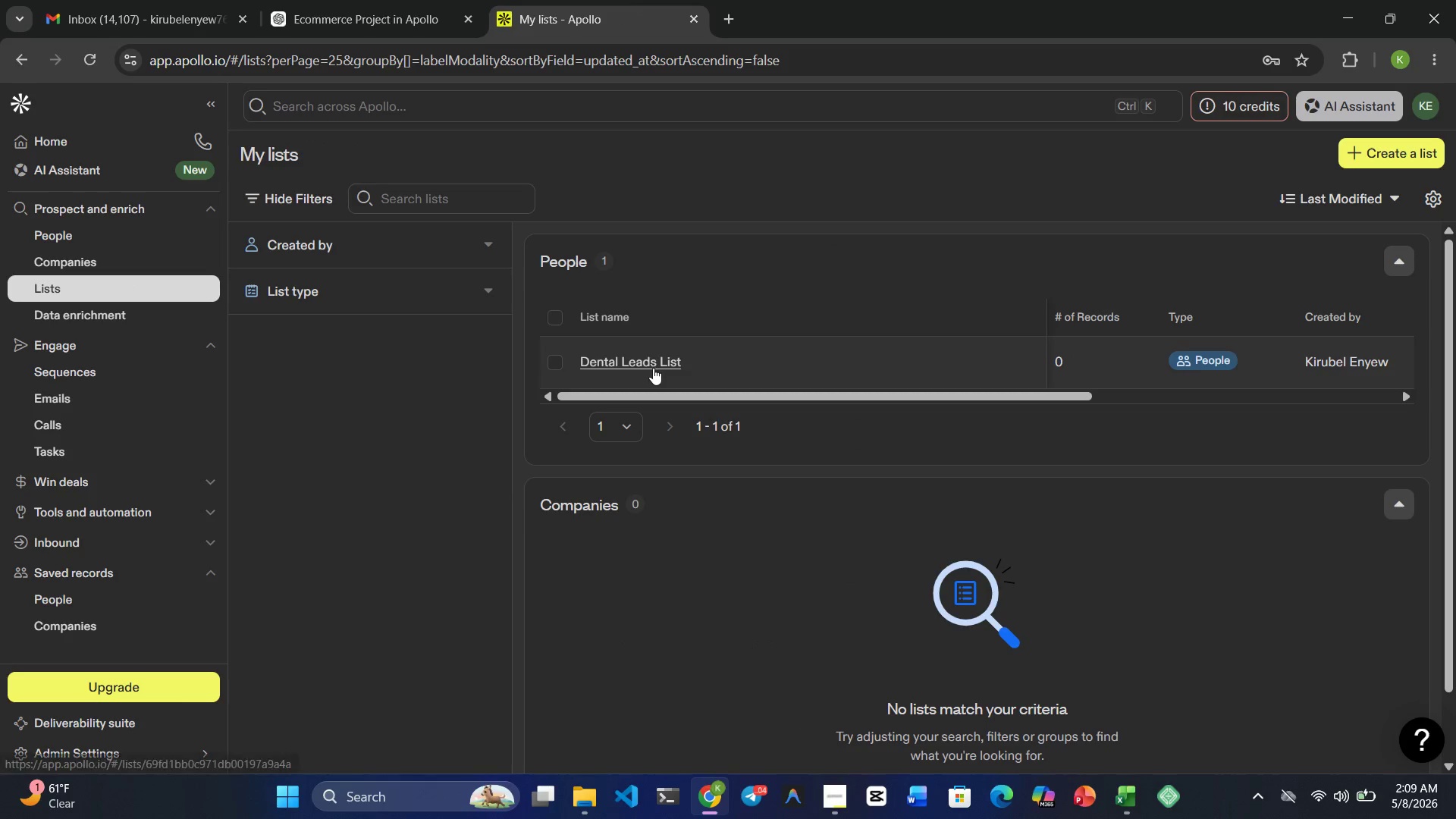 
left_click([648, 364])
 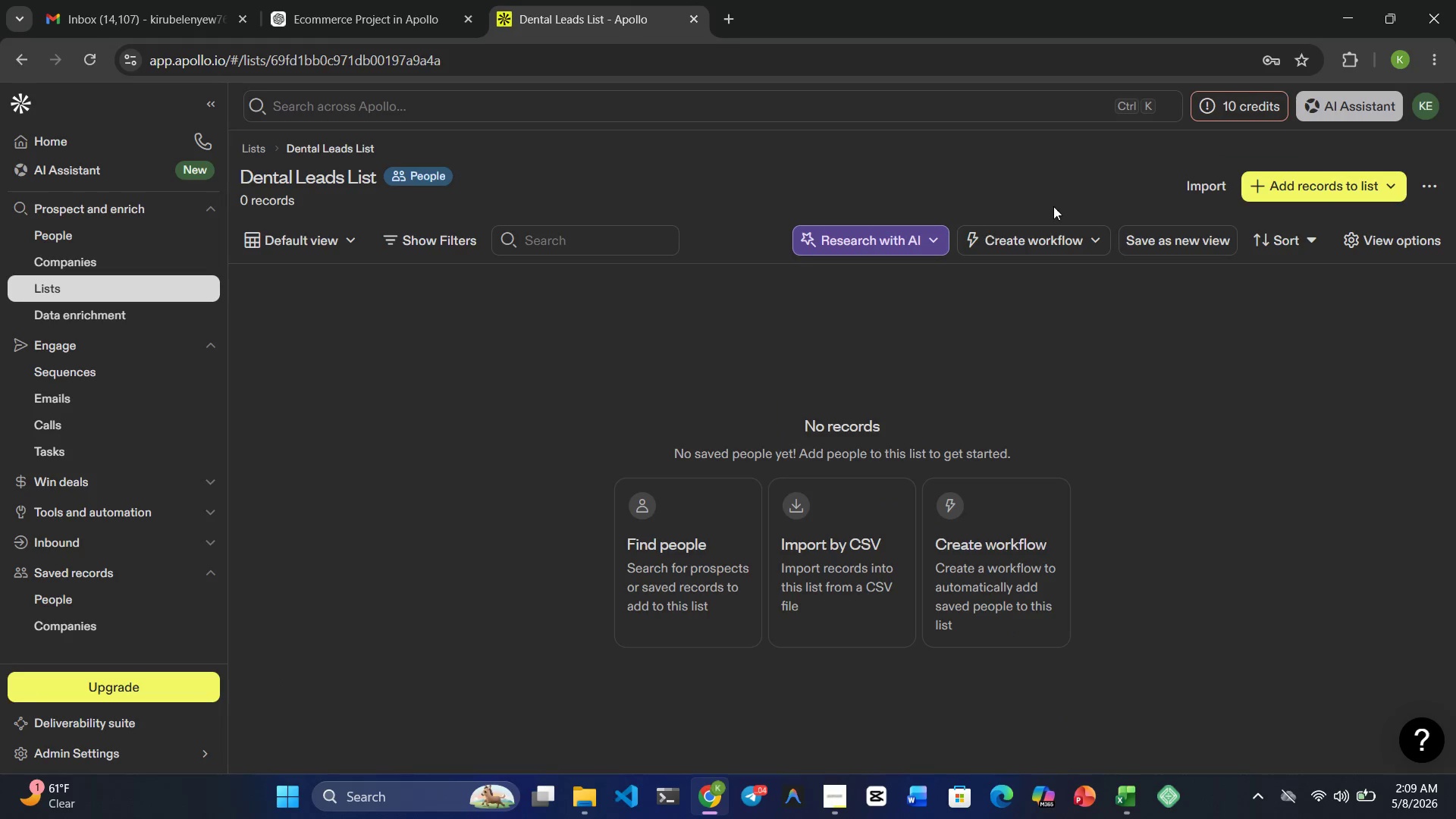 
left_click([1199, 183])
 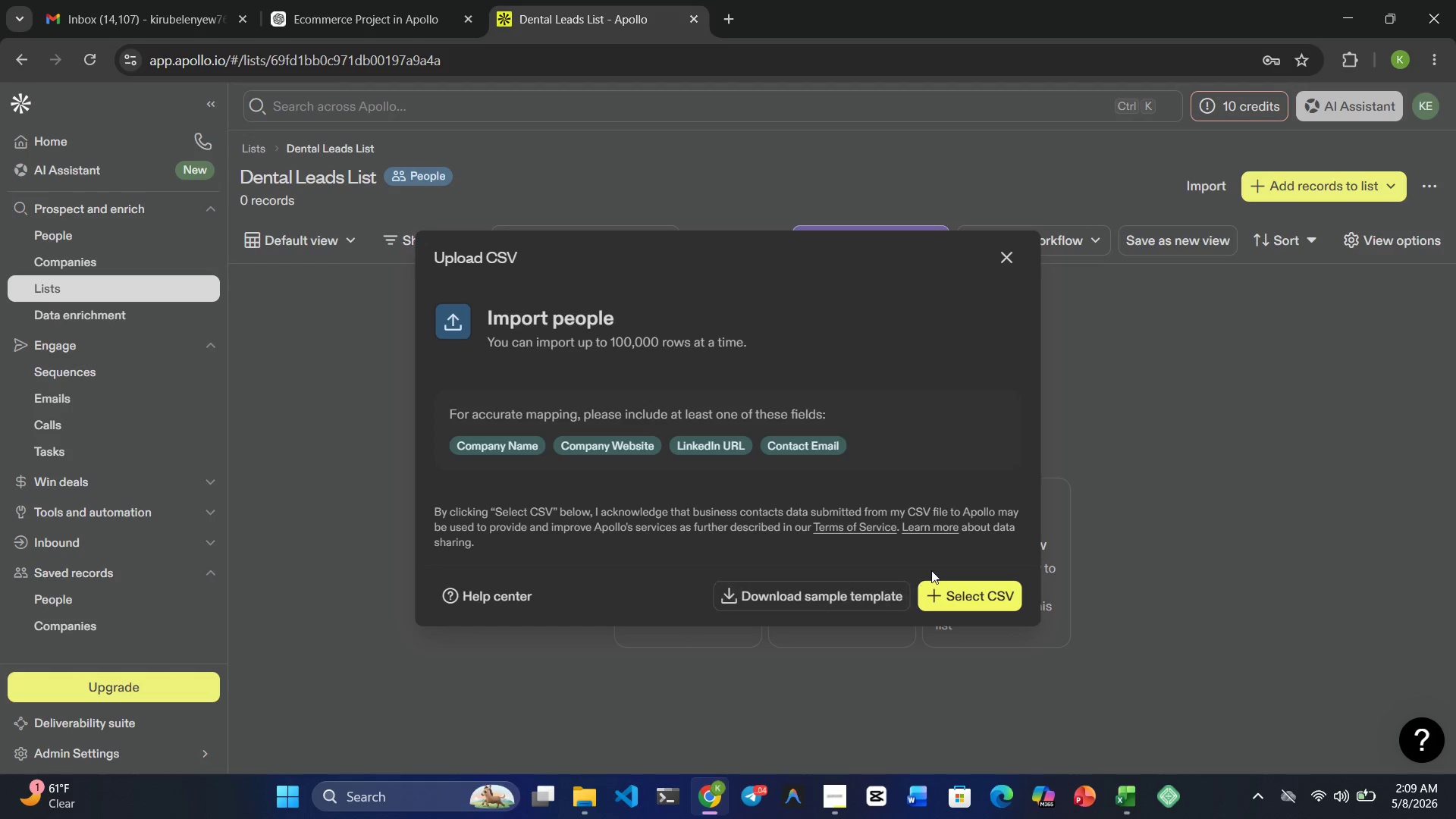 
left_click([957, 587])
 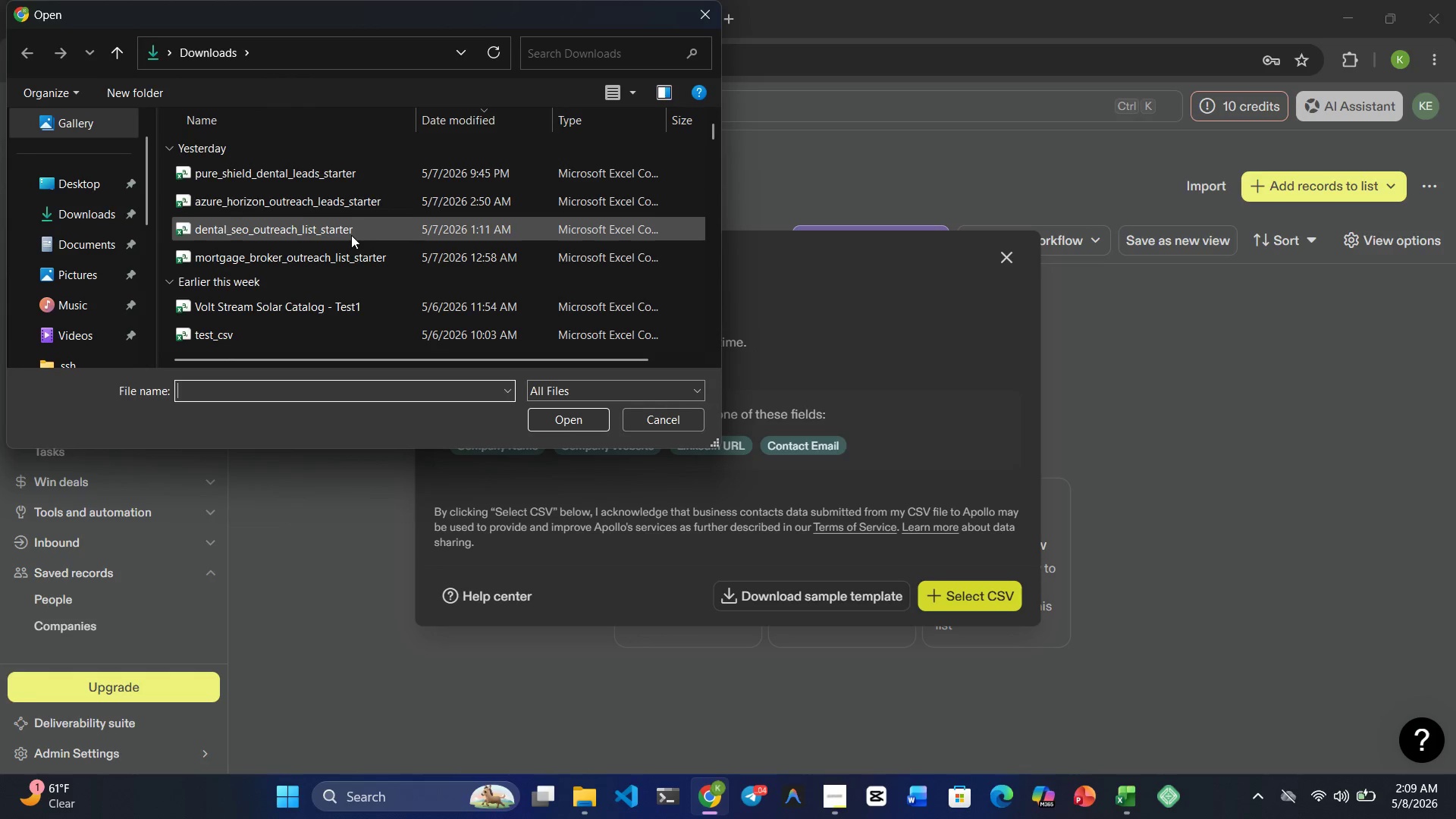 
left_click([267, 183])
 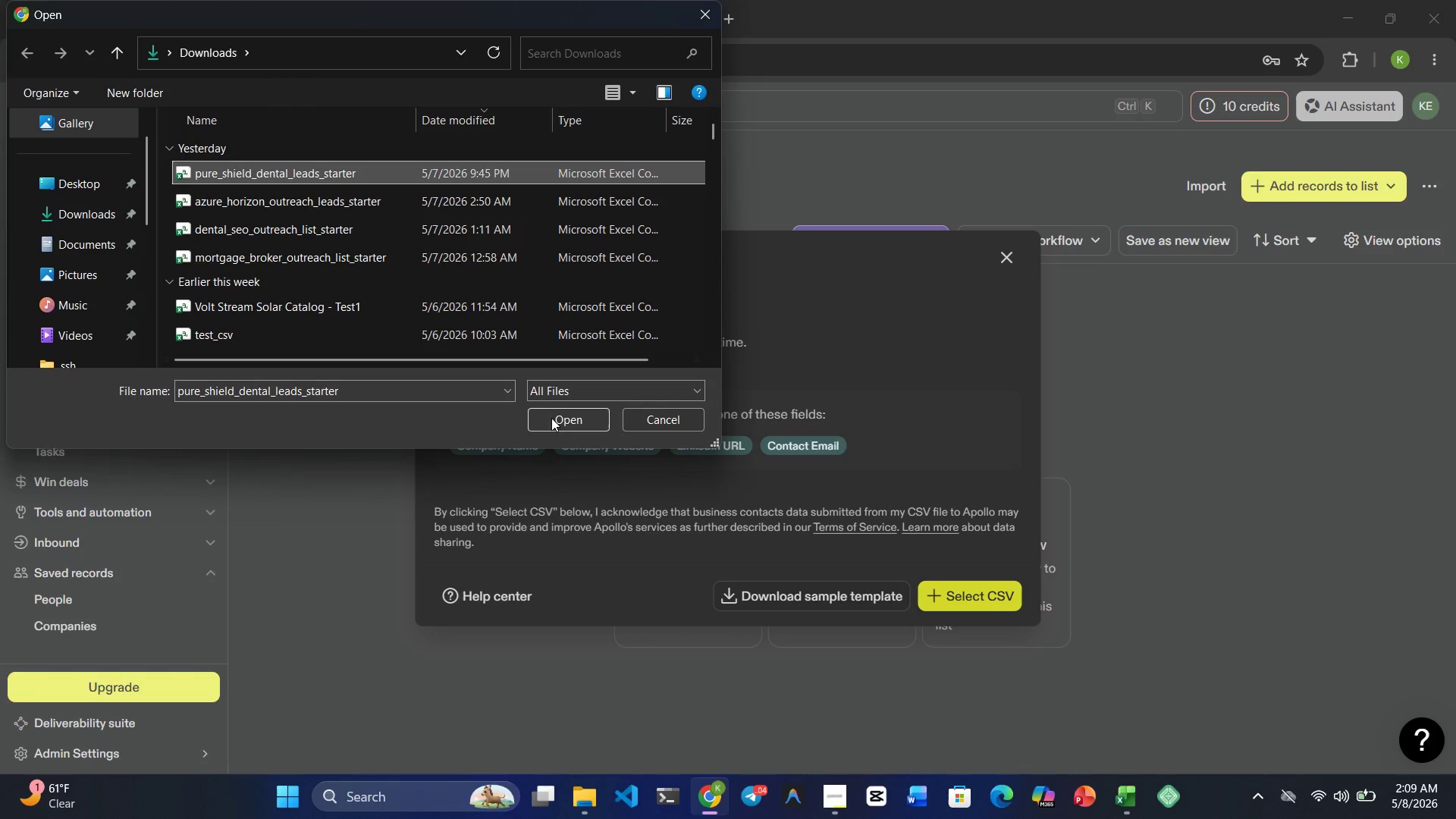 
left_click([551, 422])
 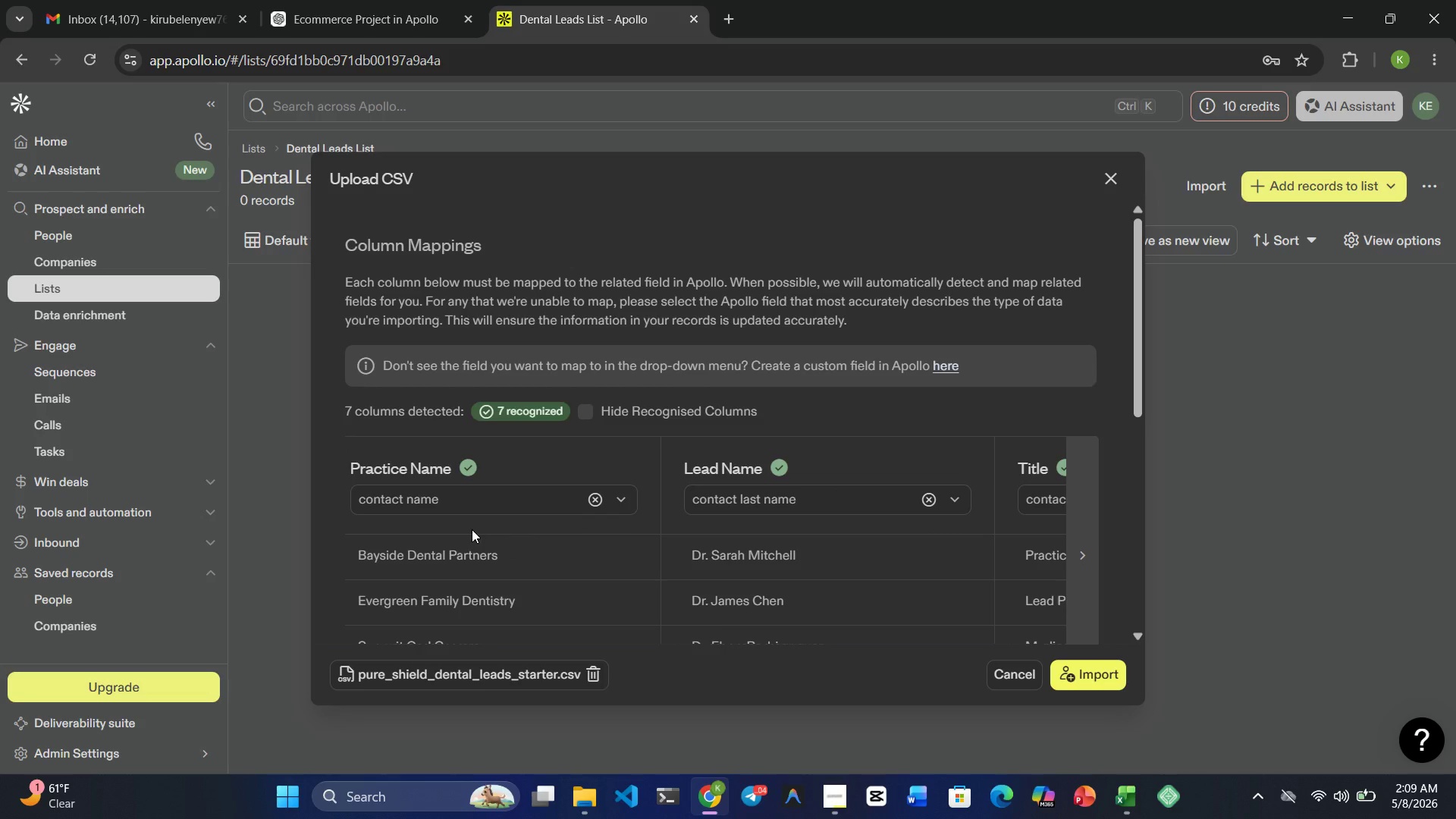 
wait(9.91)
 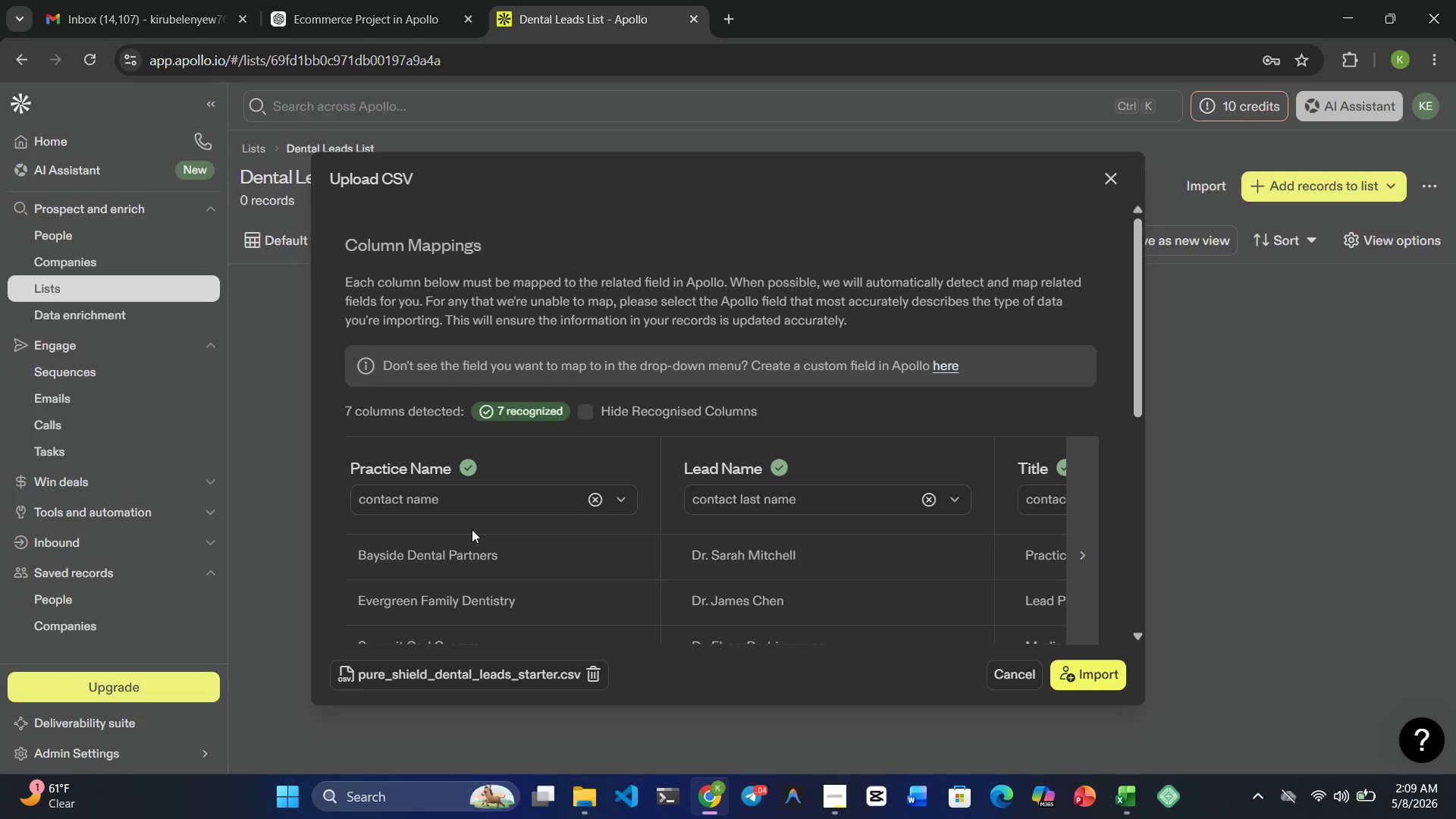 
left_click([486, 494])
 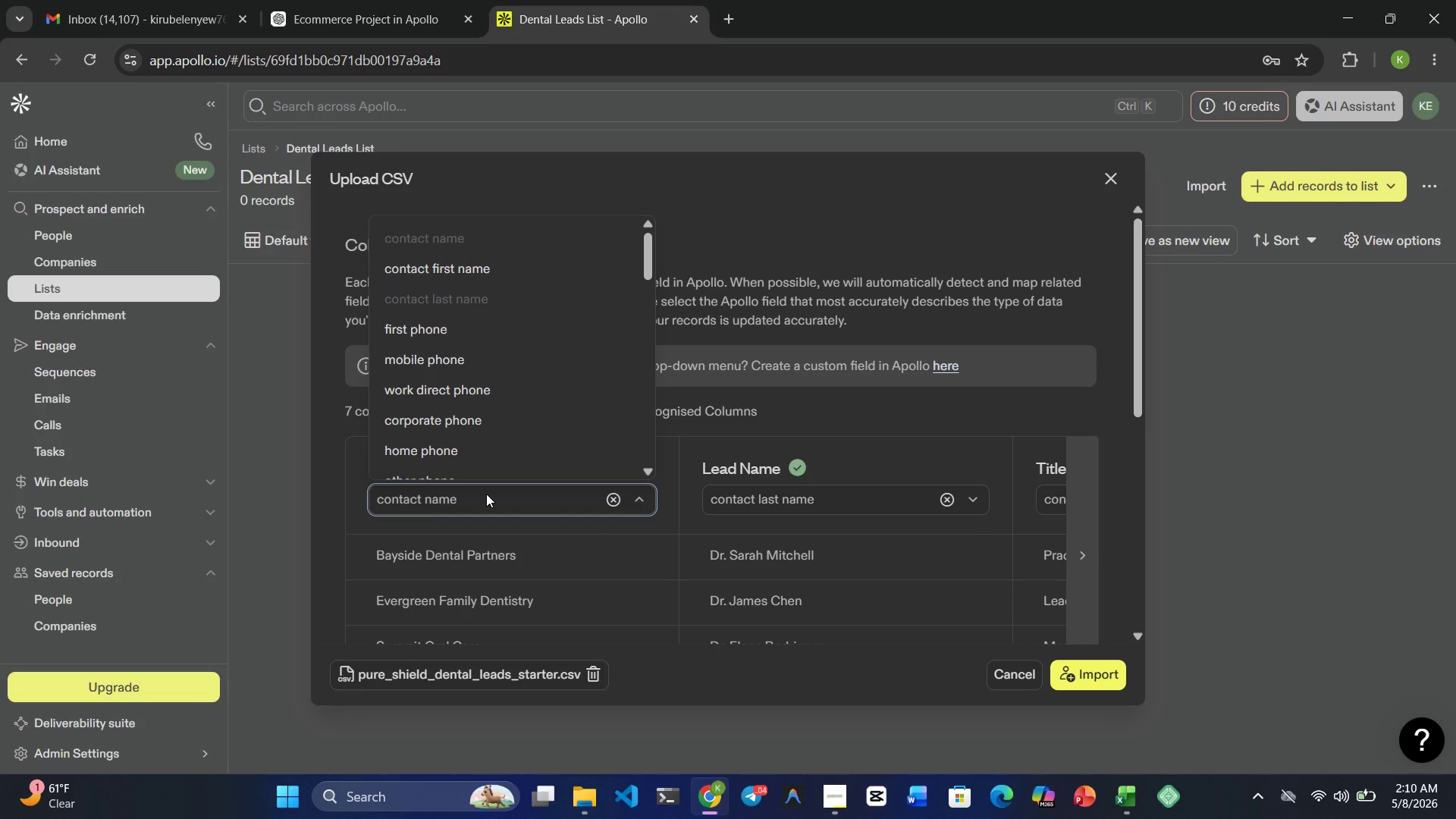 
type(co,mp)
 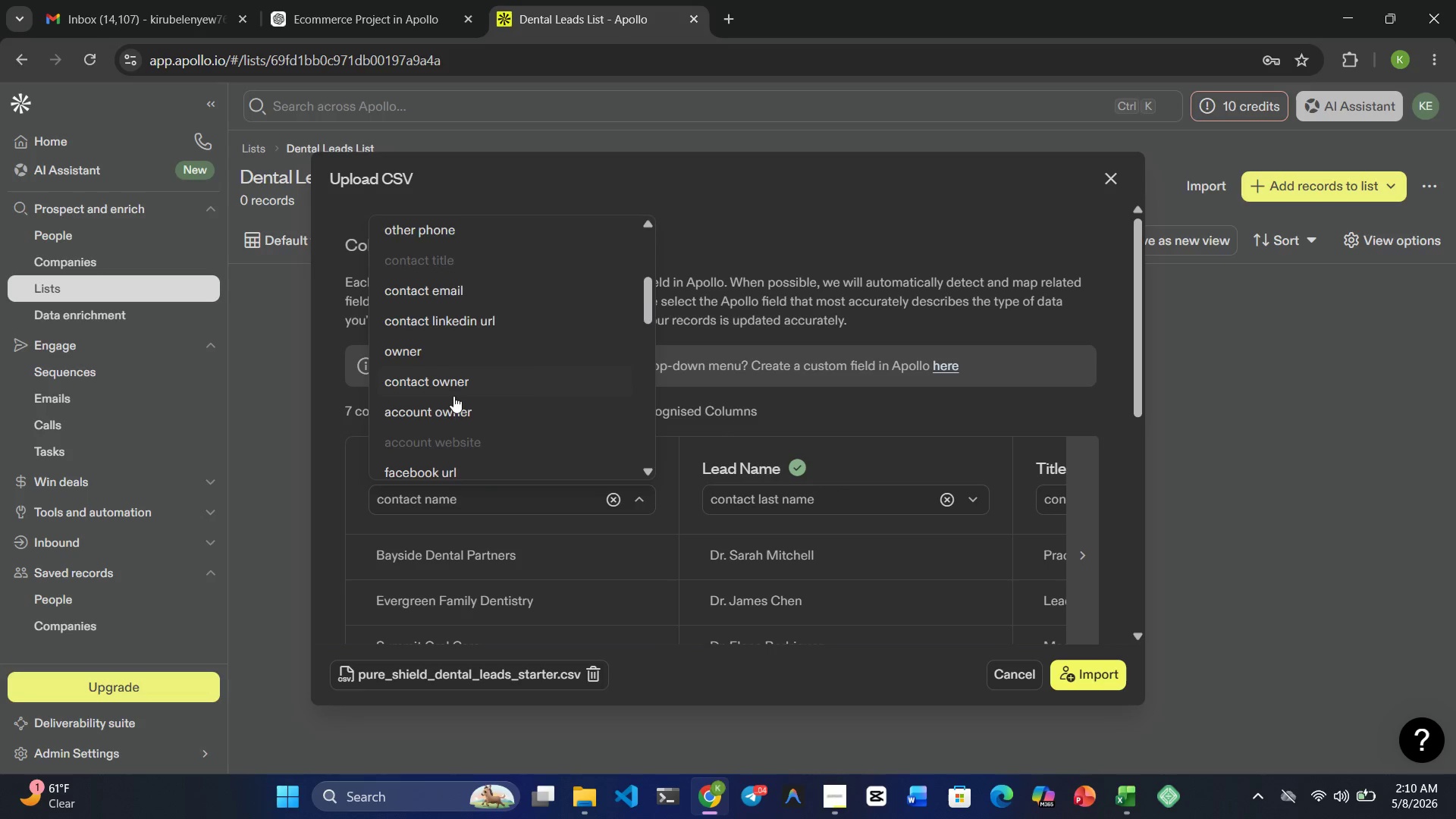 
wait(50.22)
 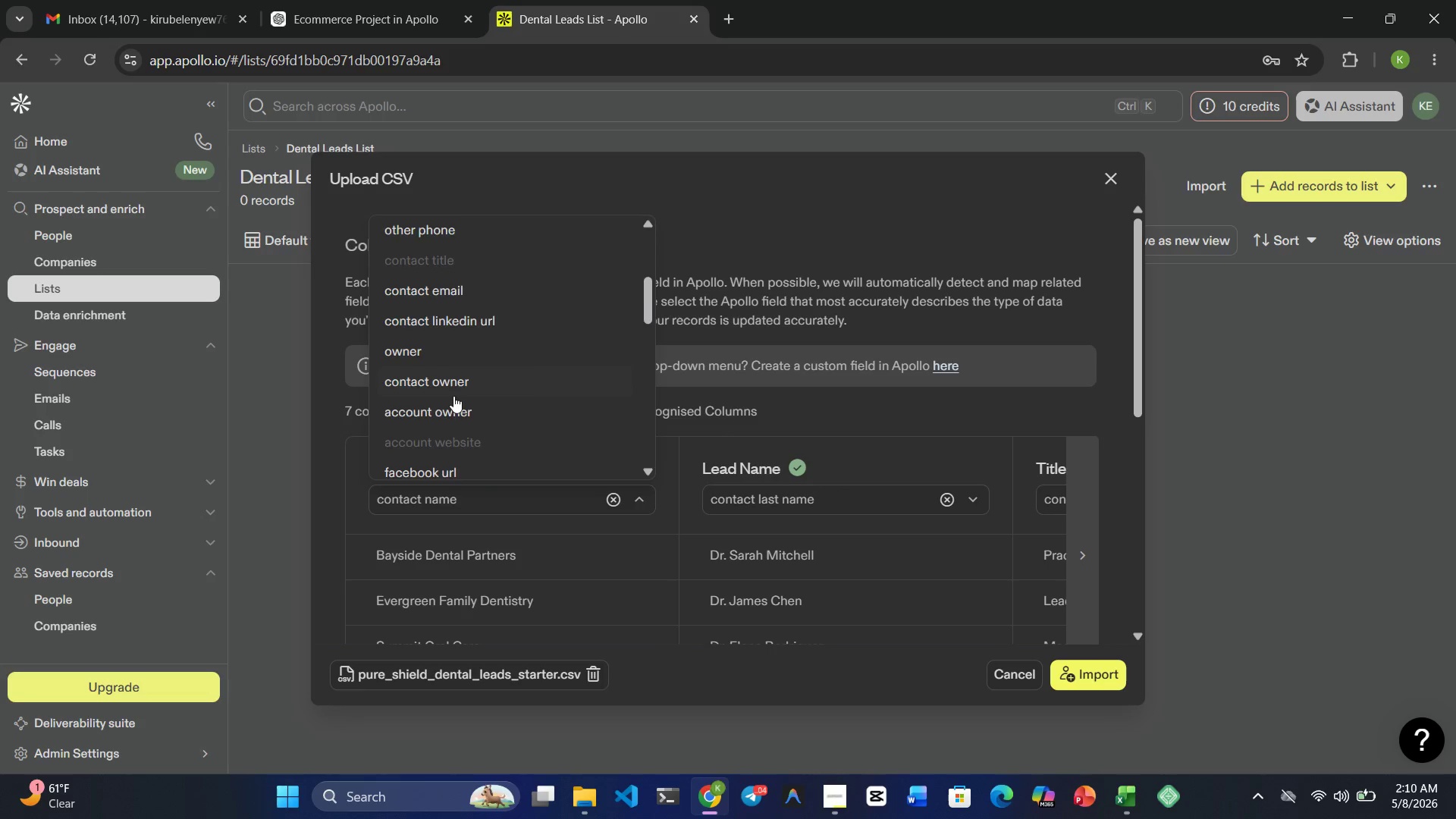 
left_click([457, 331])
 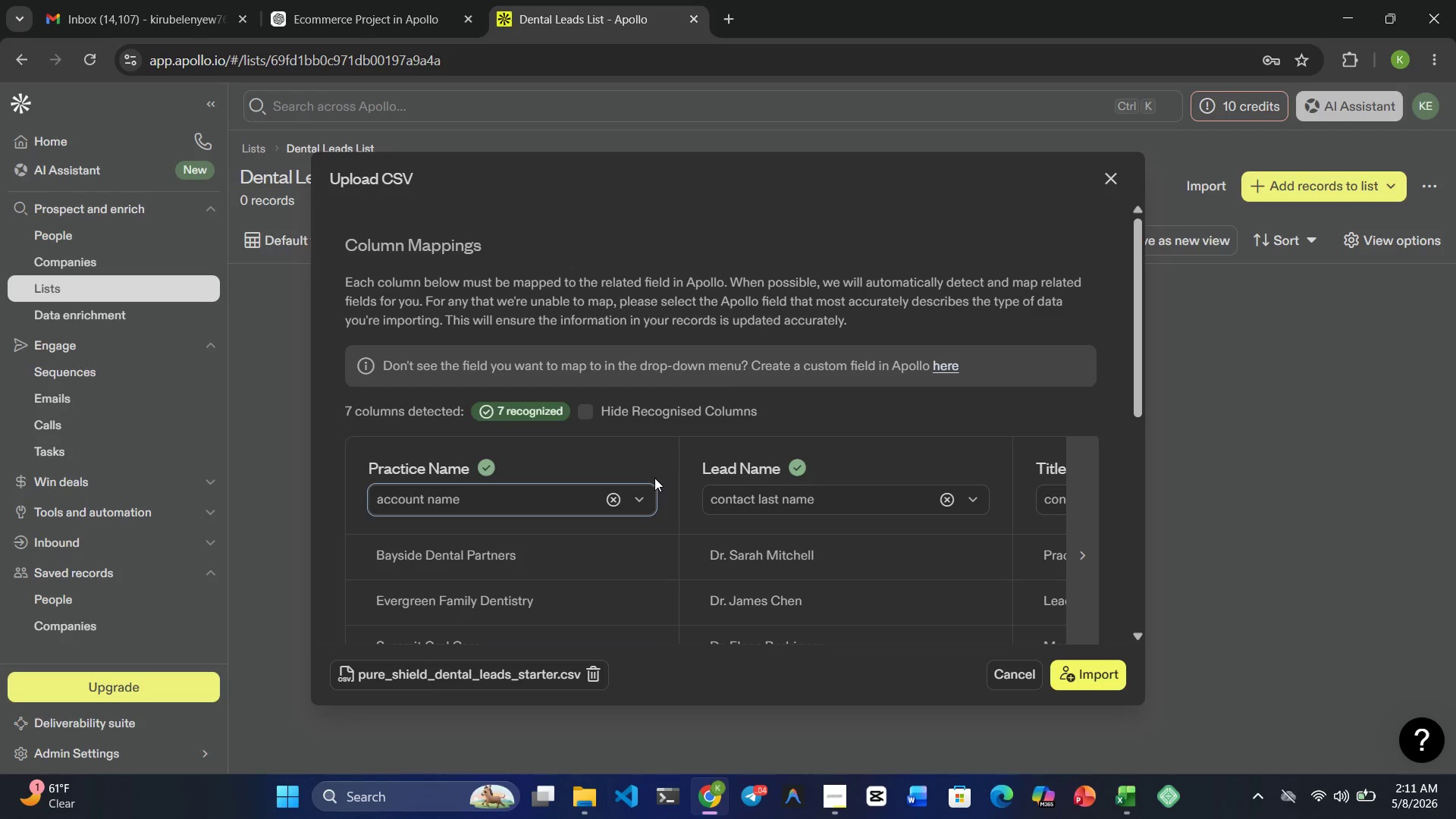 
wait(8.33)
 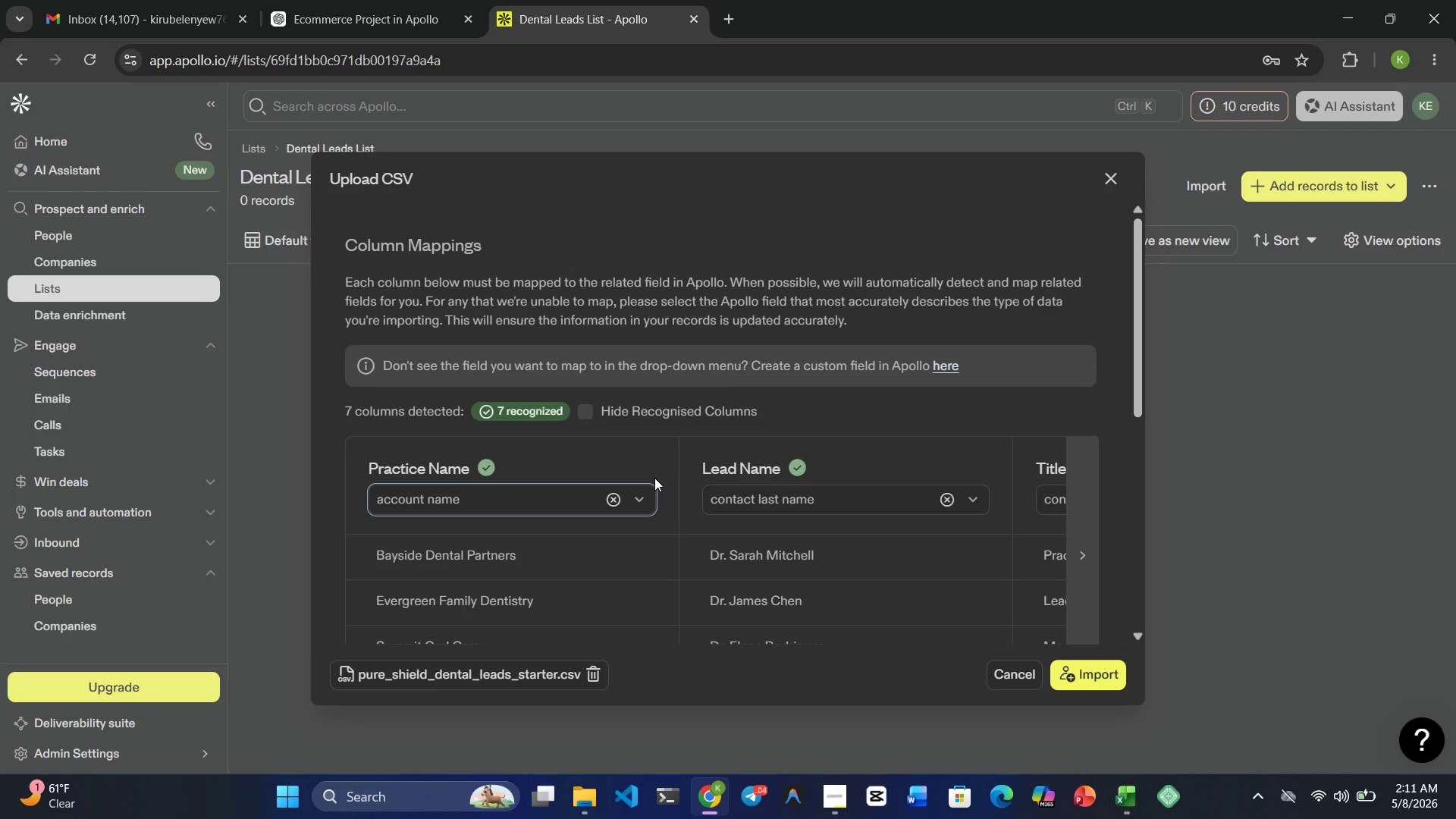 
left_click([694, 509])
 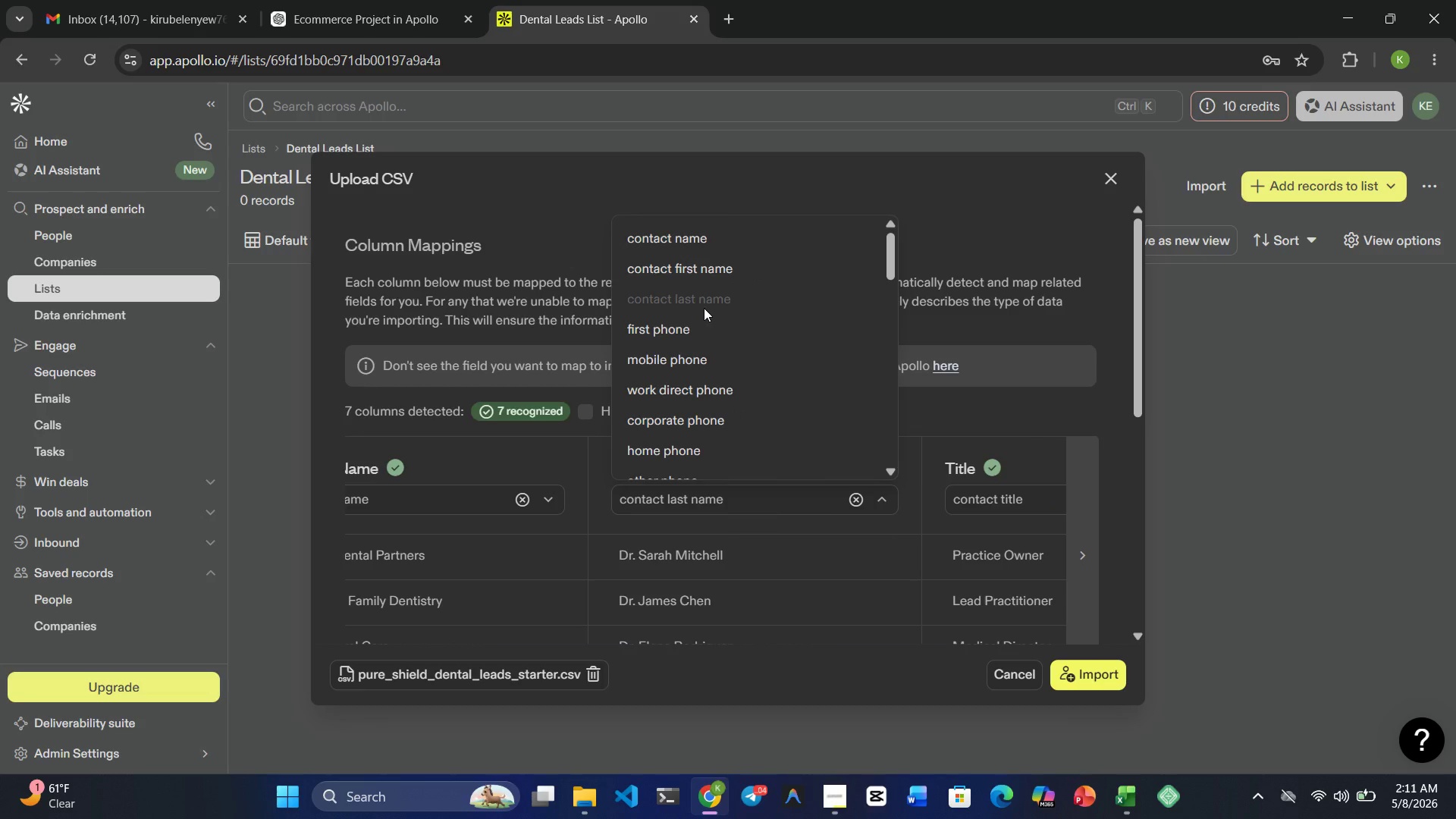 
left_click([681, 240])
 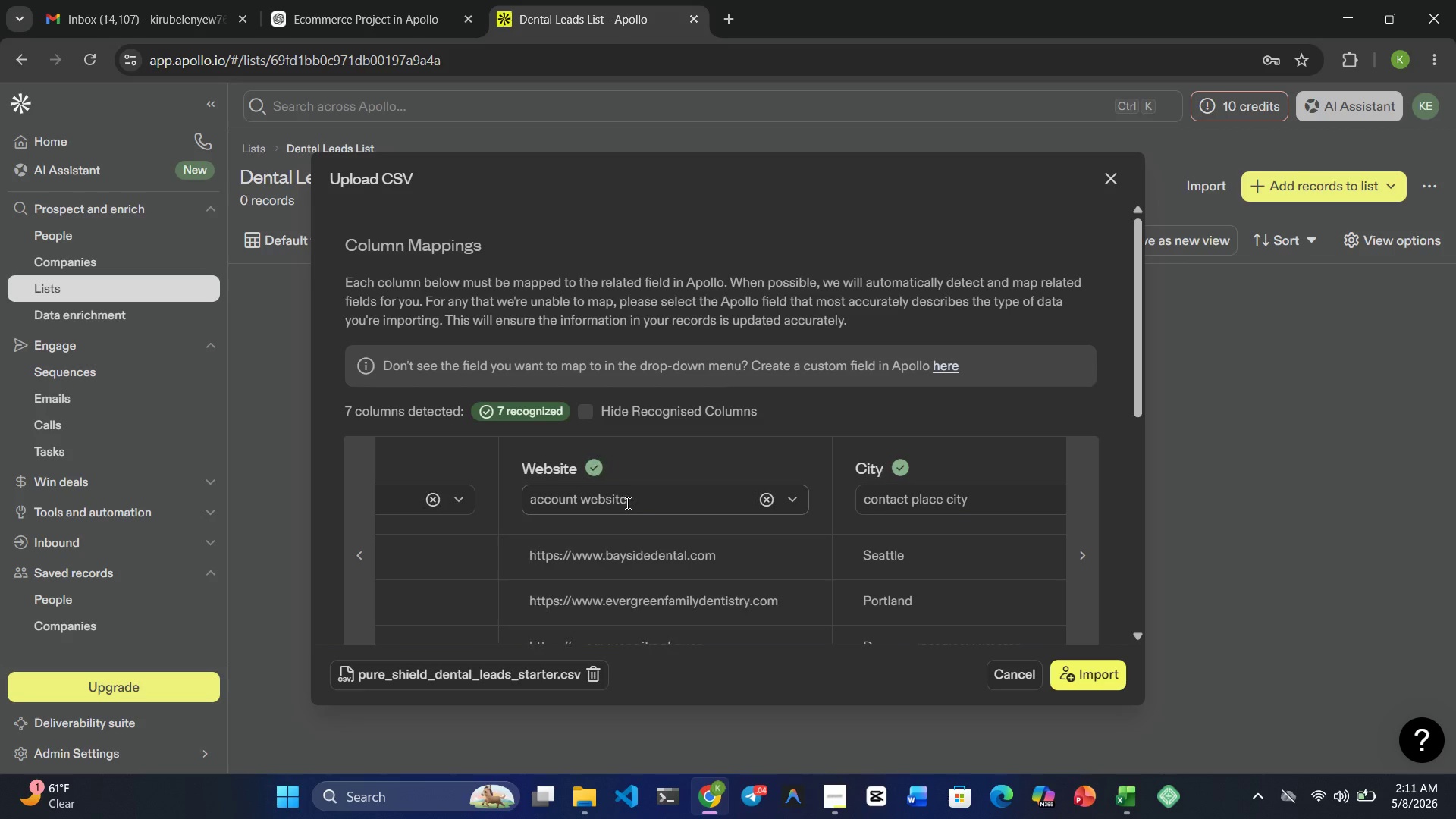 
wait(33.77)
 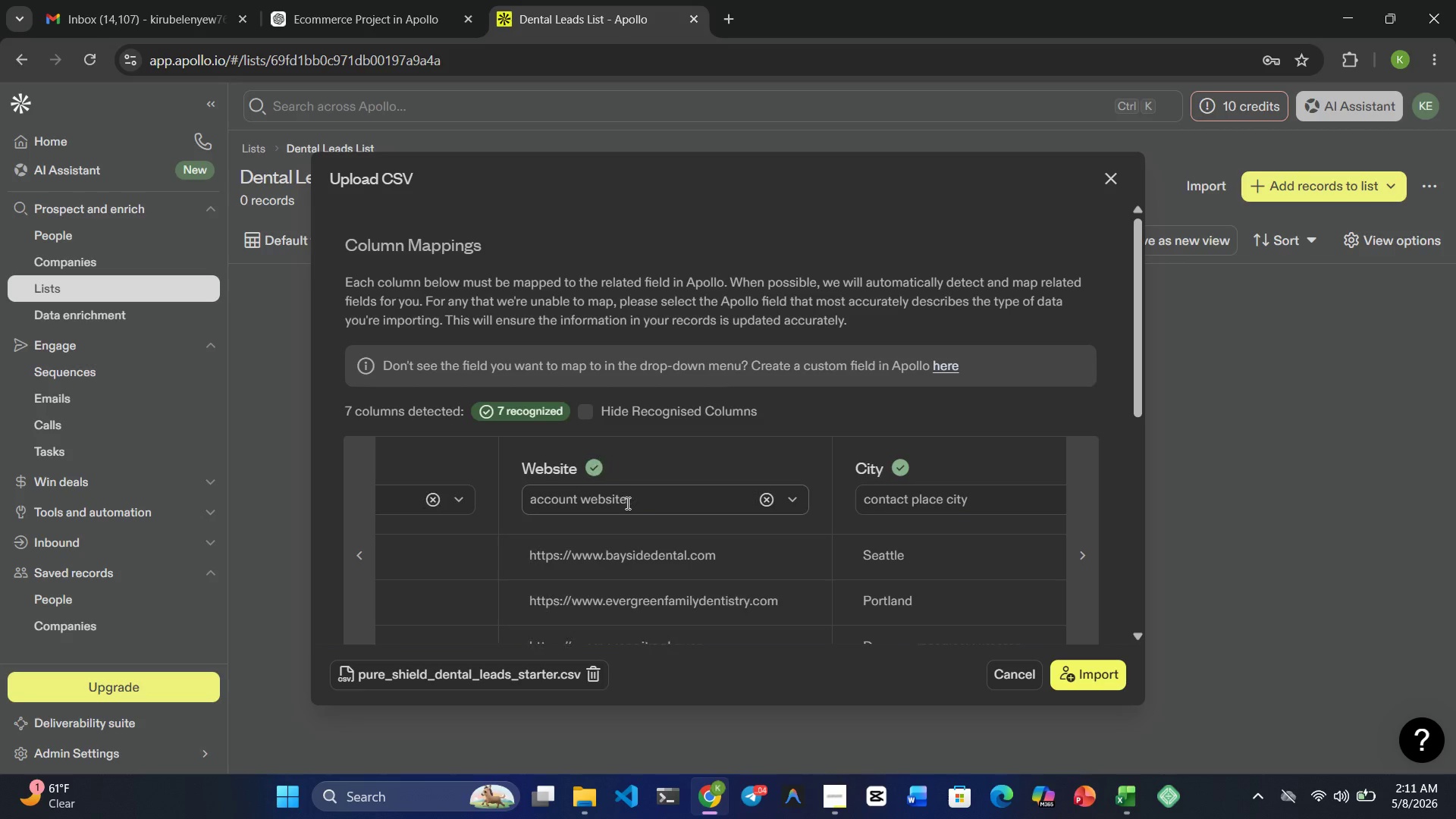 
left_click([720, 492])
 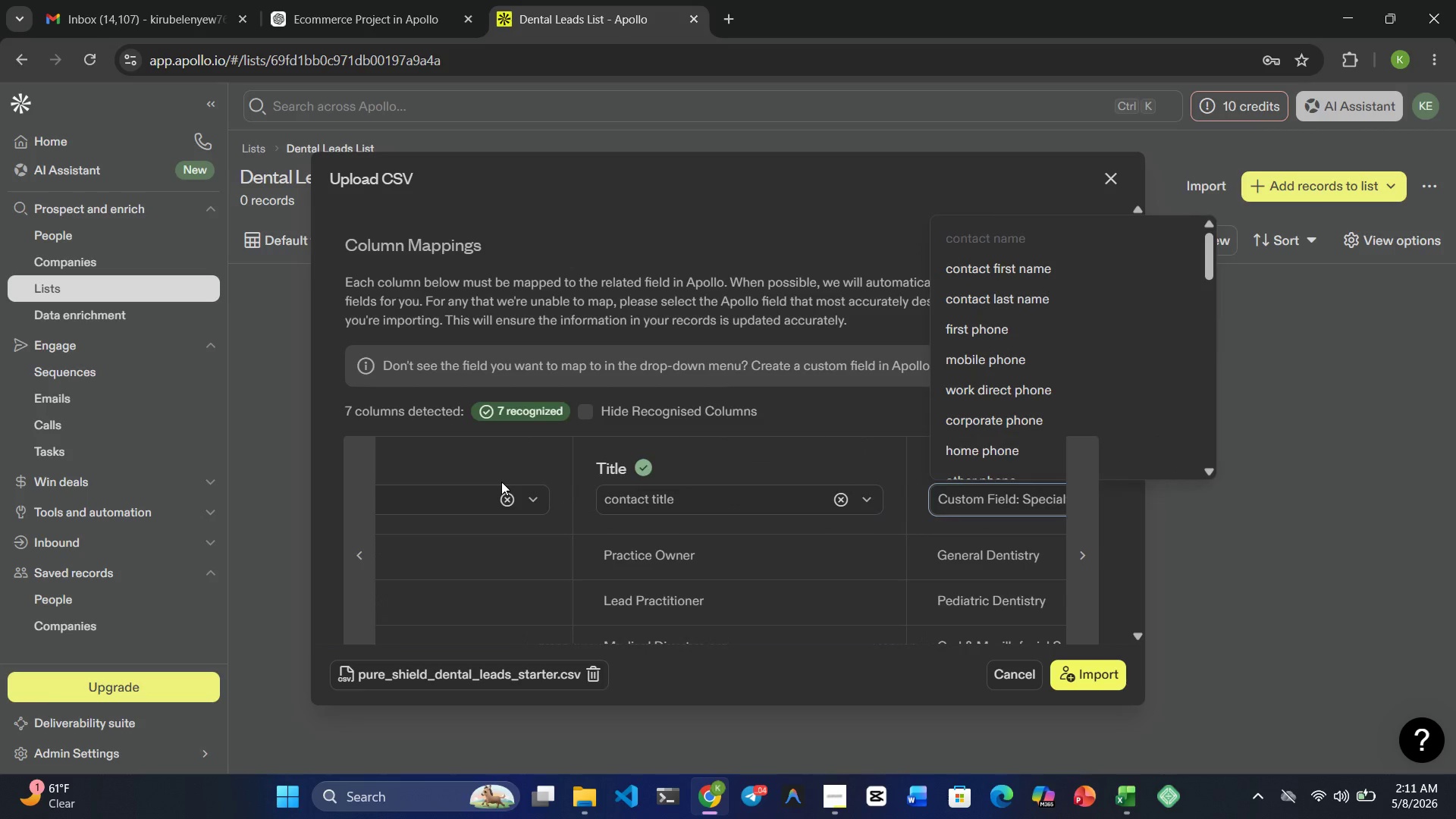 
left_click([670, 496])
 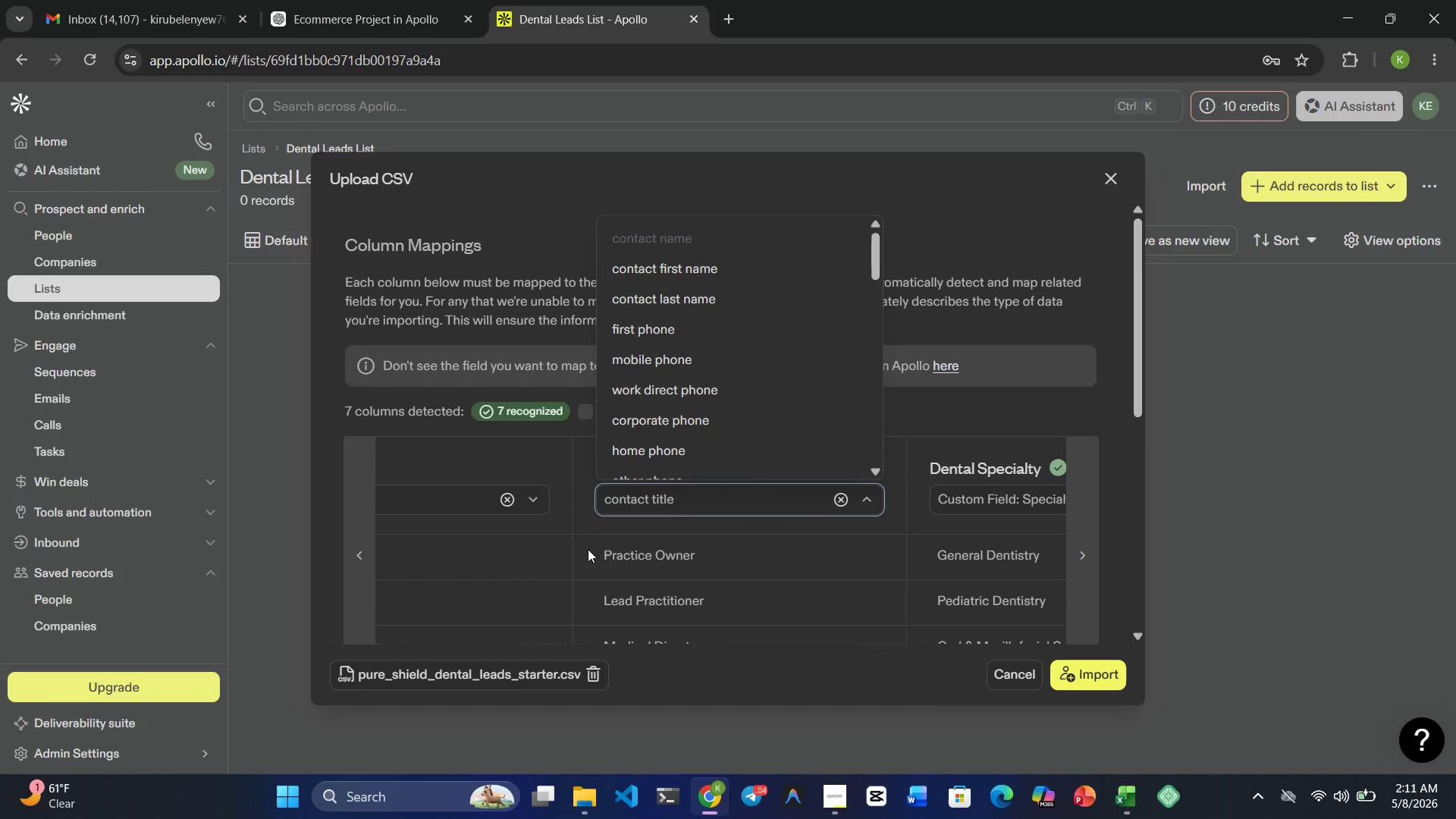 
left_click([591, 507])
 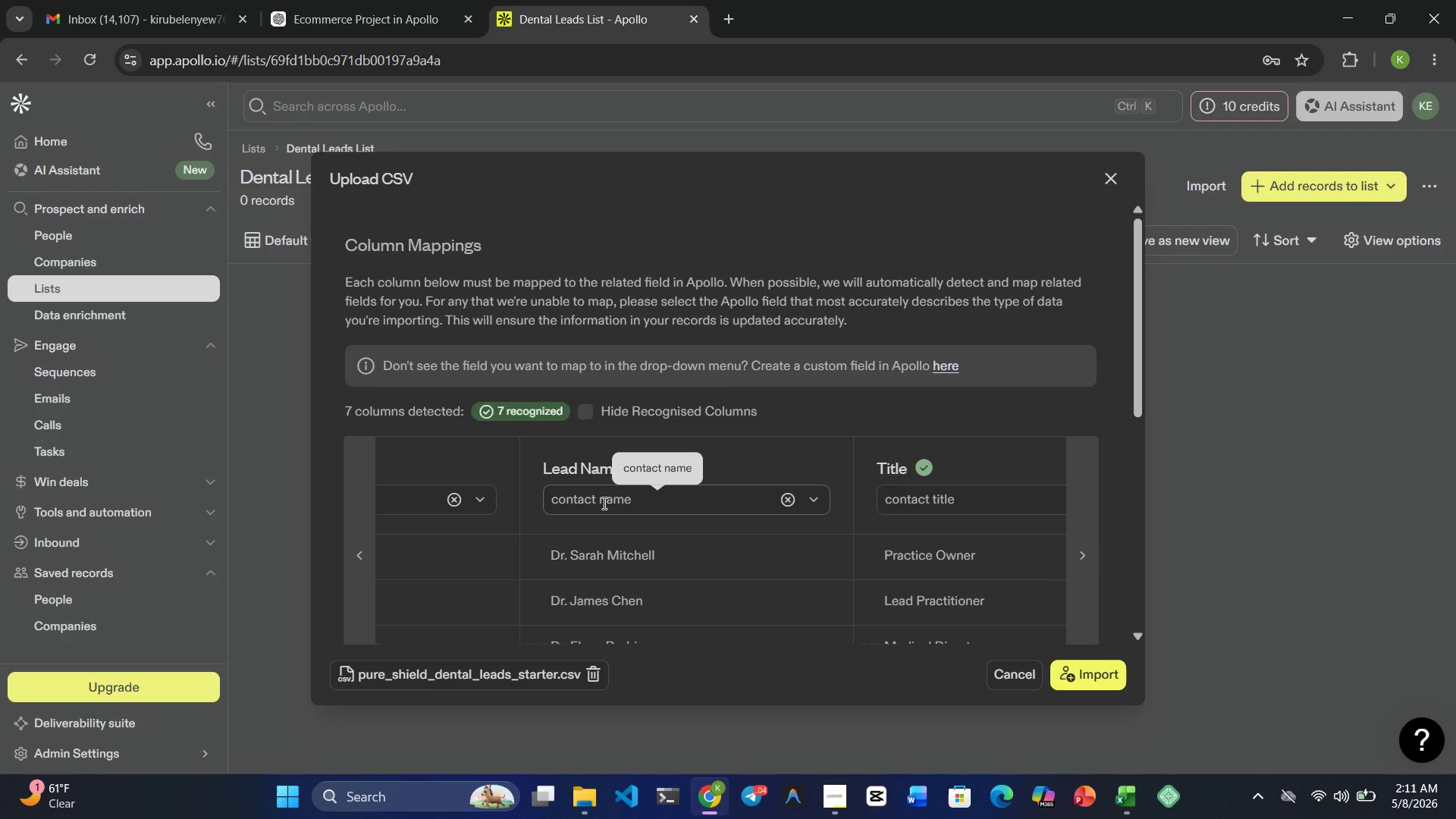 
mouse_move([601, 505])
 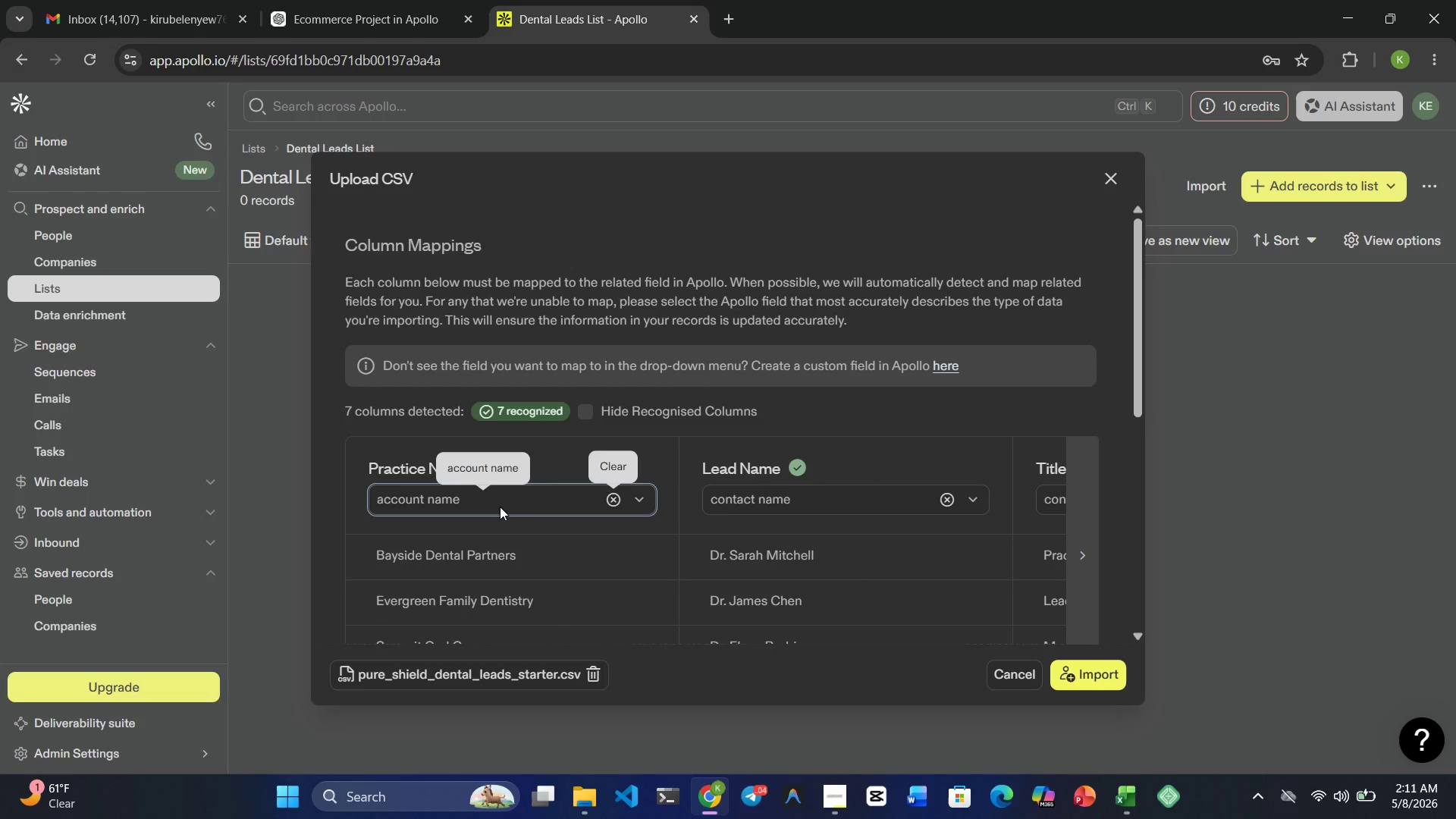 
left_click([500, 507])
 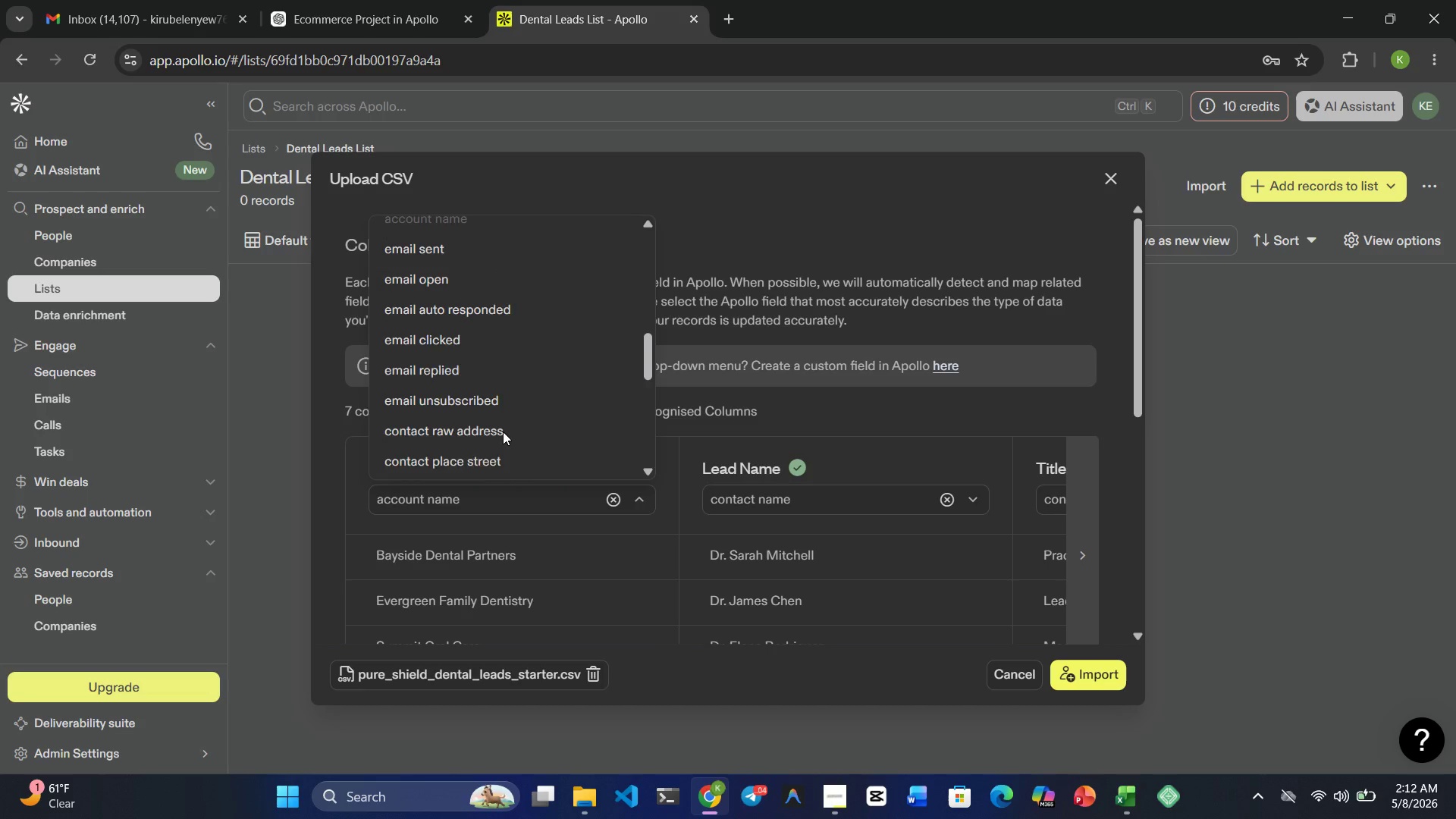 
wait(28.12)
 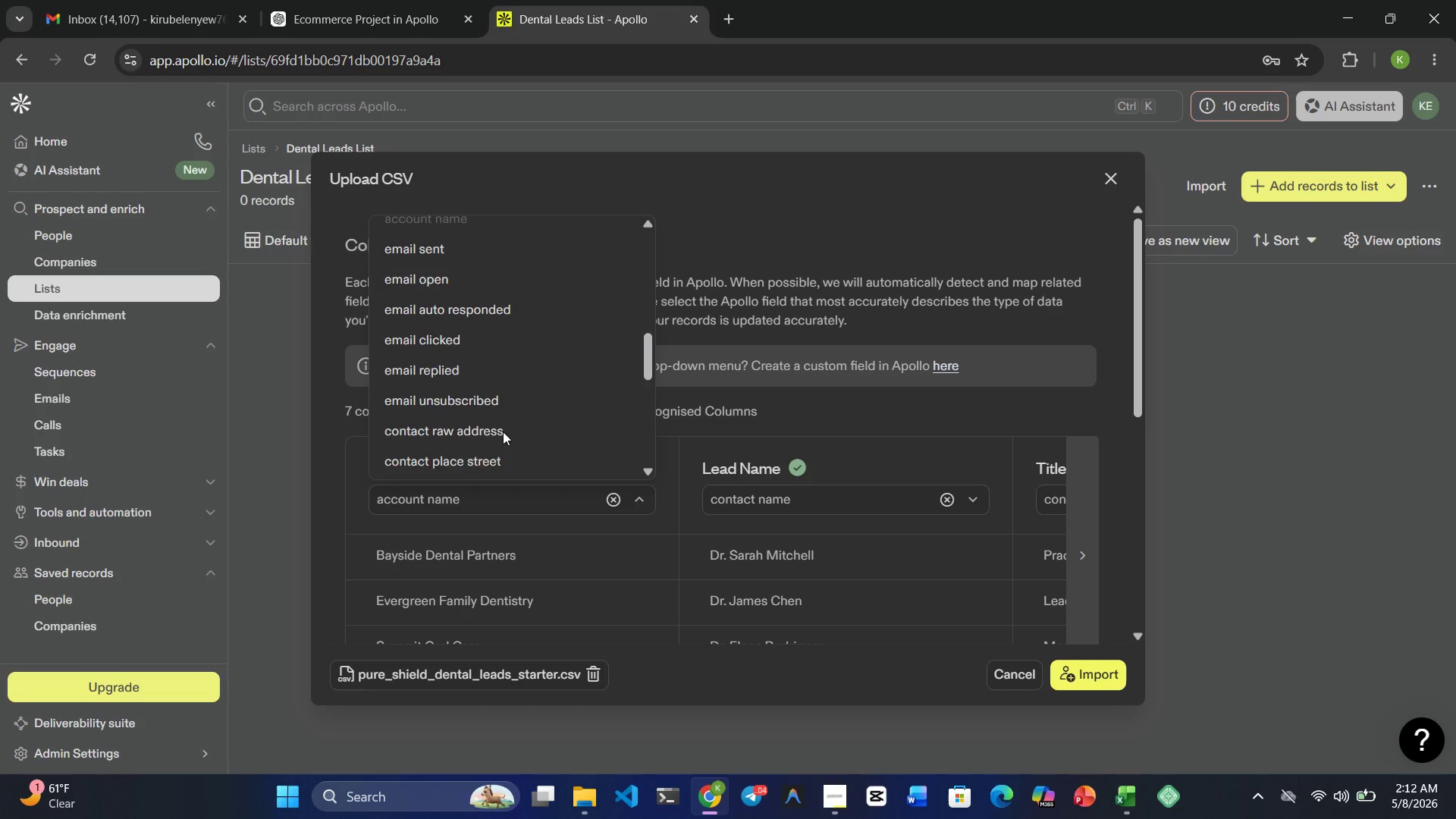 
left_click([813, 416])
 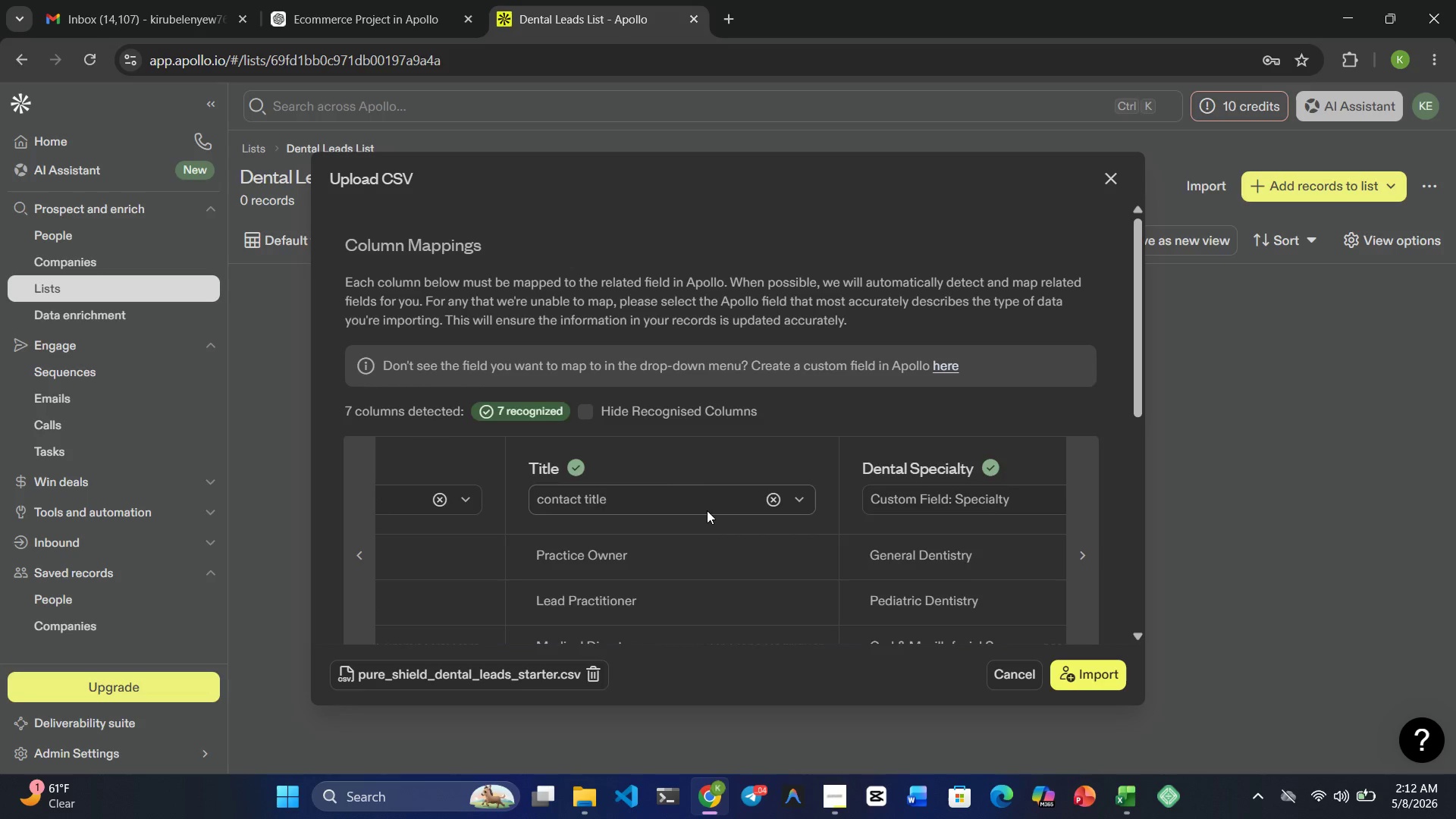 
wait(14.8)
 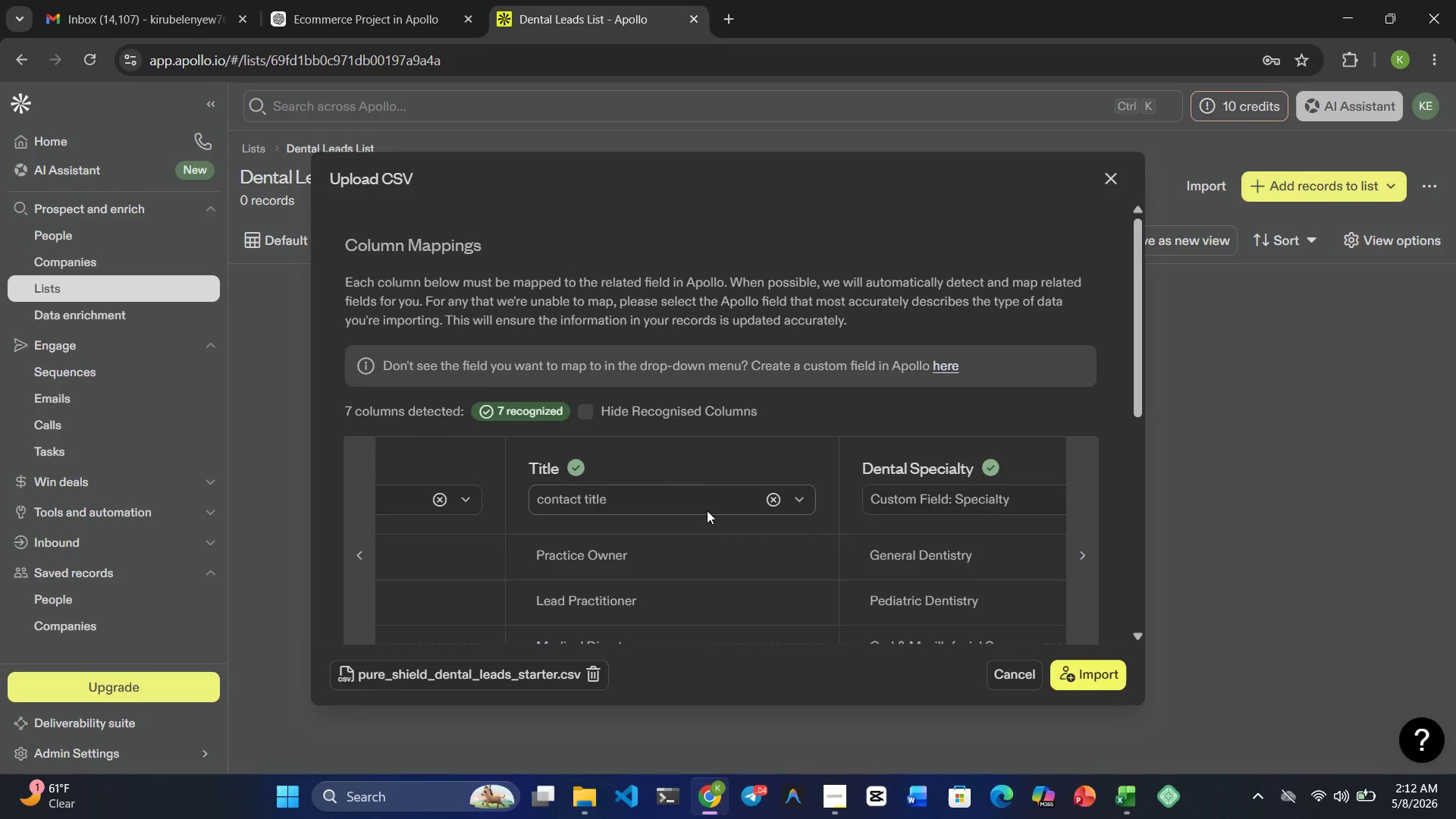 
left_click([1103, 667])
 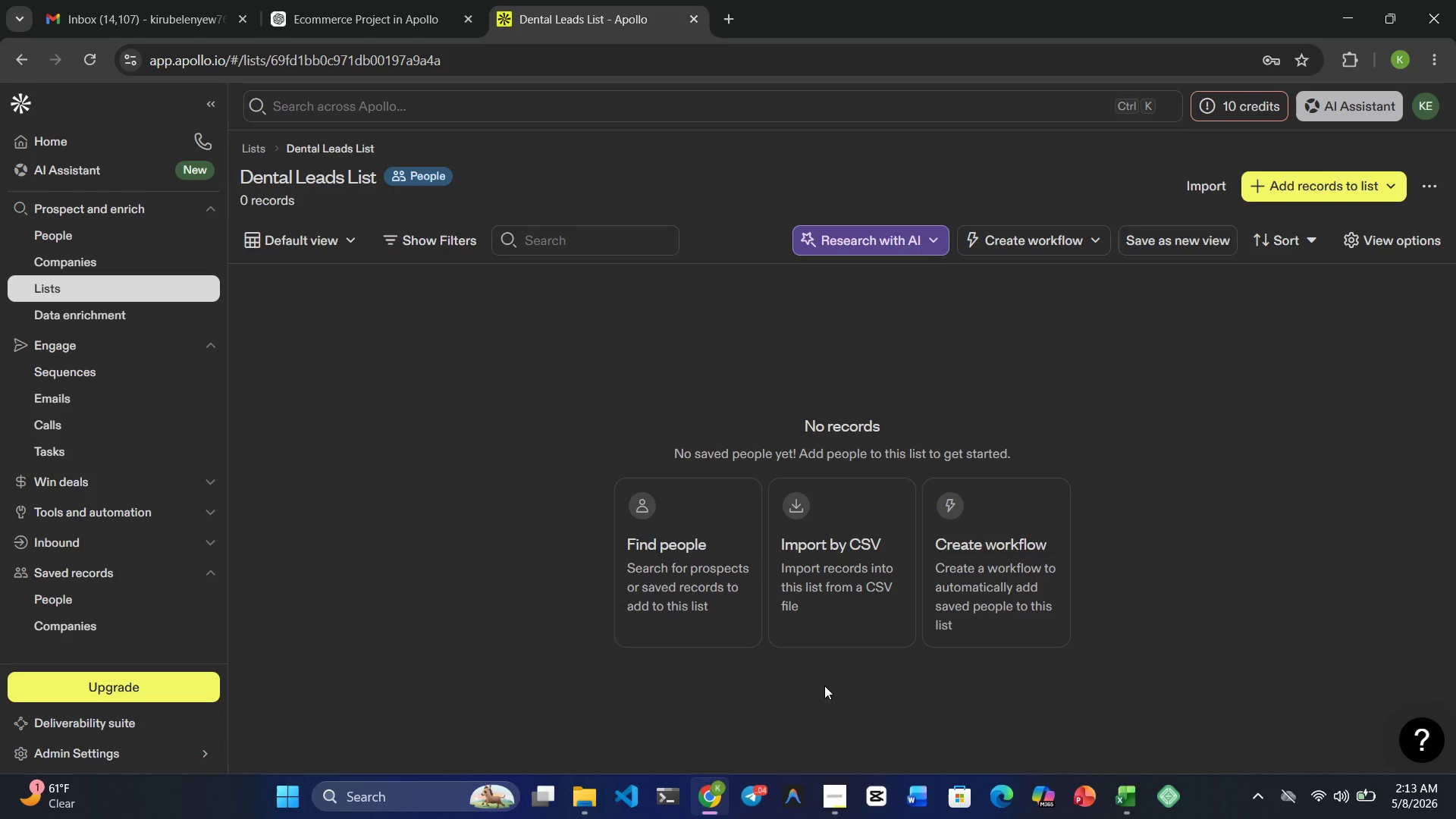 
wait(39.16)
 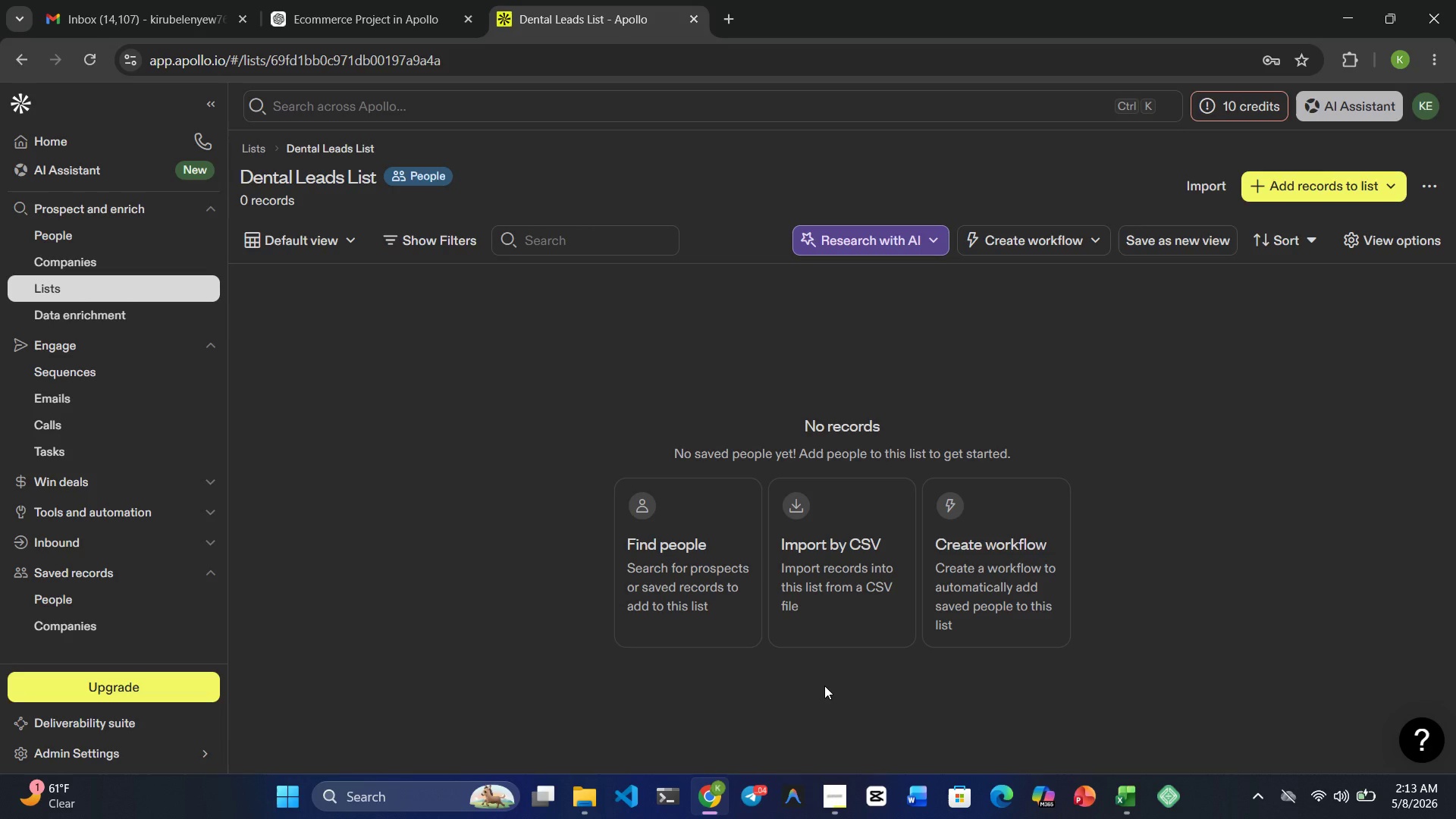 
left_click([131, 282])
 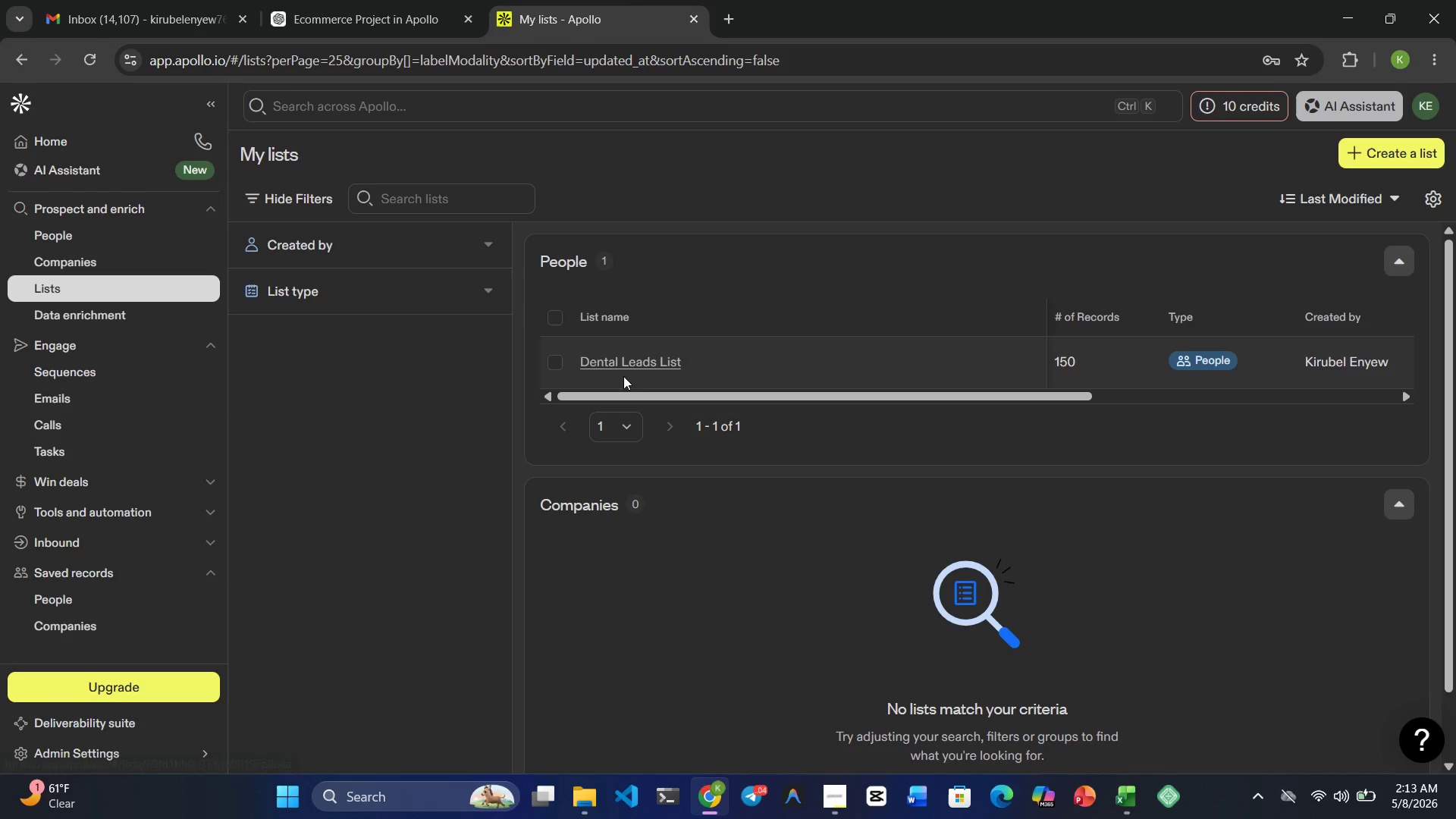 
left_click([645, 363])
 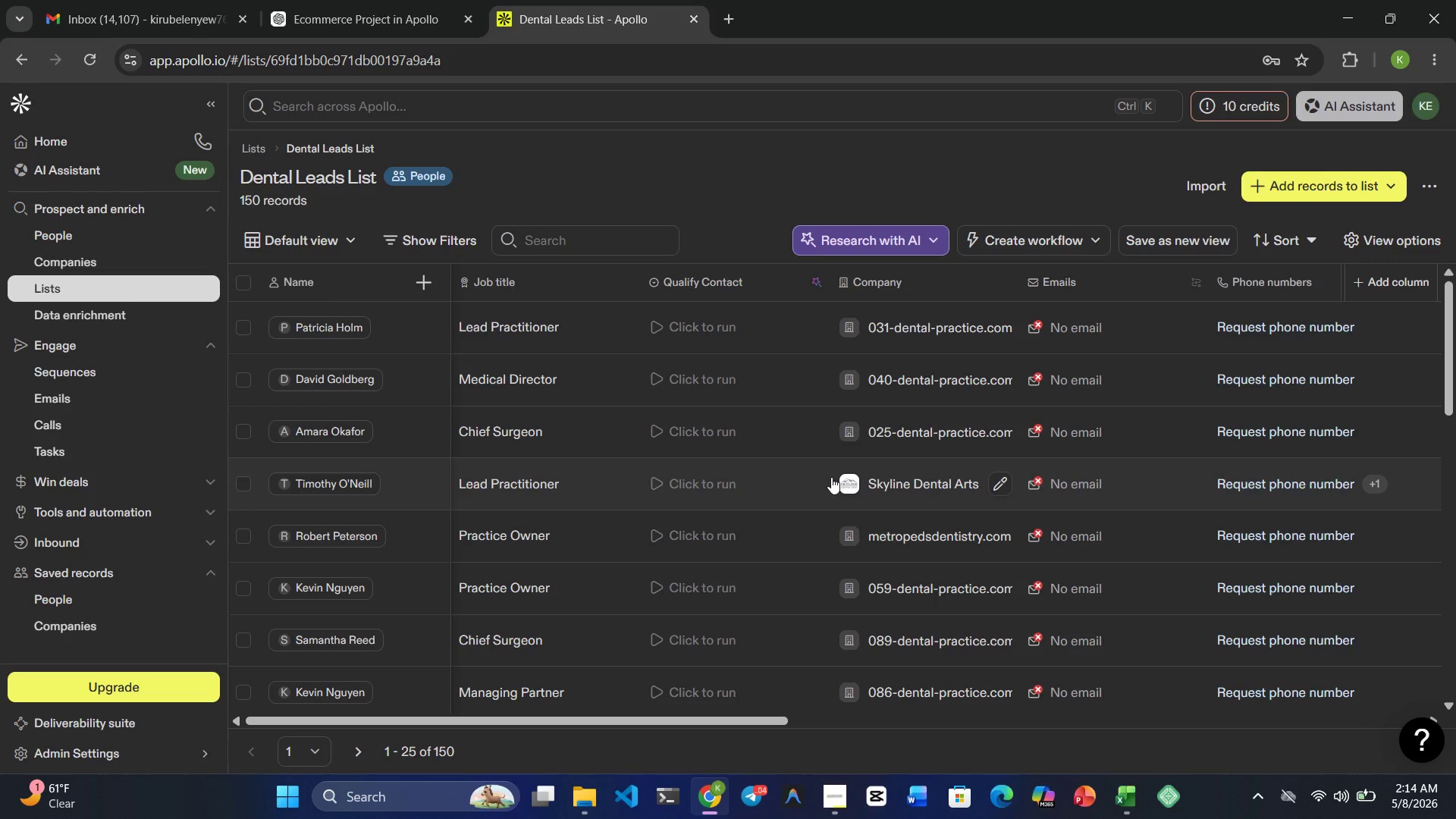 
wait(96.95)
 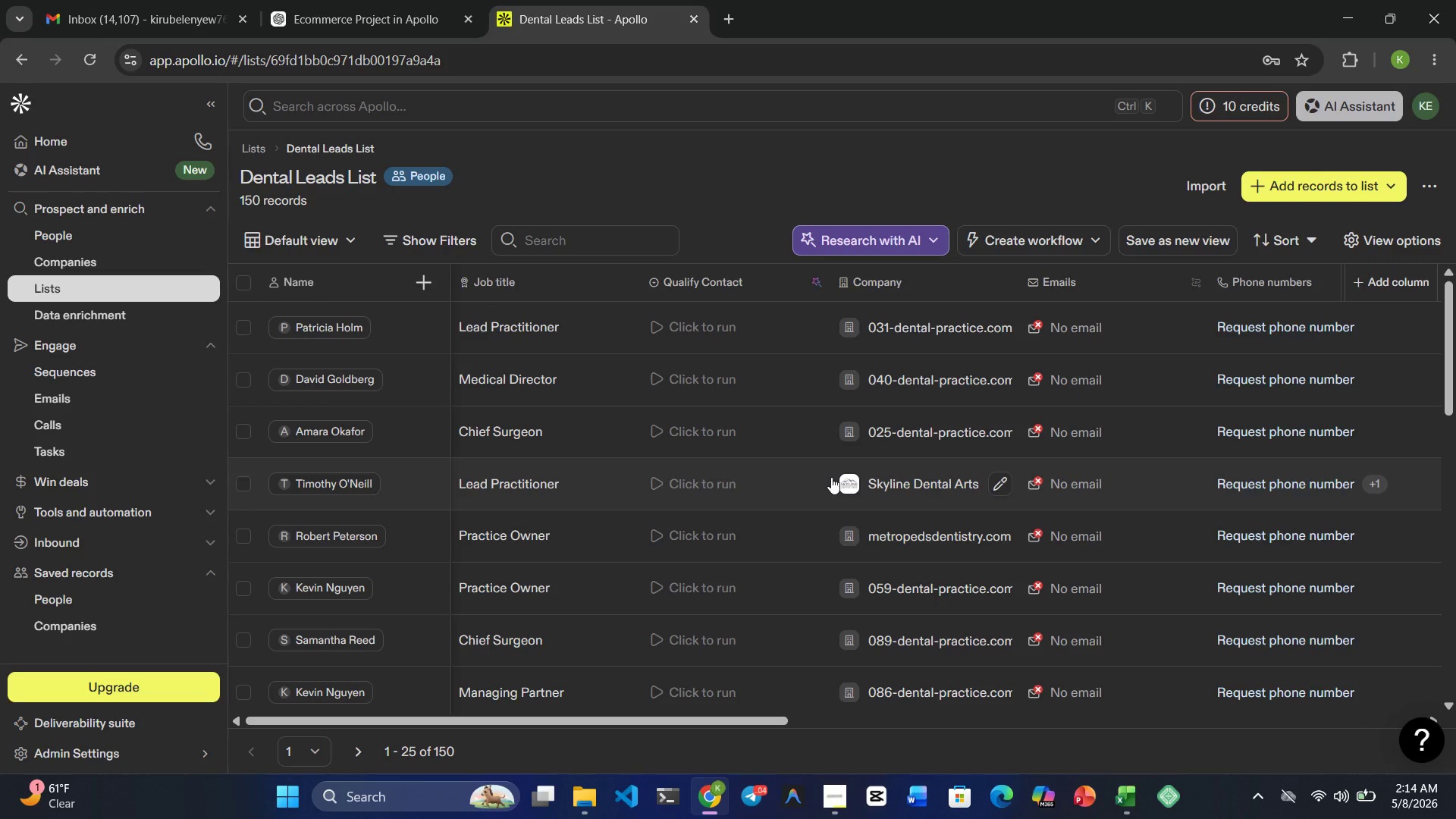 
left_click([1122, 807])
 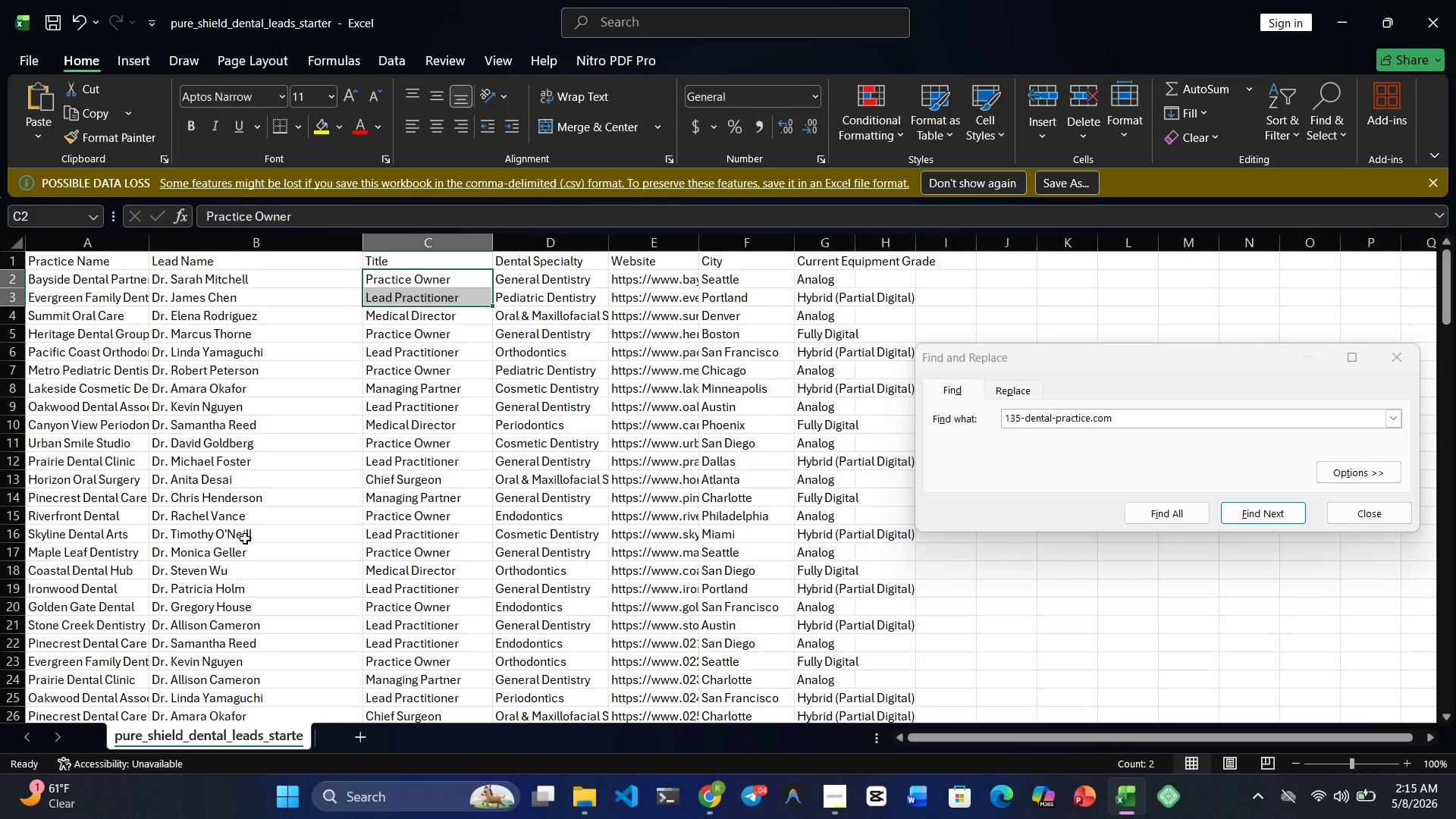 
wait(48.56)
 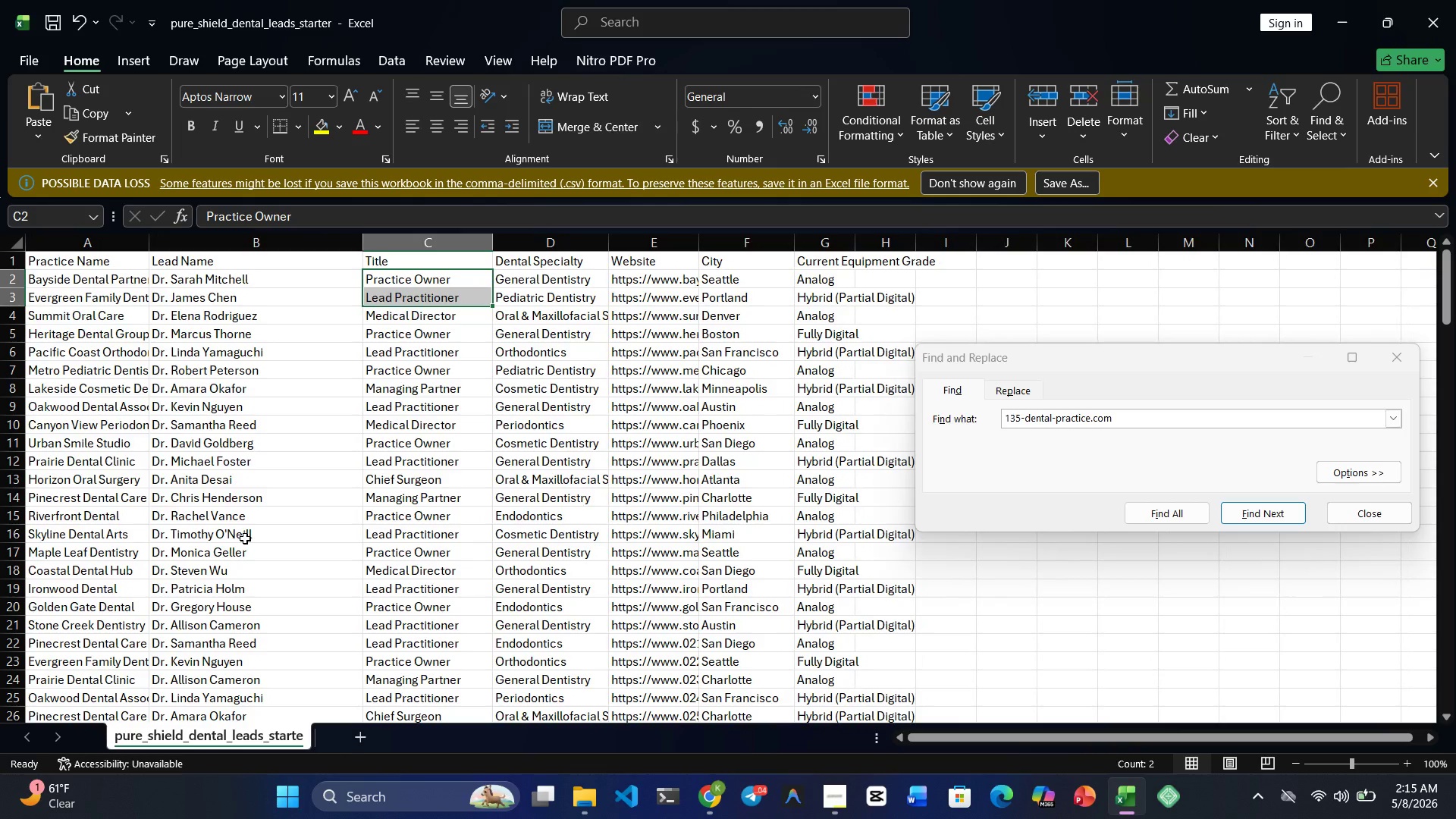 
mouse_move([723, 751])
 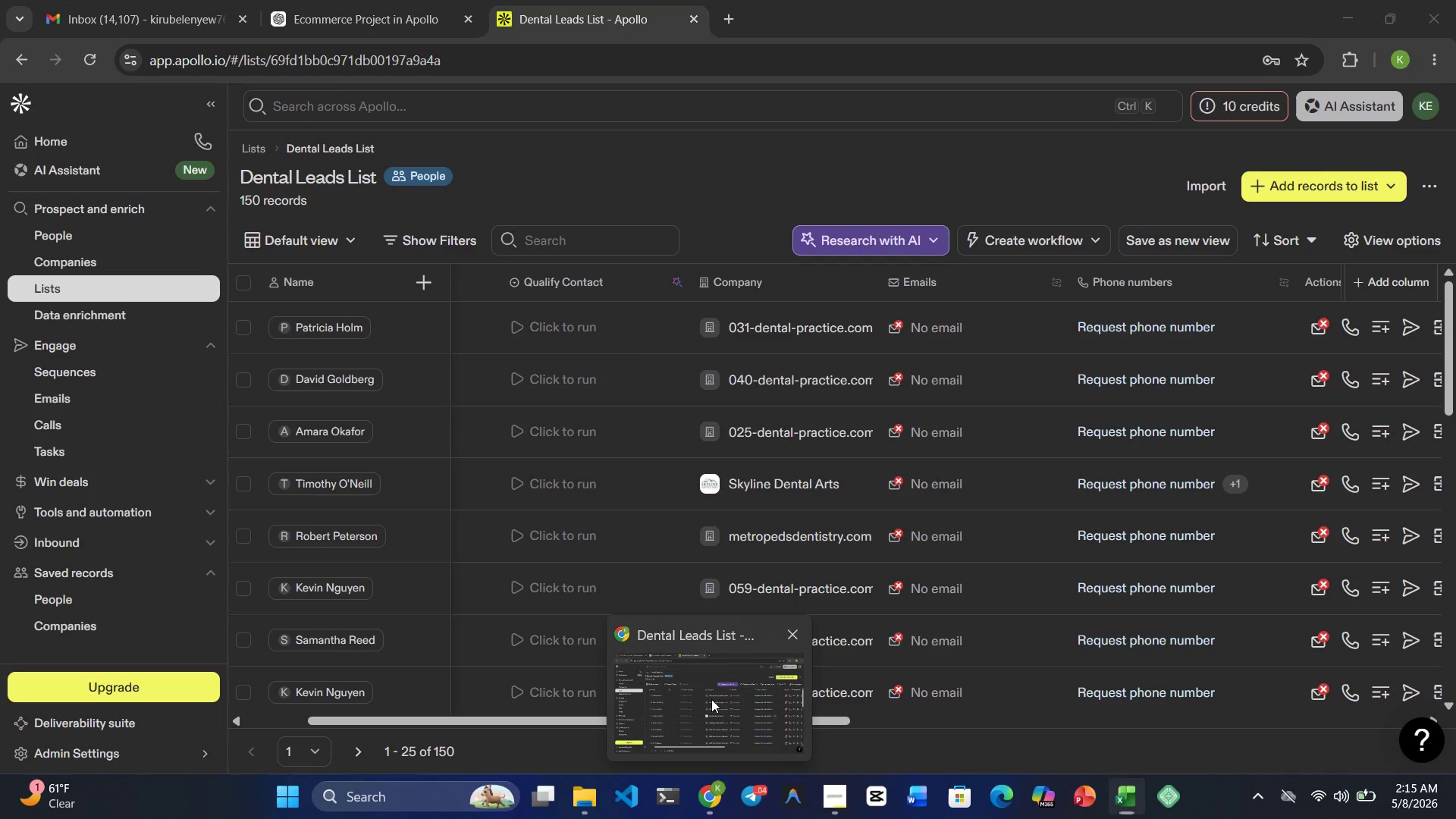 
left_click([711, 699])
 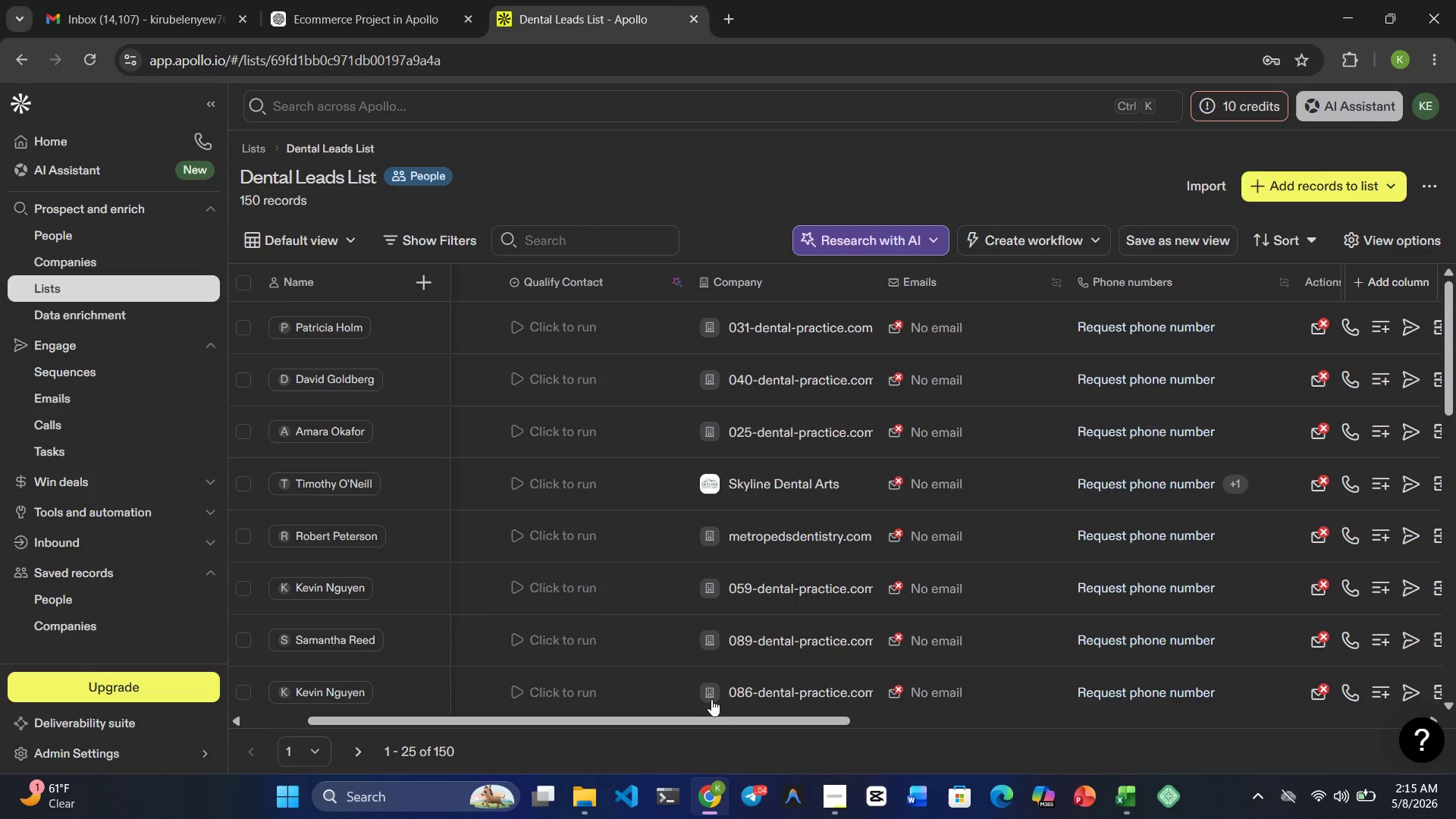 
mouse_move([510, 527])
 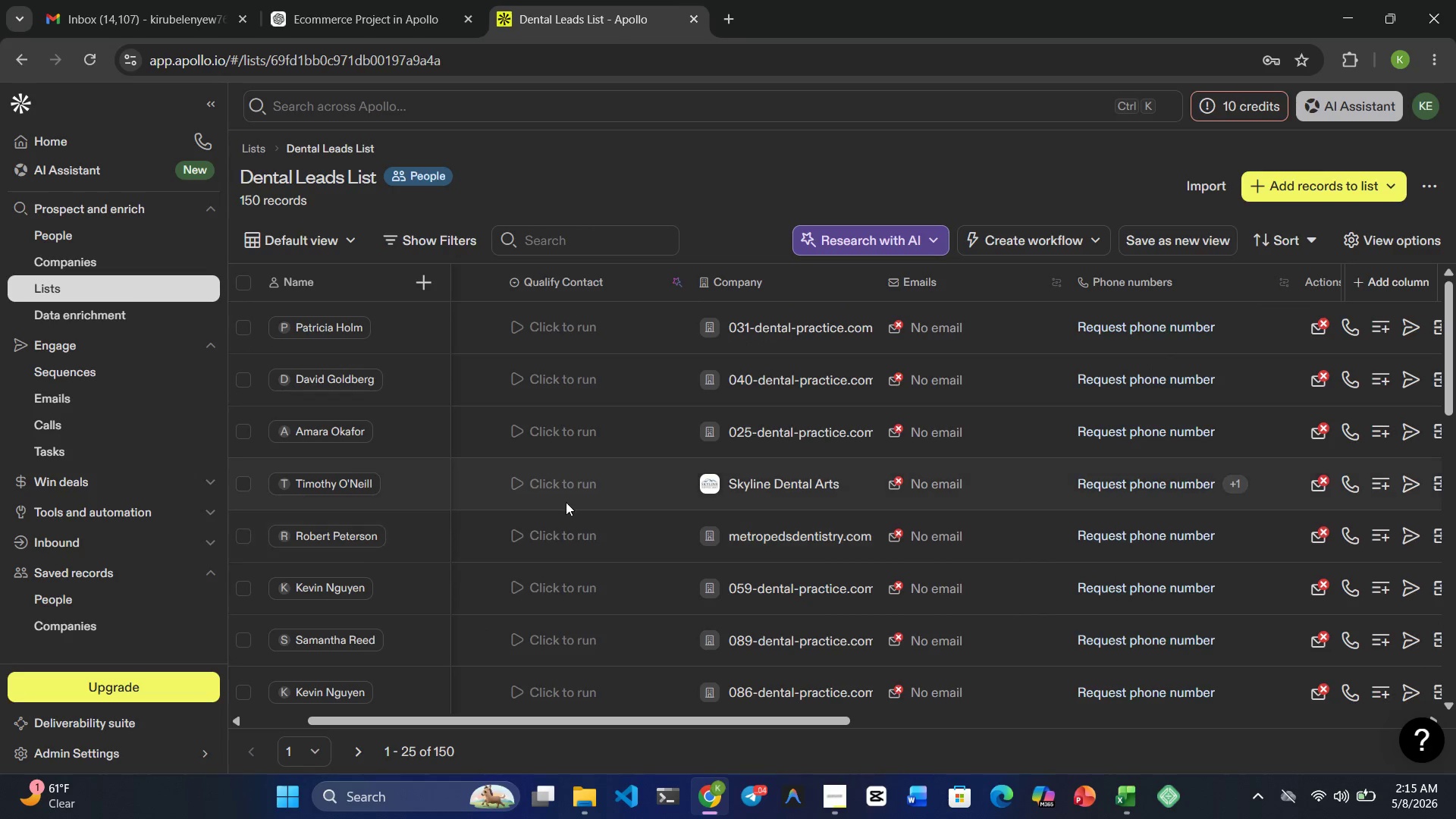 
mouse_move([579, 495])
 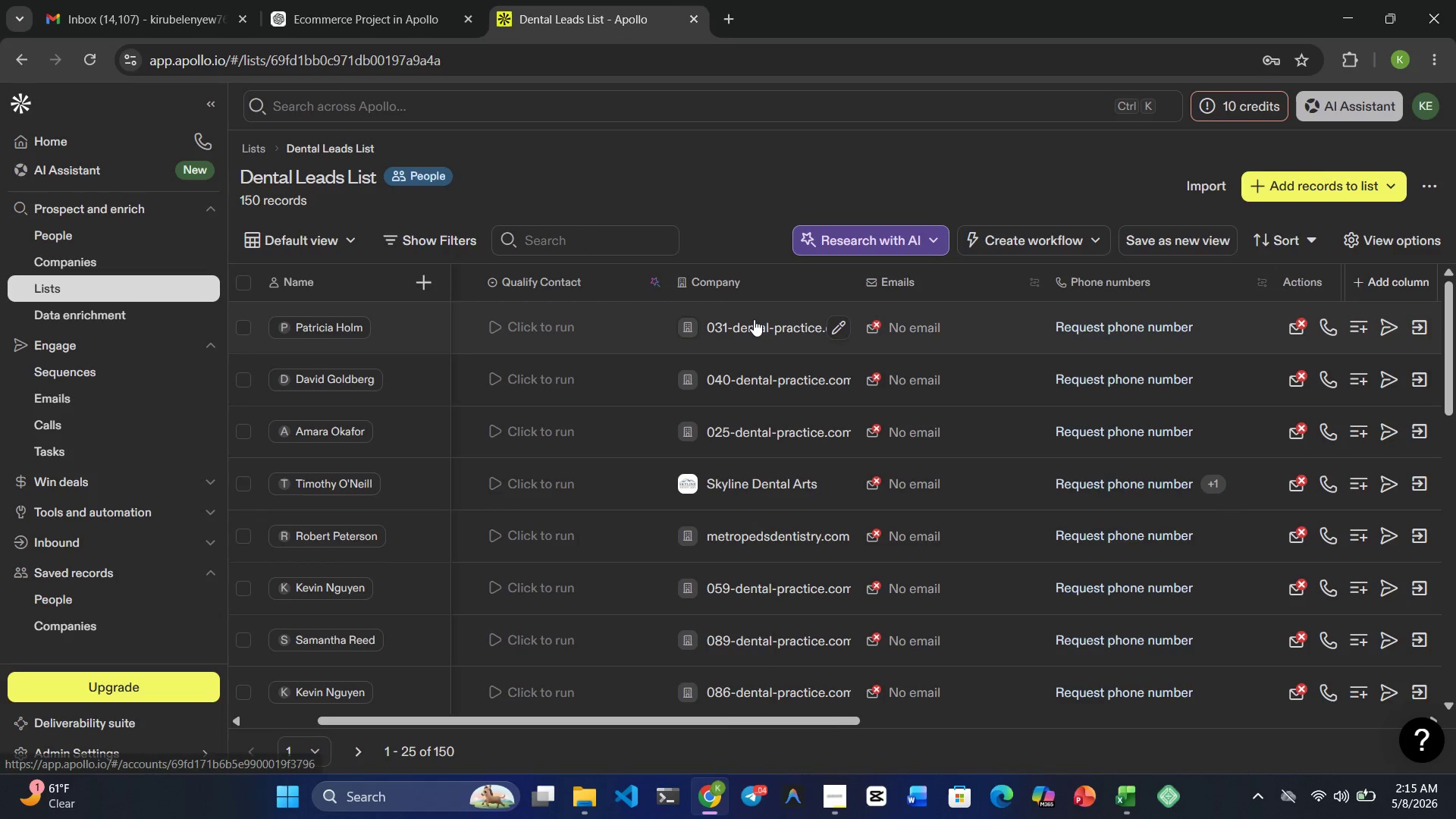 
left_click([754, 319])
 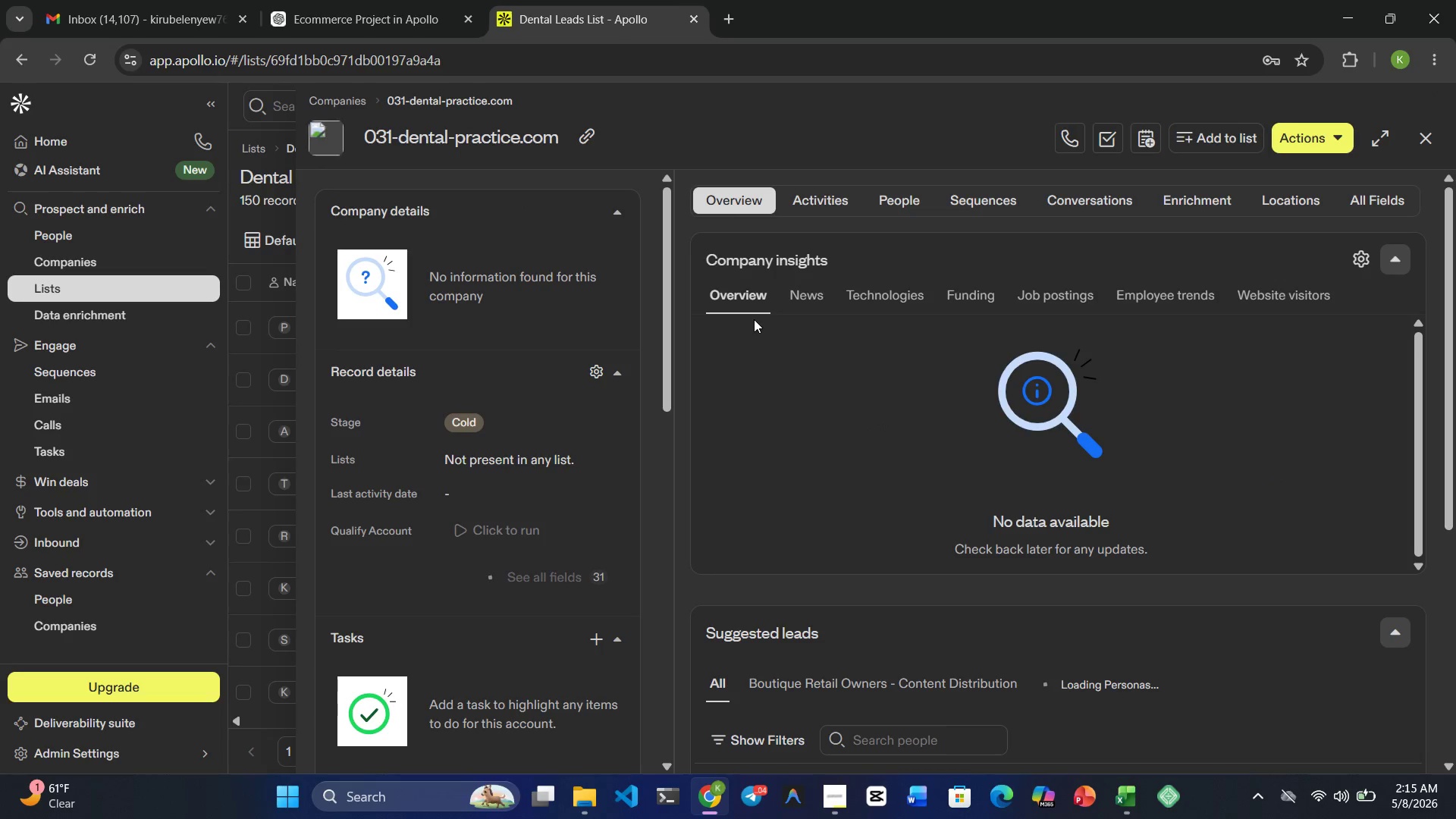 
wait(8.26)
 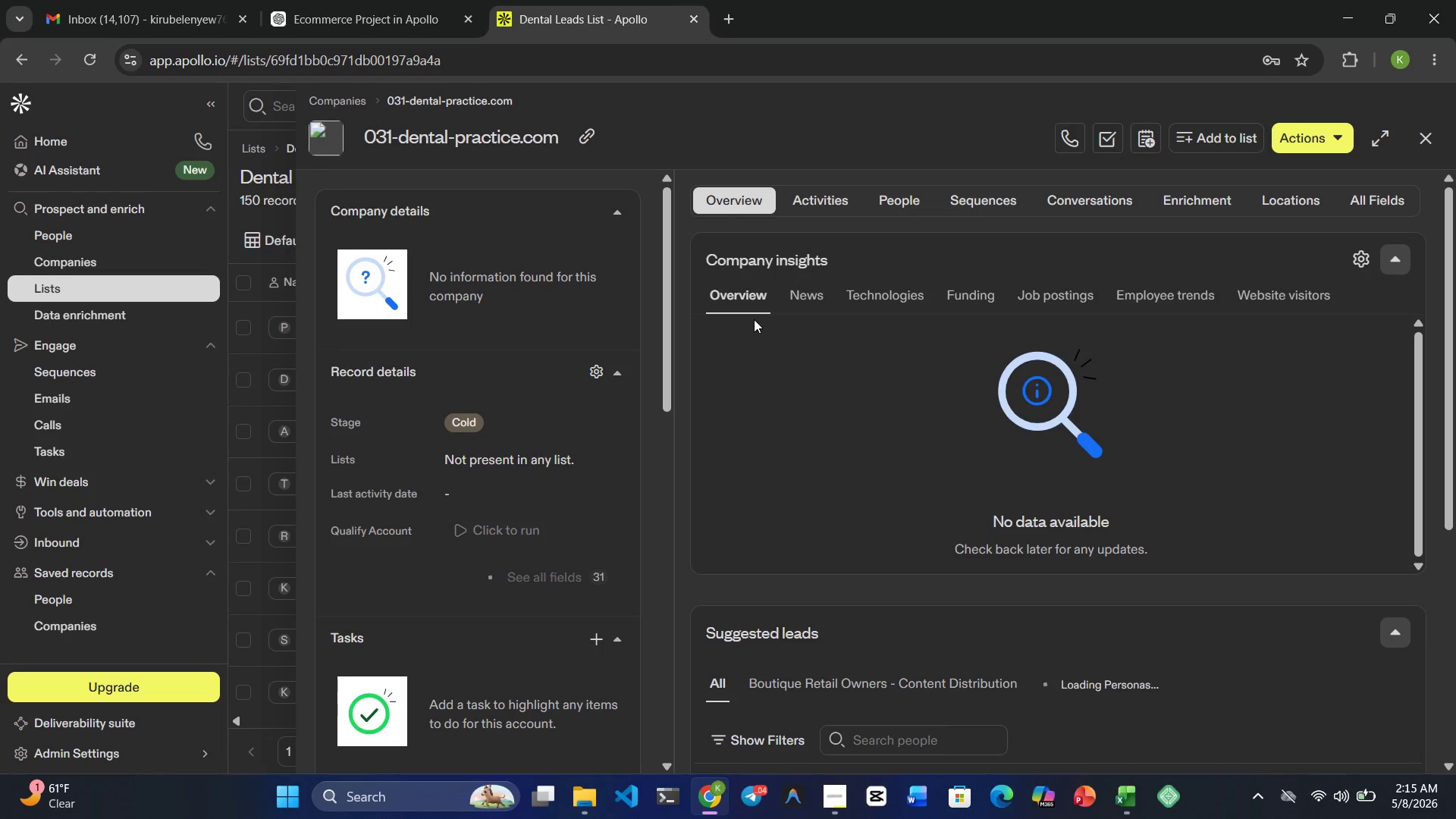 
left_click([908, 202])
 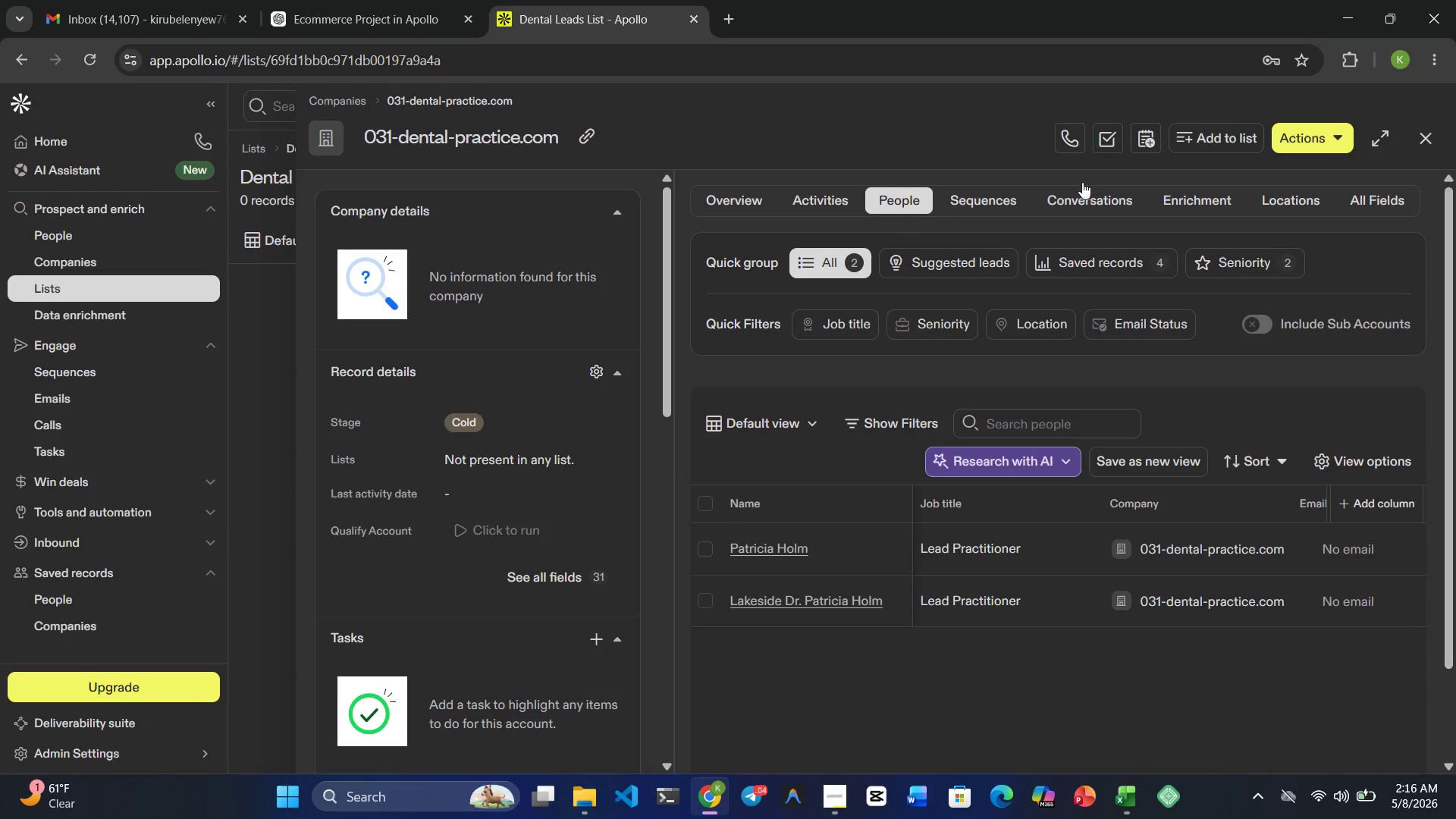 
wait(5.02)
 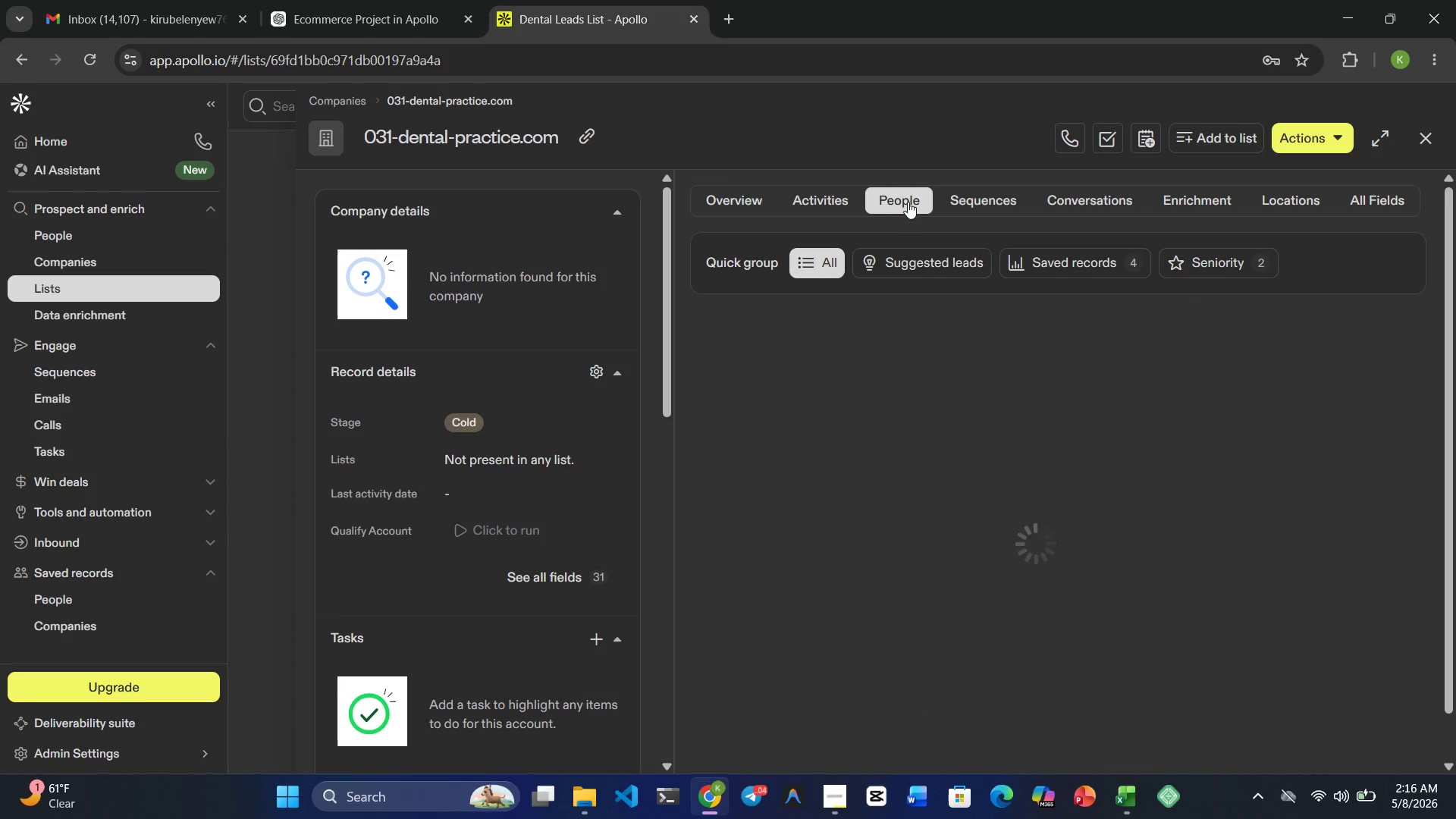 
left_click([1427, 134])
 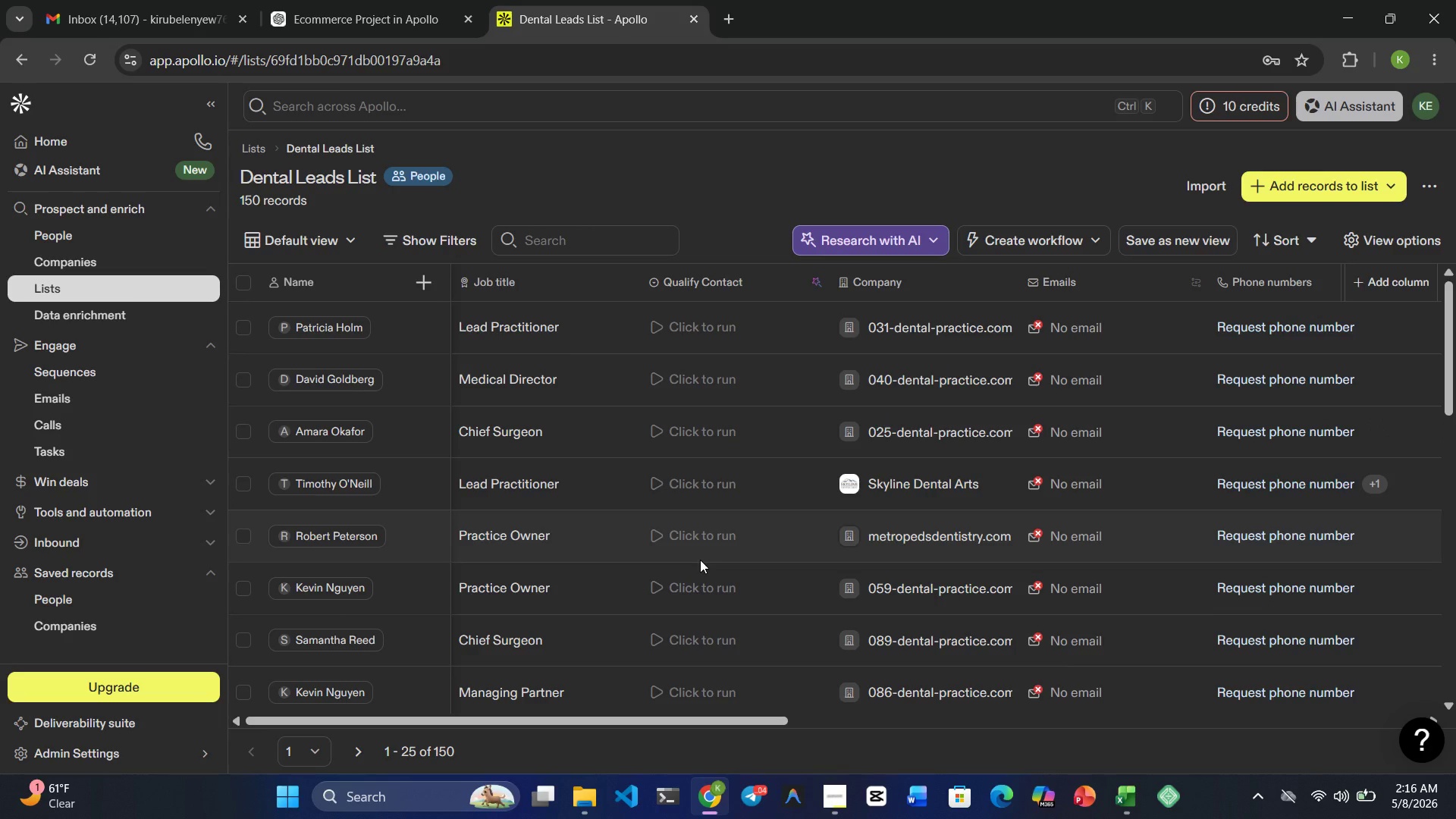 
wait(7.84)
 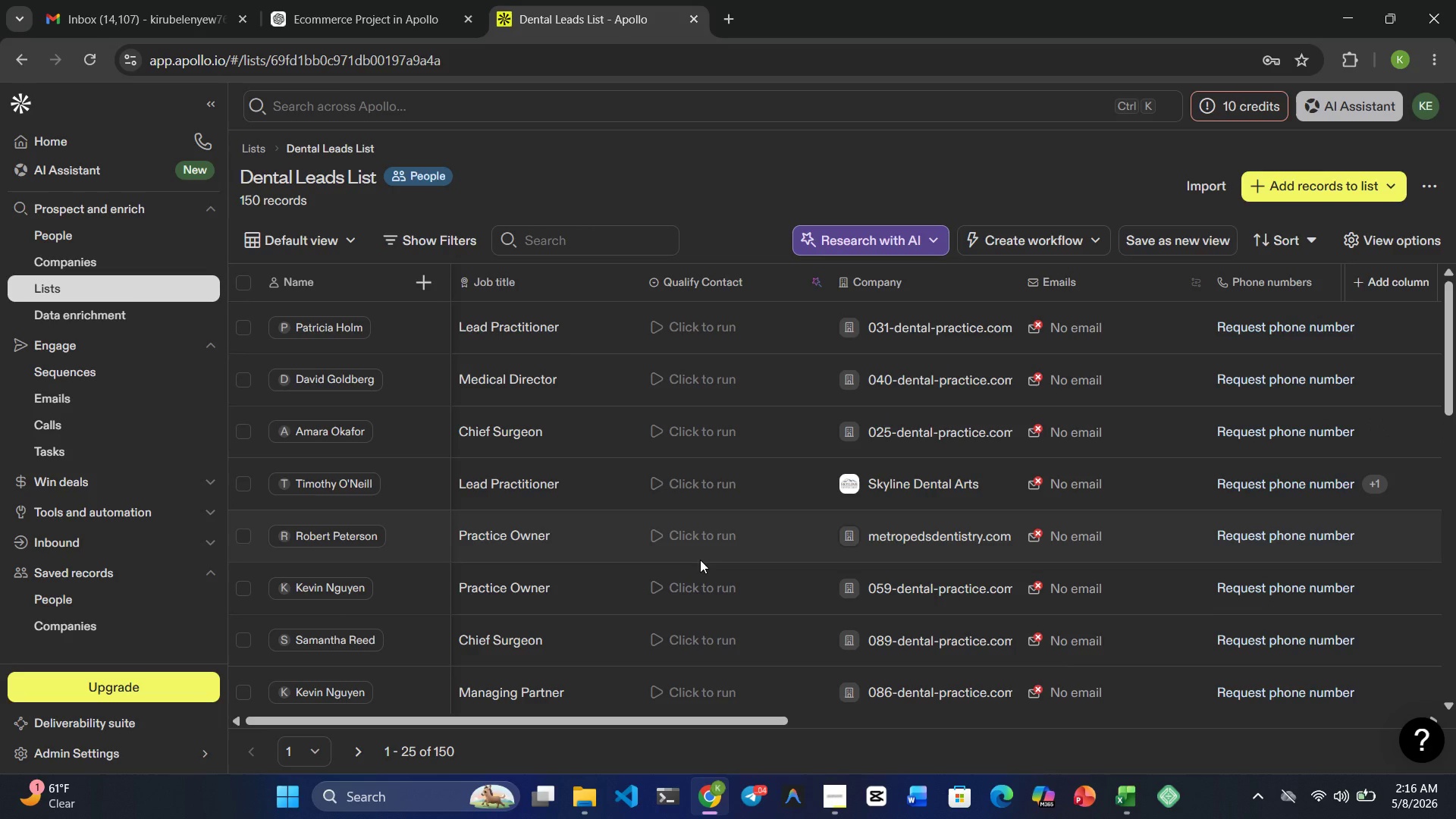 
left_click([1115, 799])
 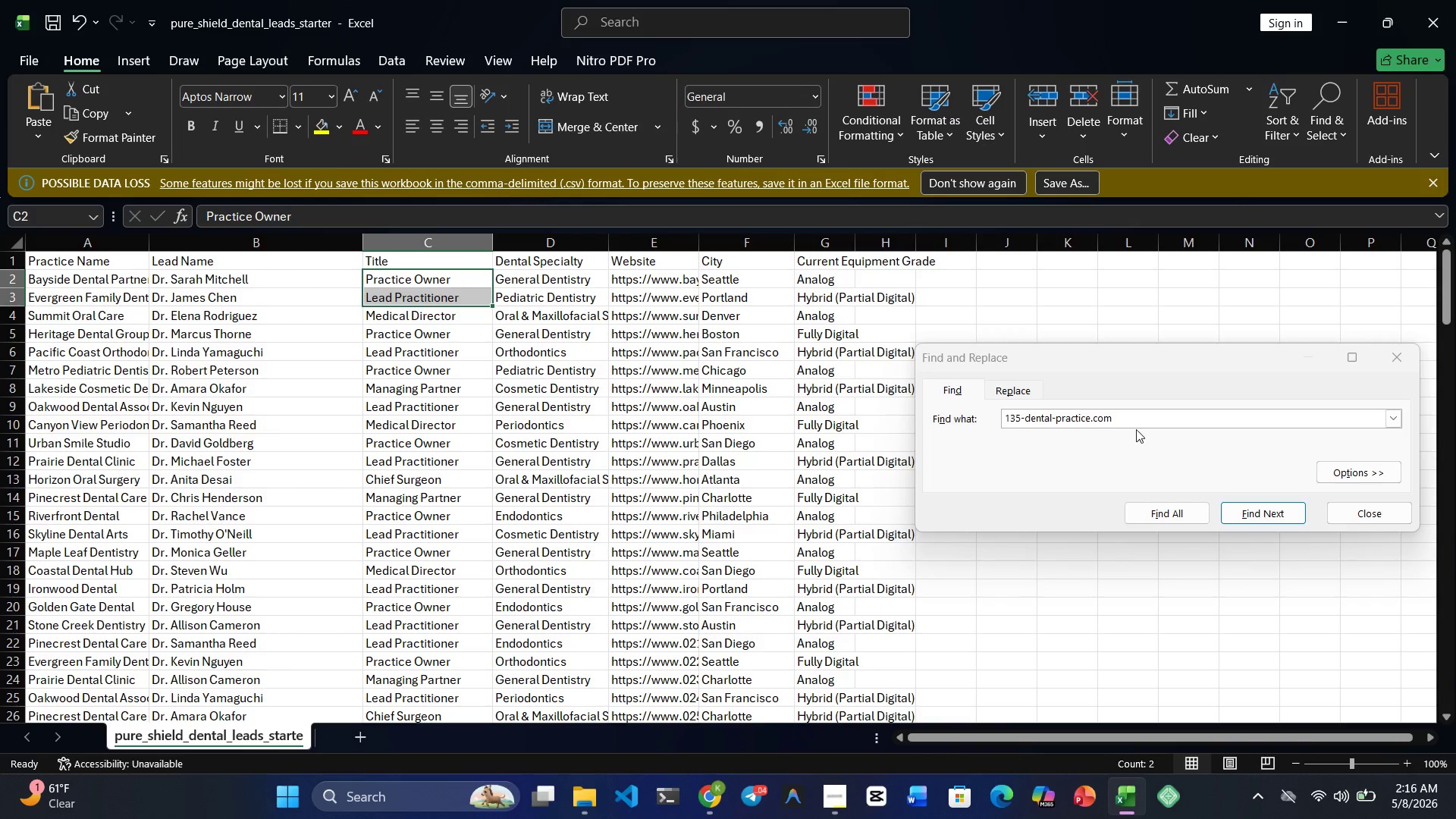 
left_click([1136, 417])
 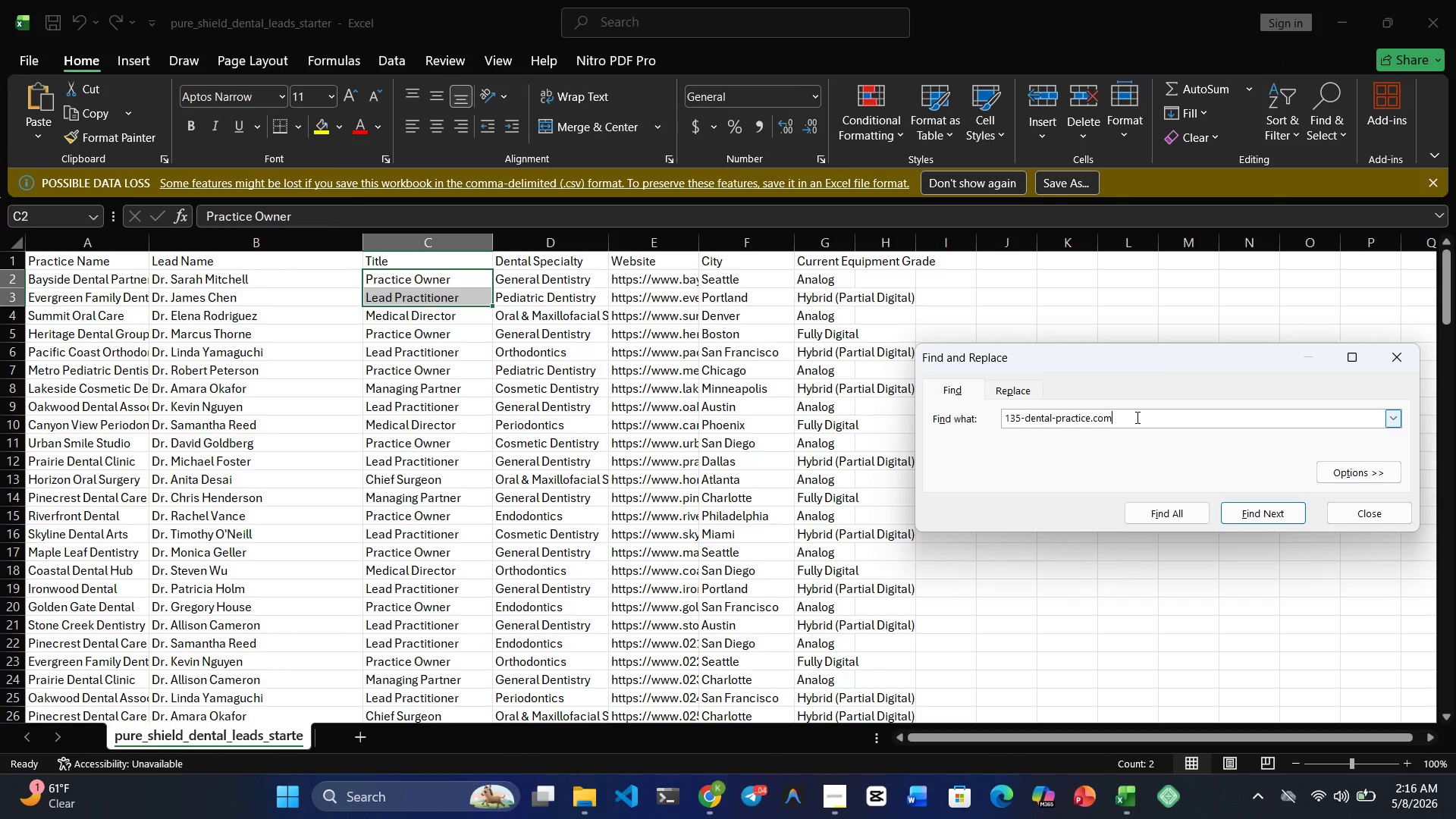 
key(Enter)
 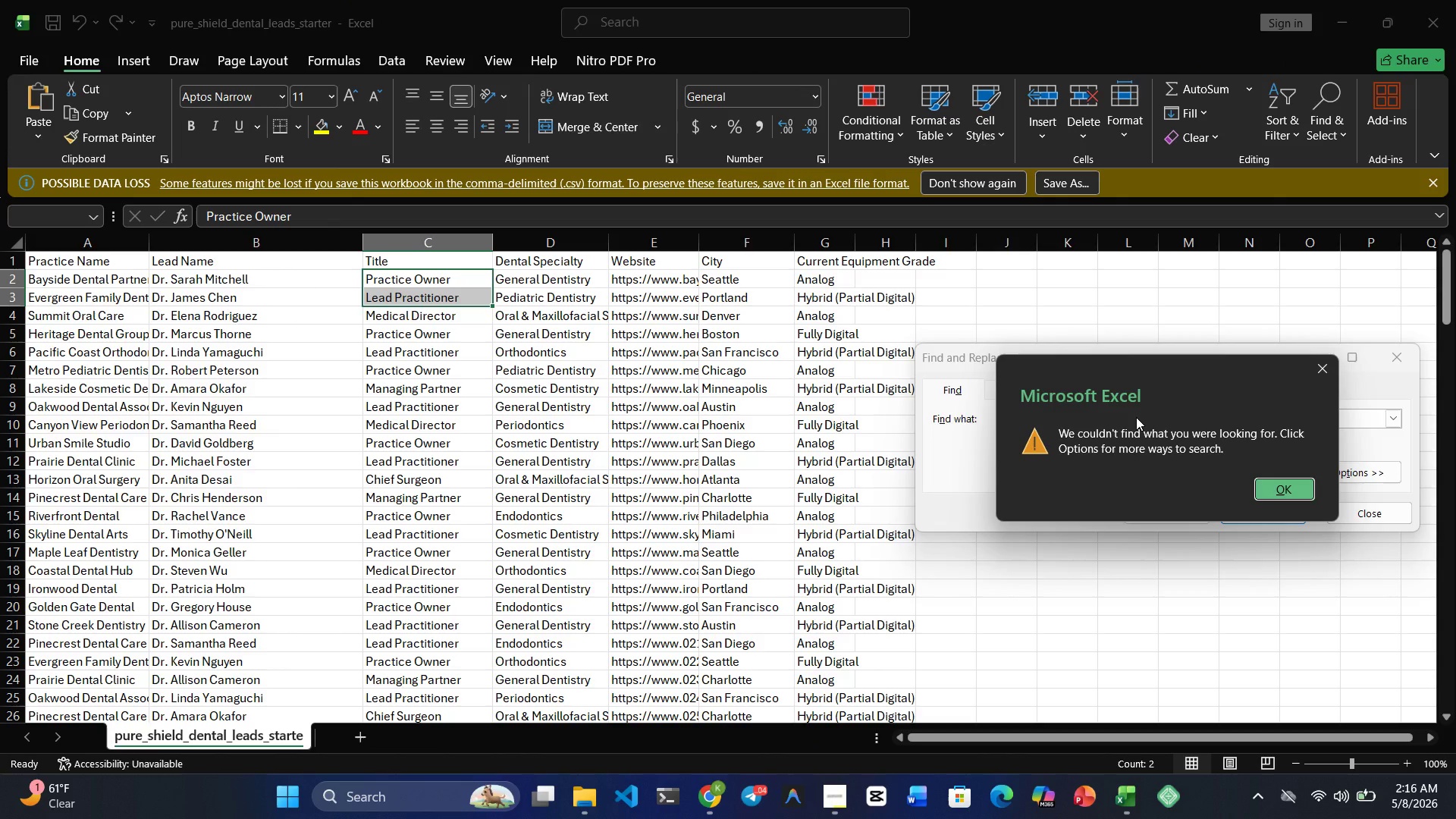 
wait(7.23)
 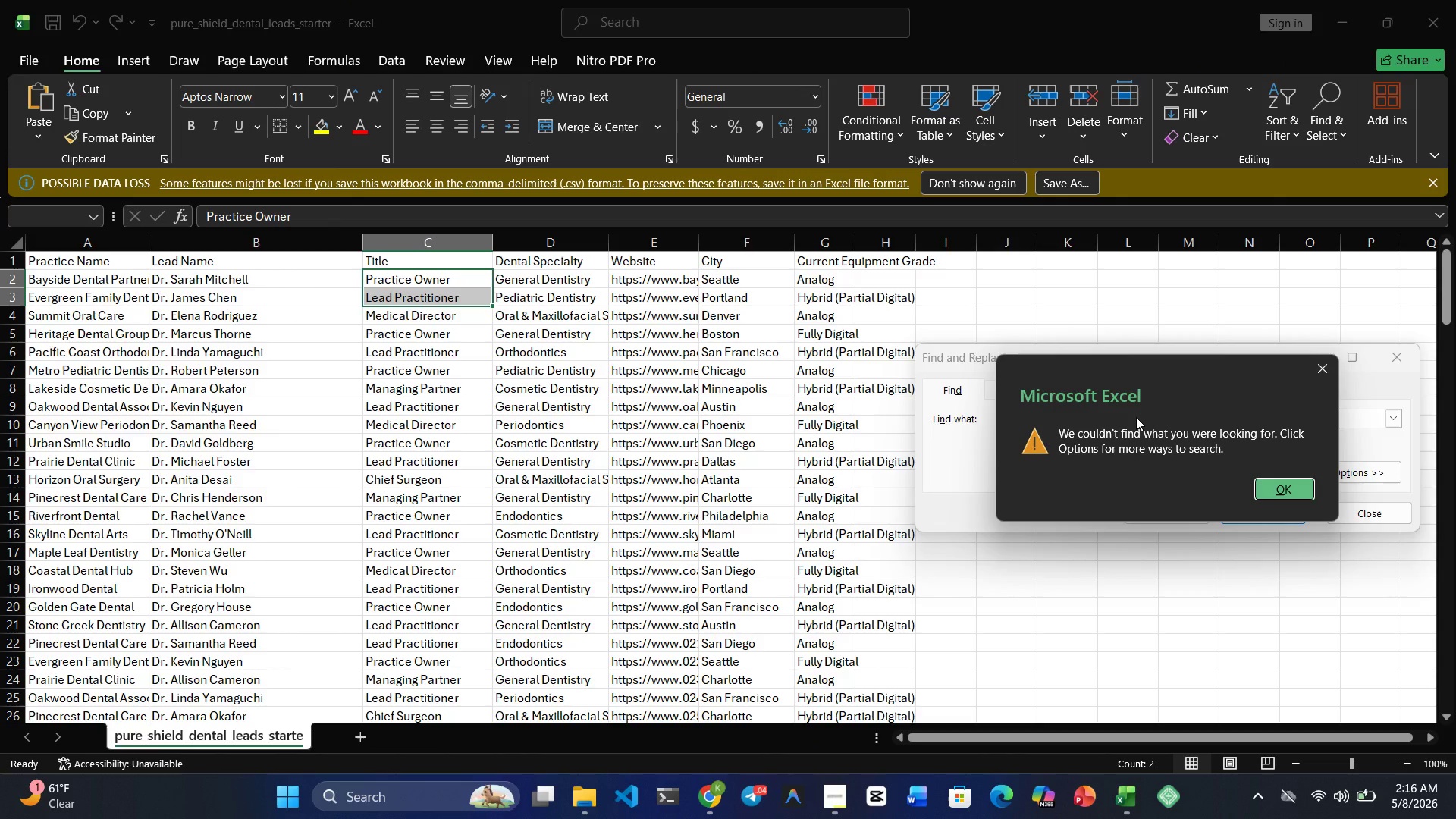 
left_click([1321, 366])
 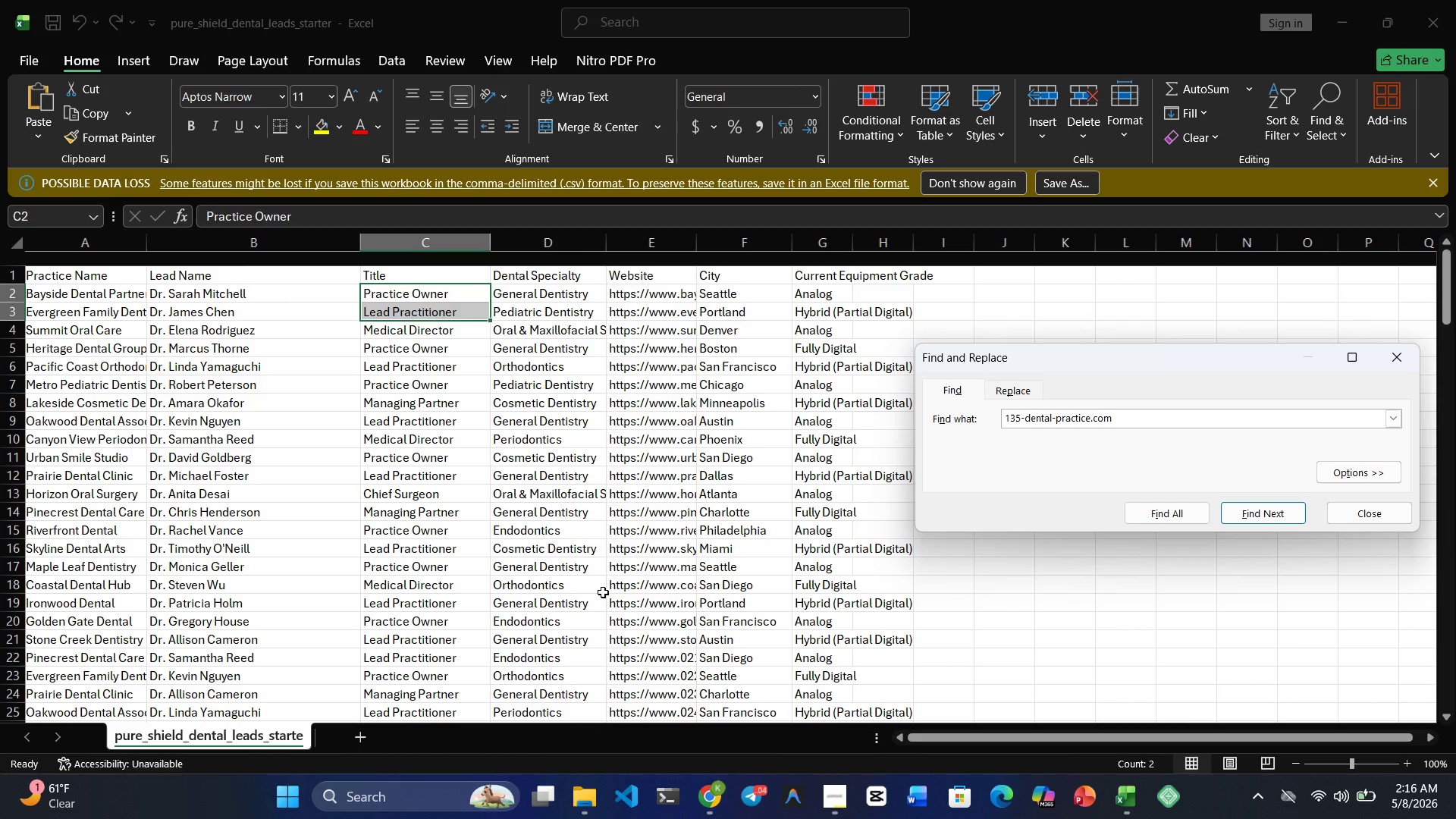 
wait(10.17)
 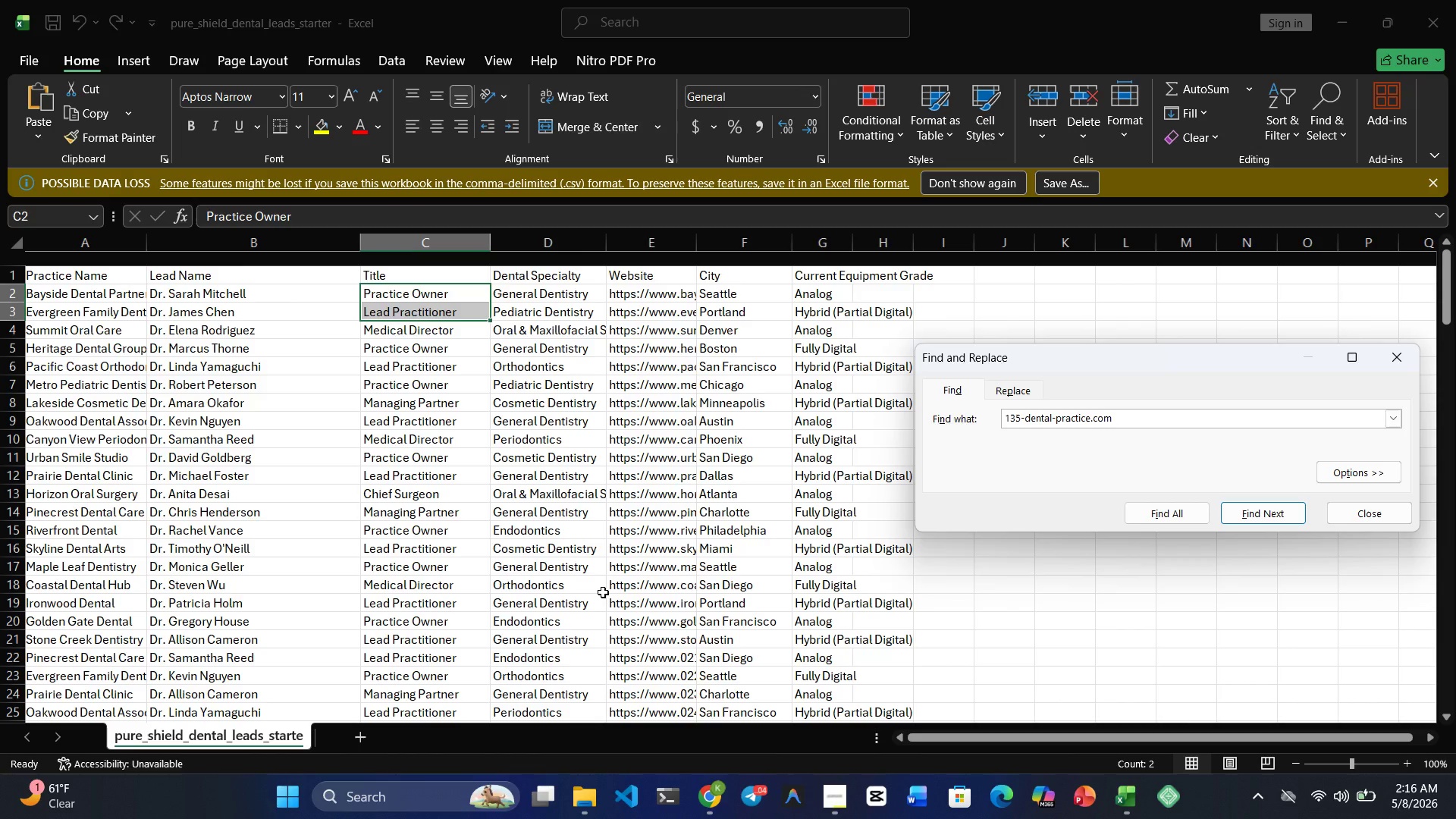 
left_click([1363, 519])
 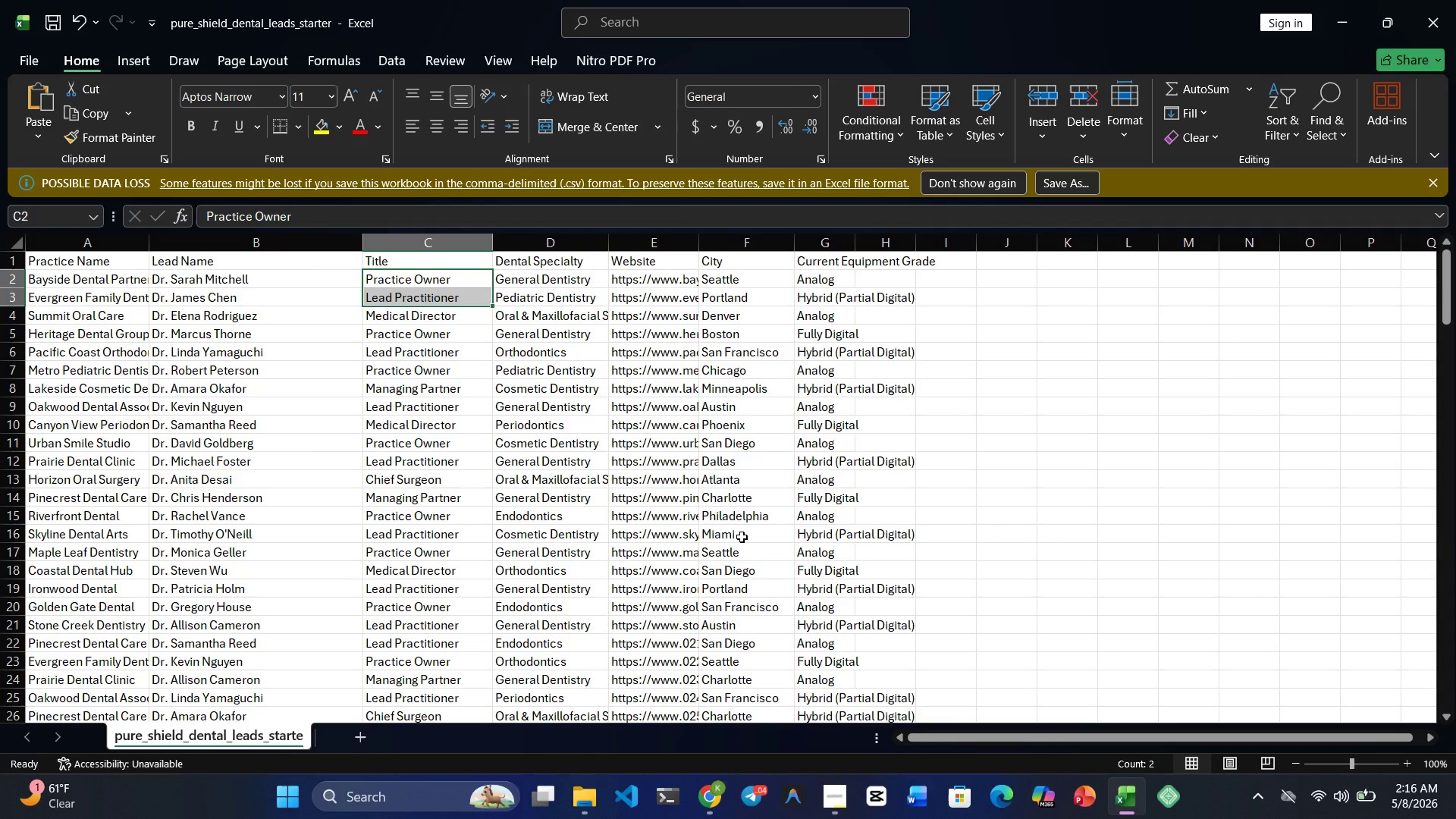 
wait(12.64)
 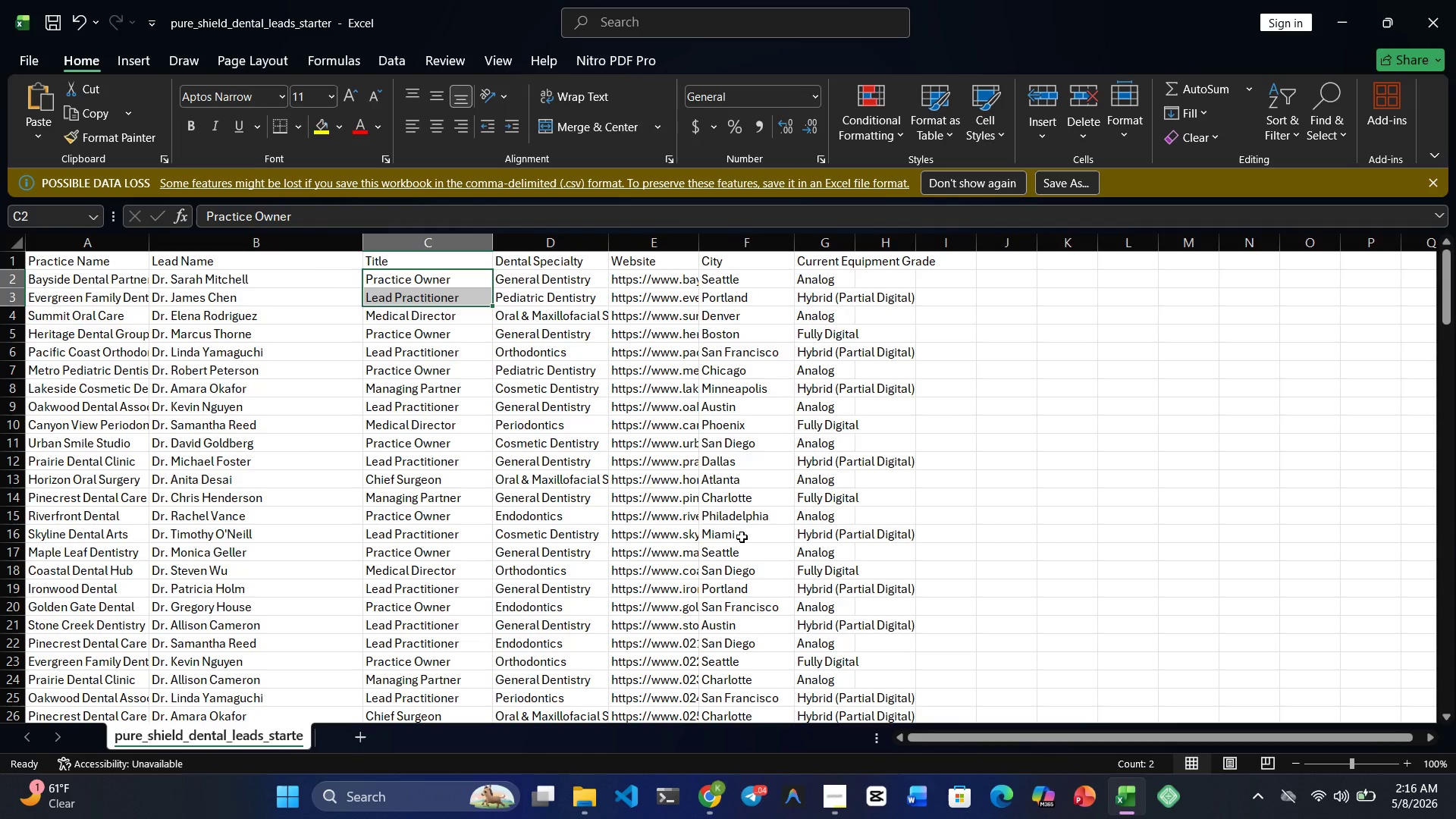 
left_click([1018, 300])
 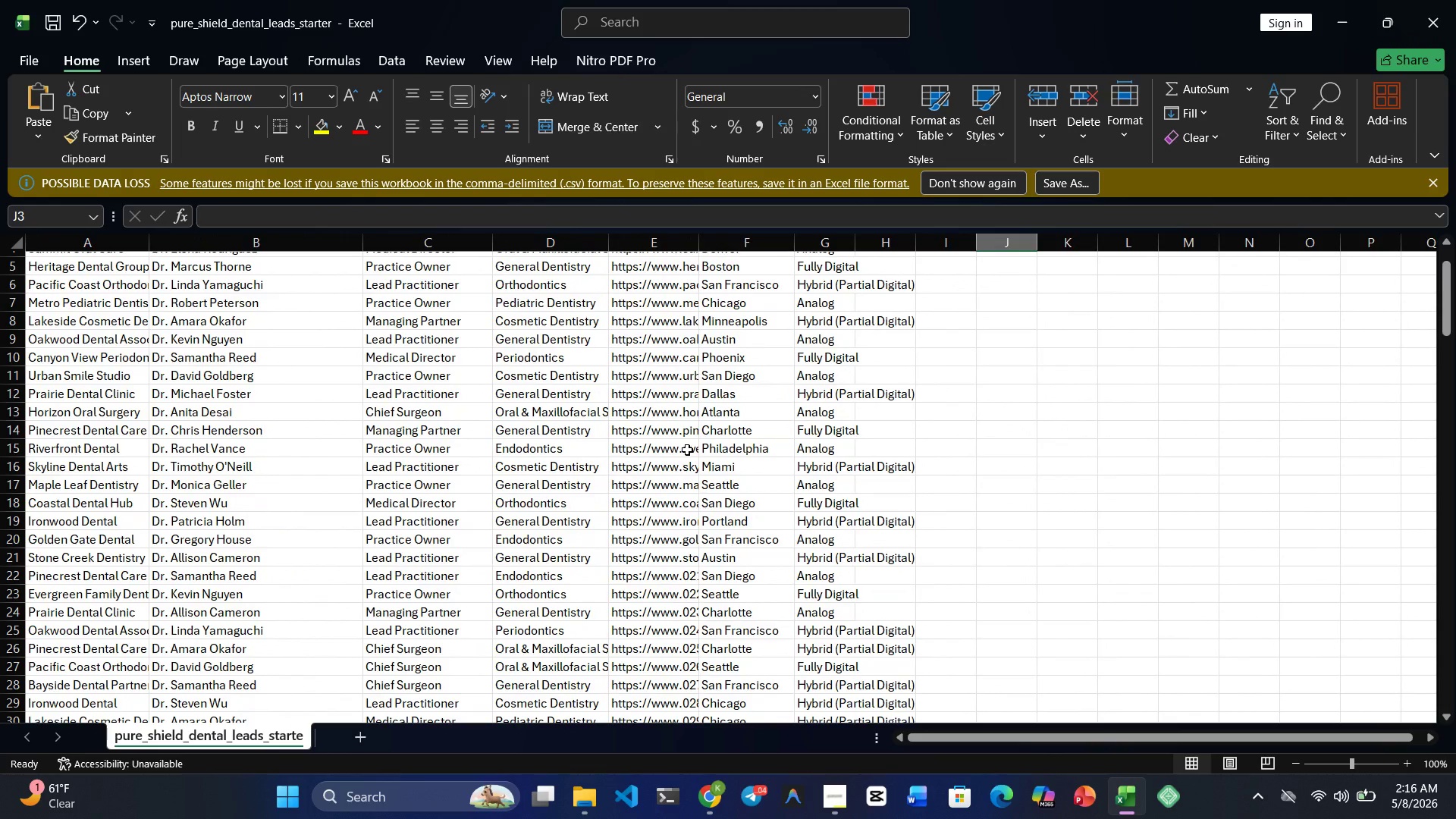 
wait(14.92)
 